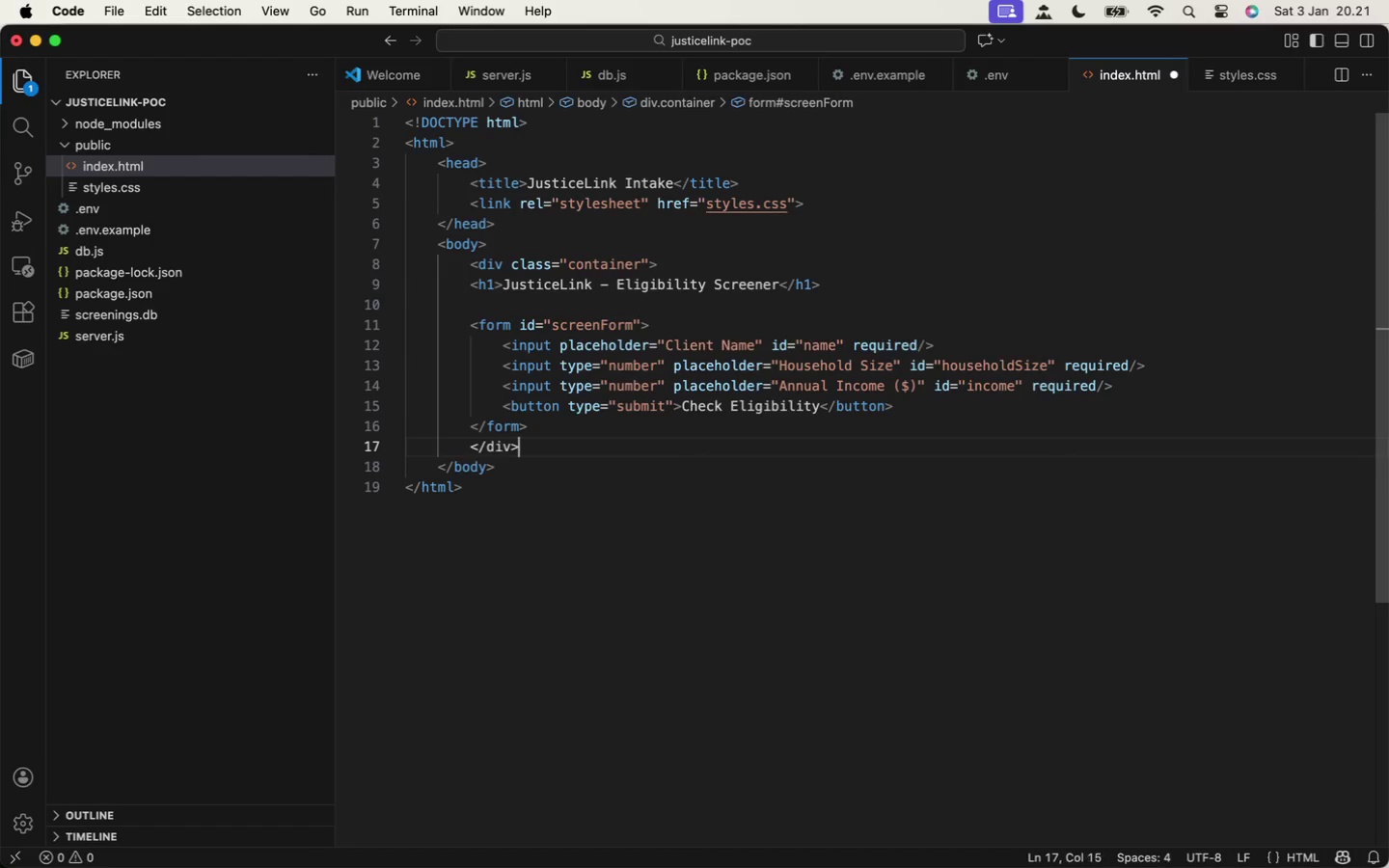 
key(Meta+V)
 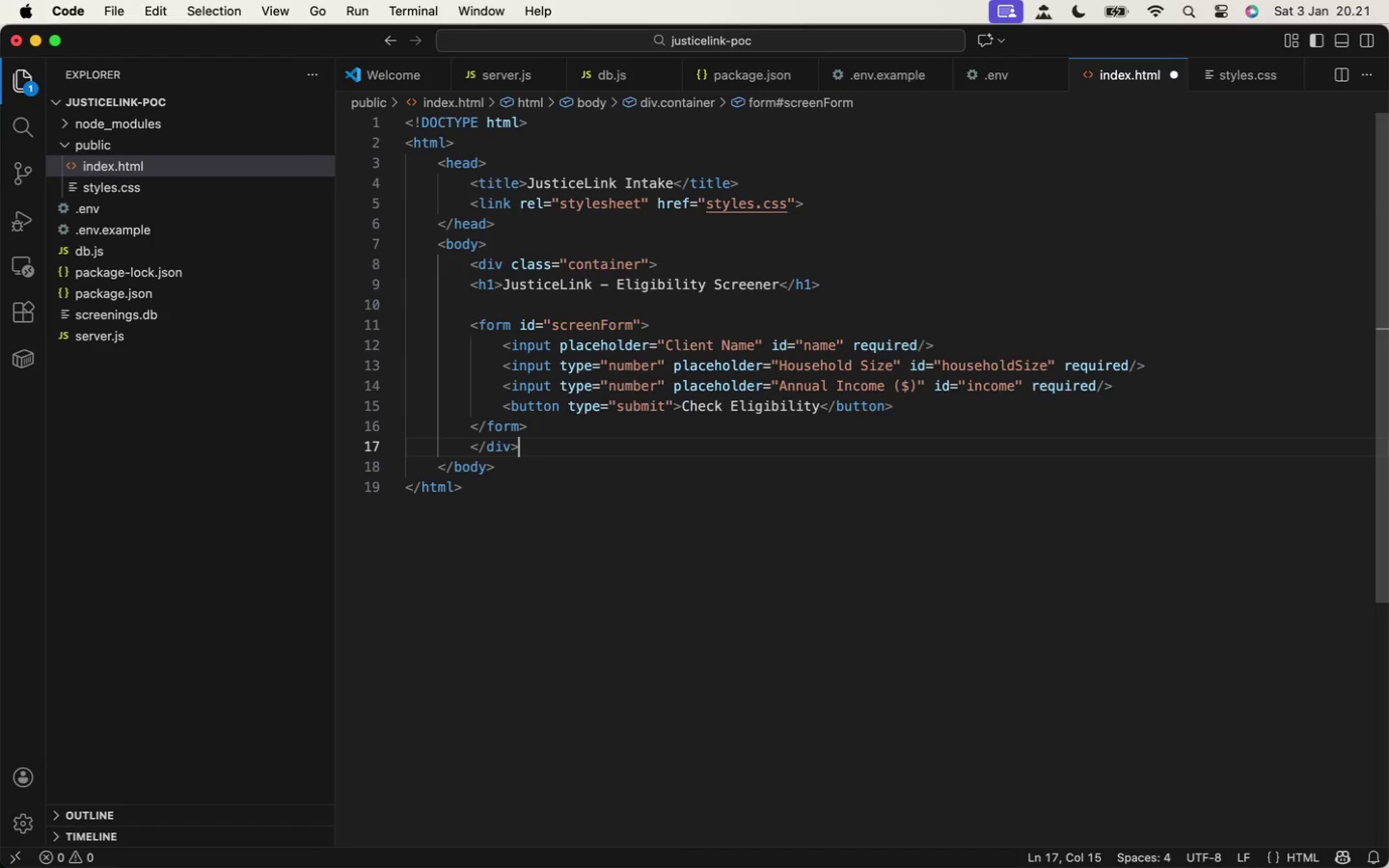 
key(Meta+S)
 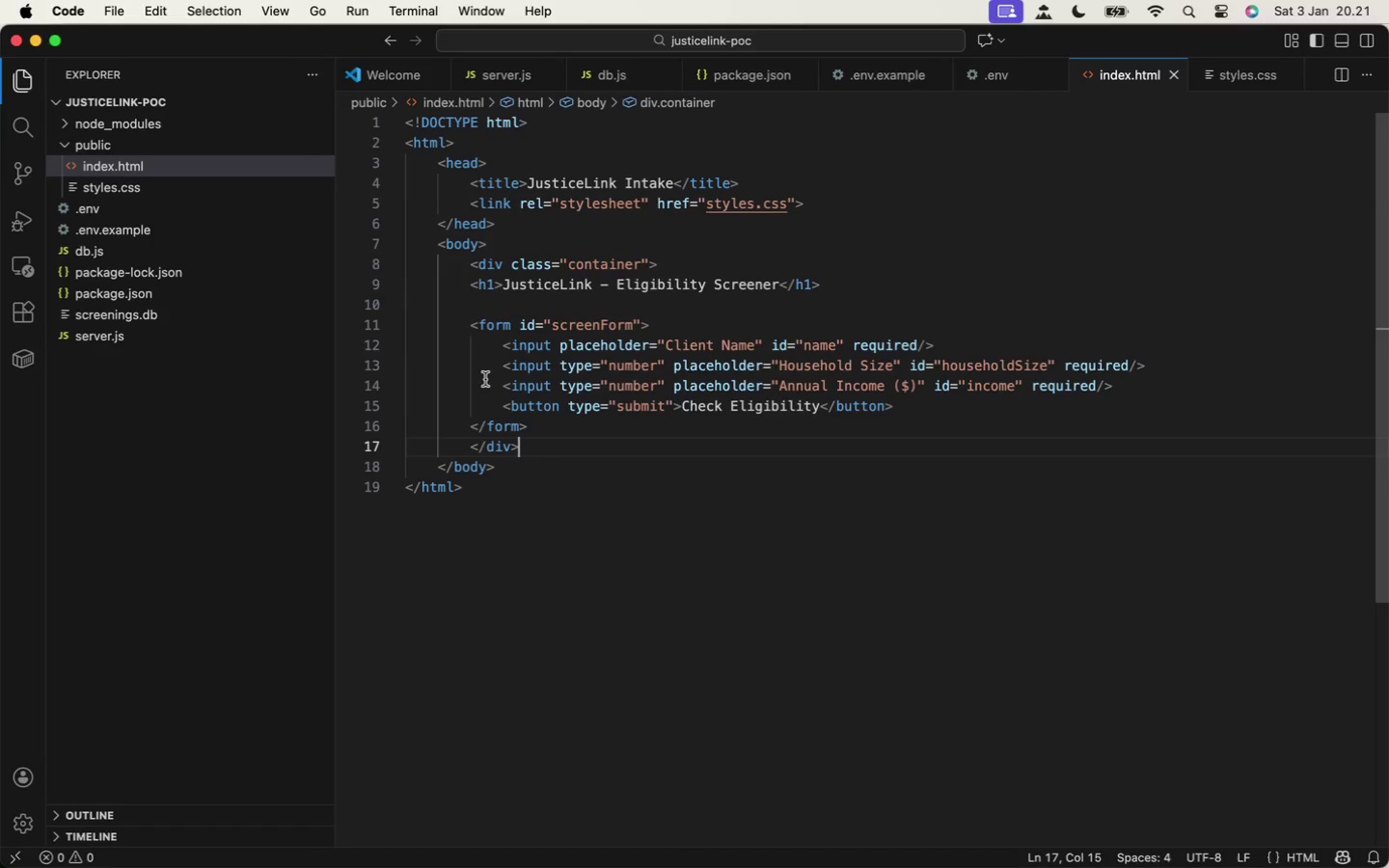 
wait(7.94)
 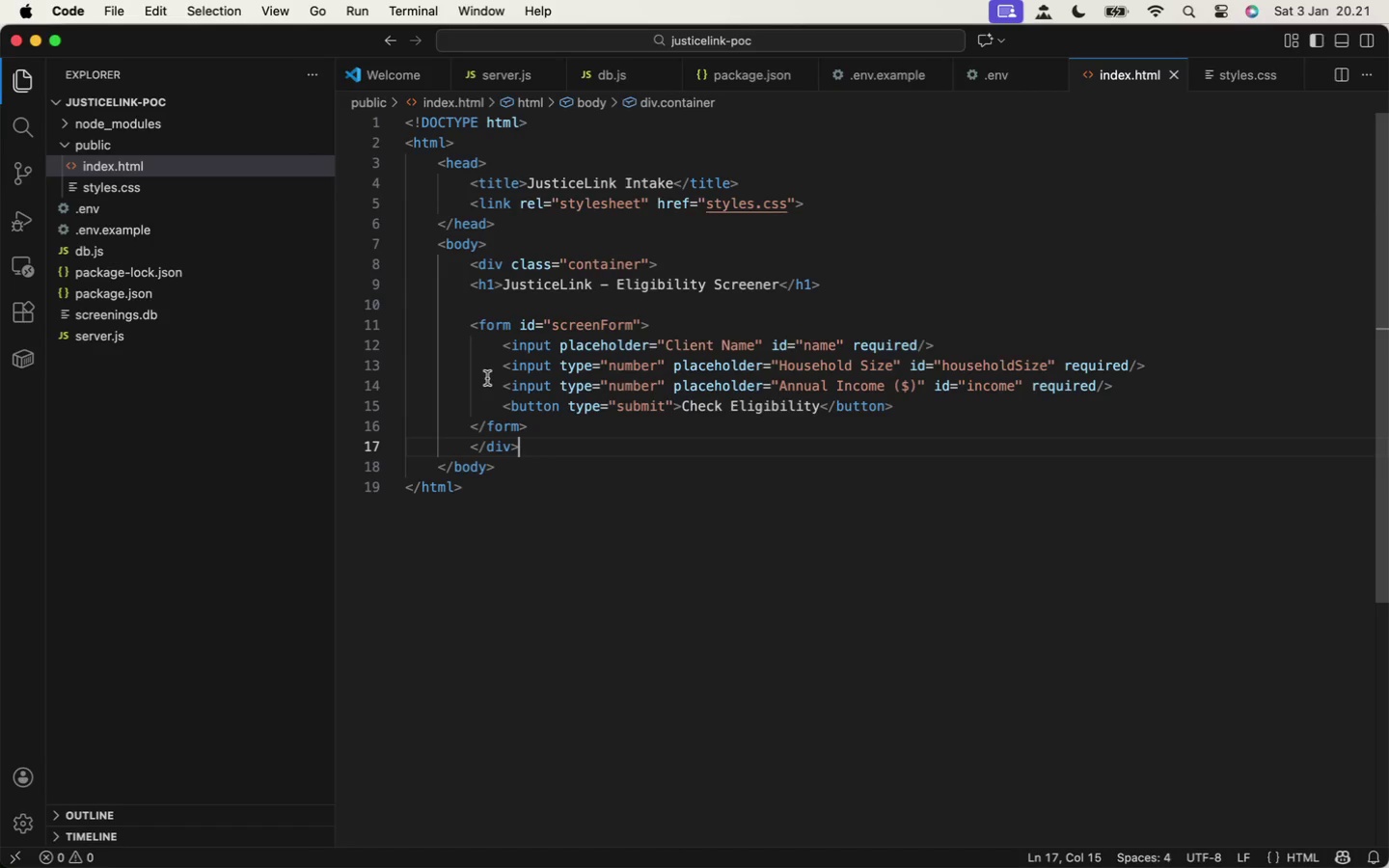 
left_click([130, 188])
 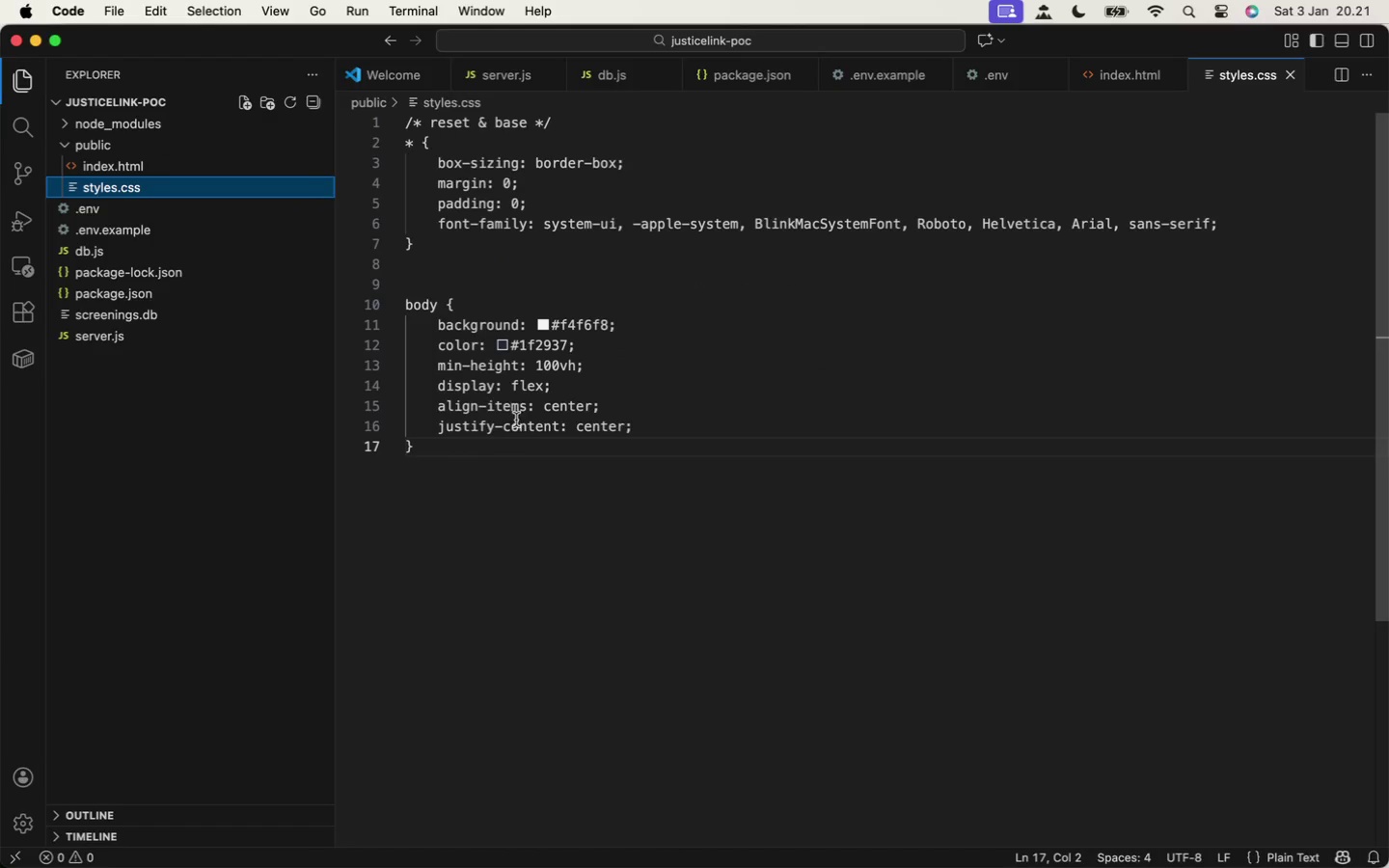 
left_click([504, 462])
 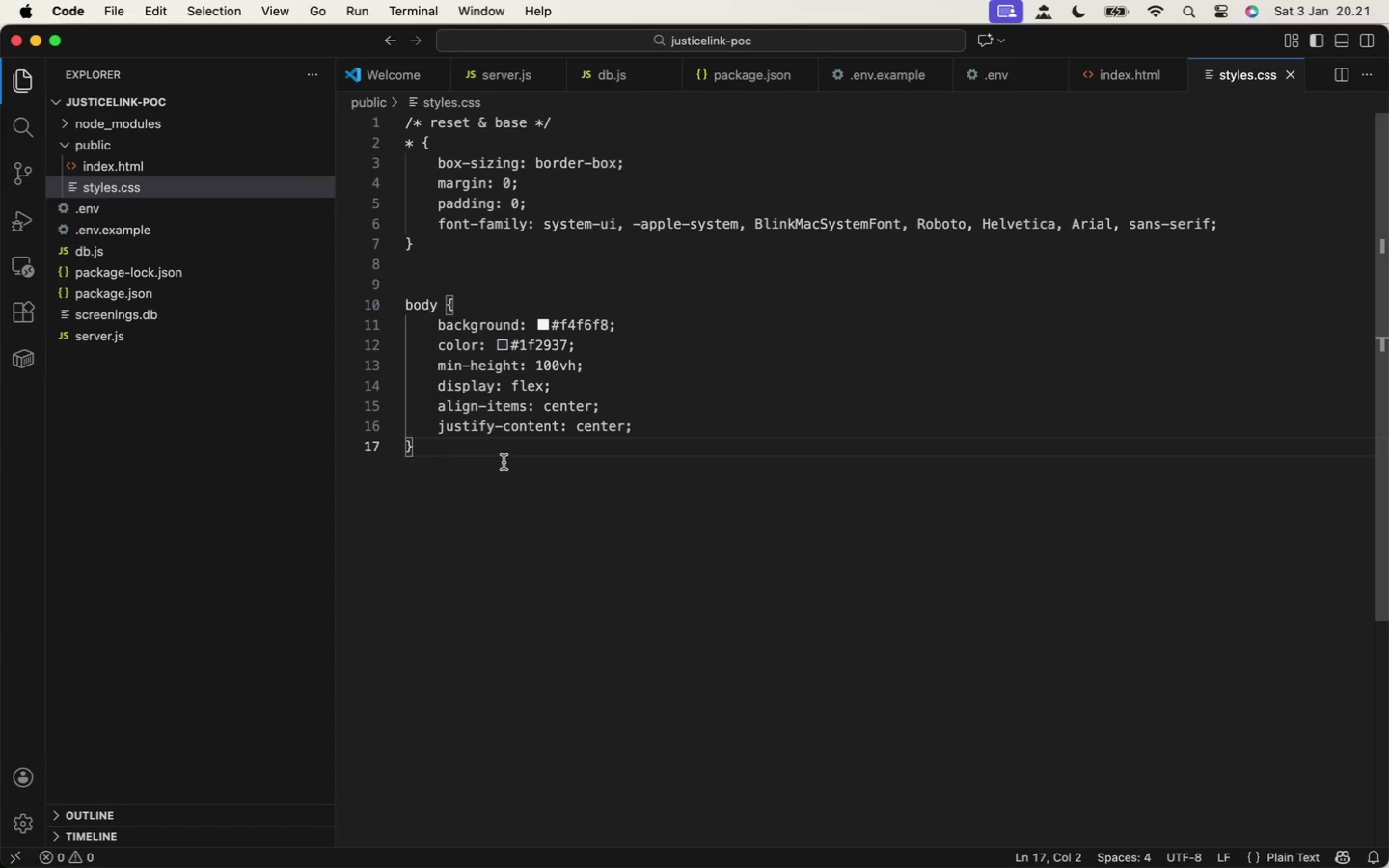 
key(Enter)
 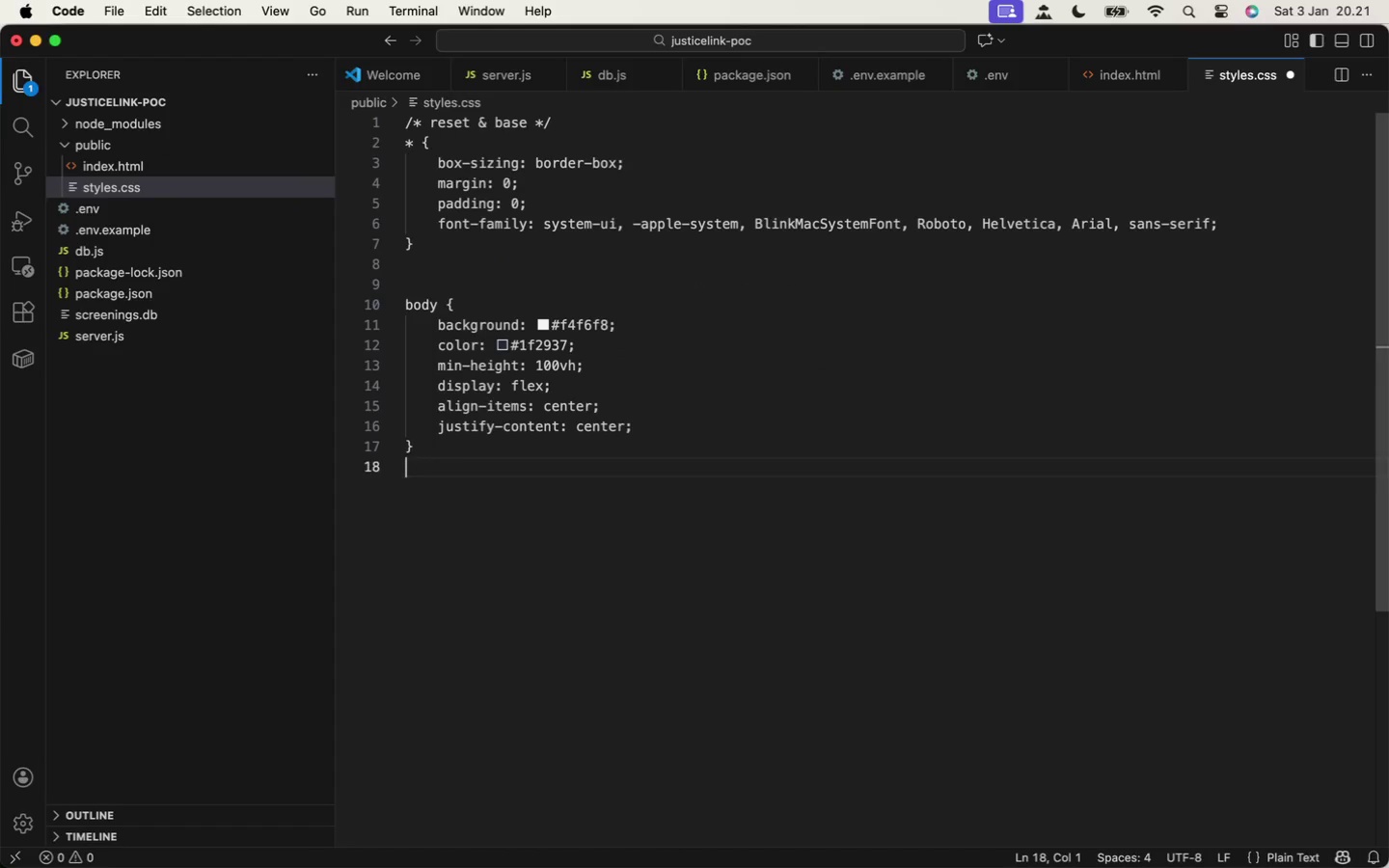 
key(Enter)
 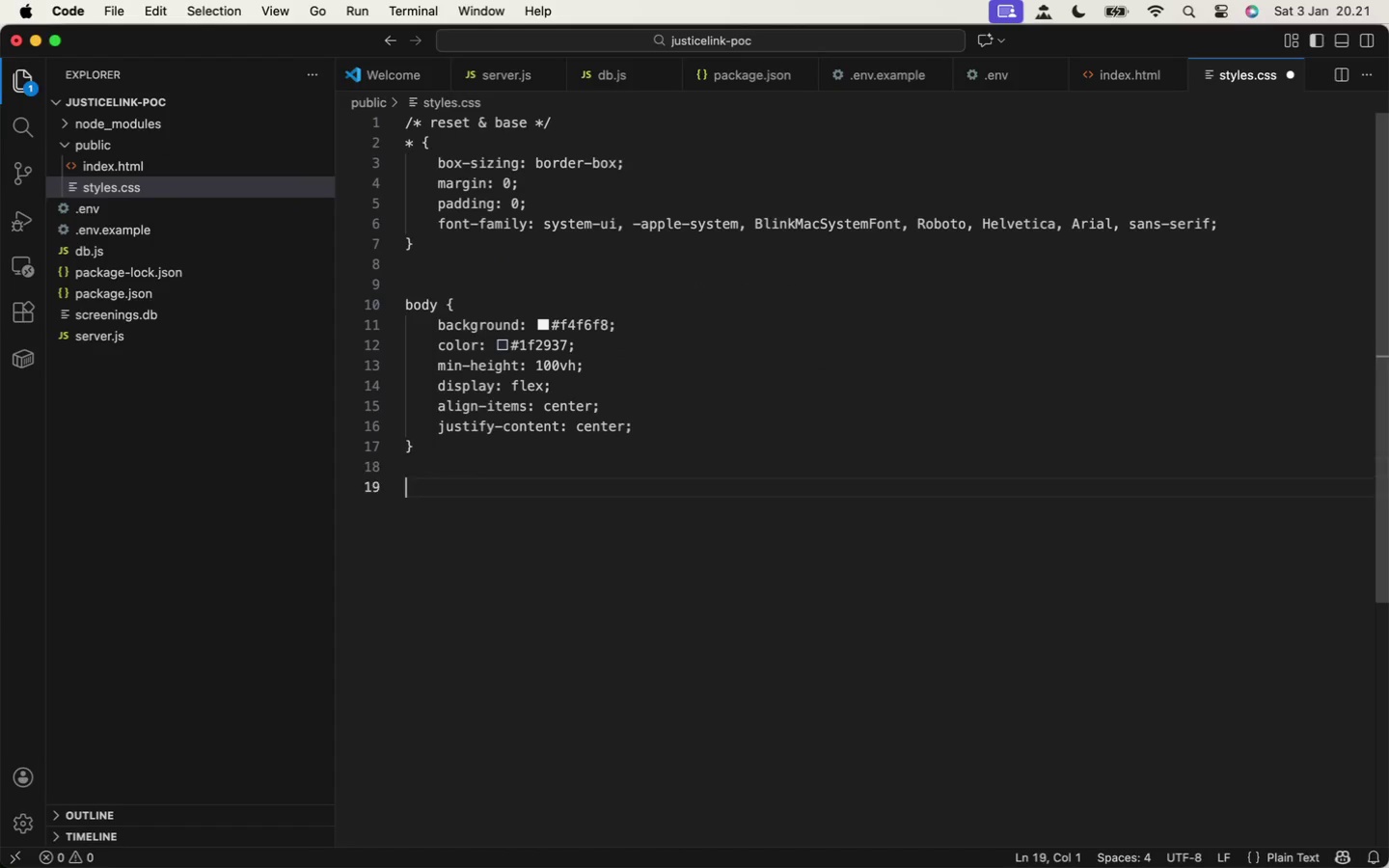 
key(Enter)
 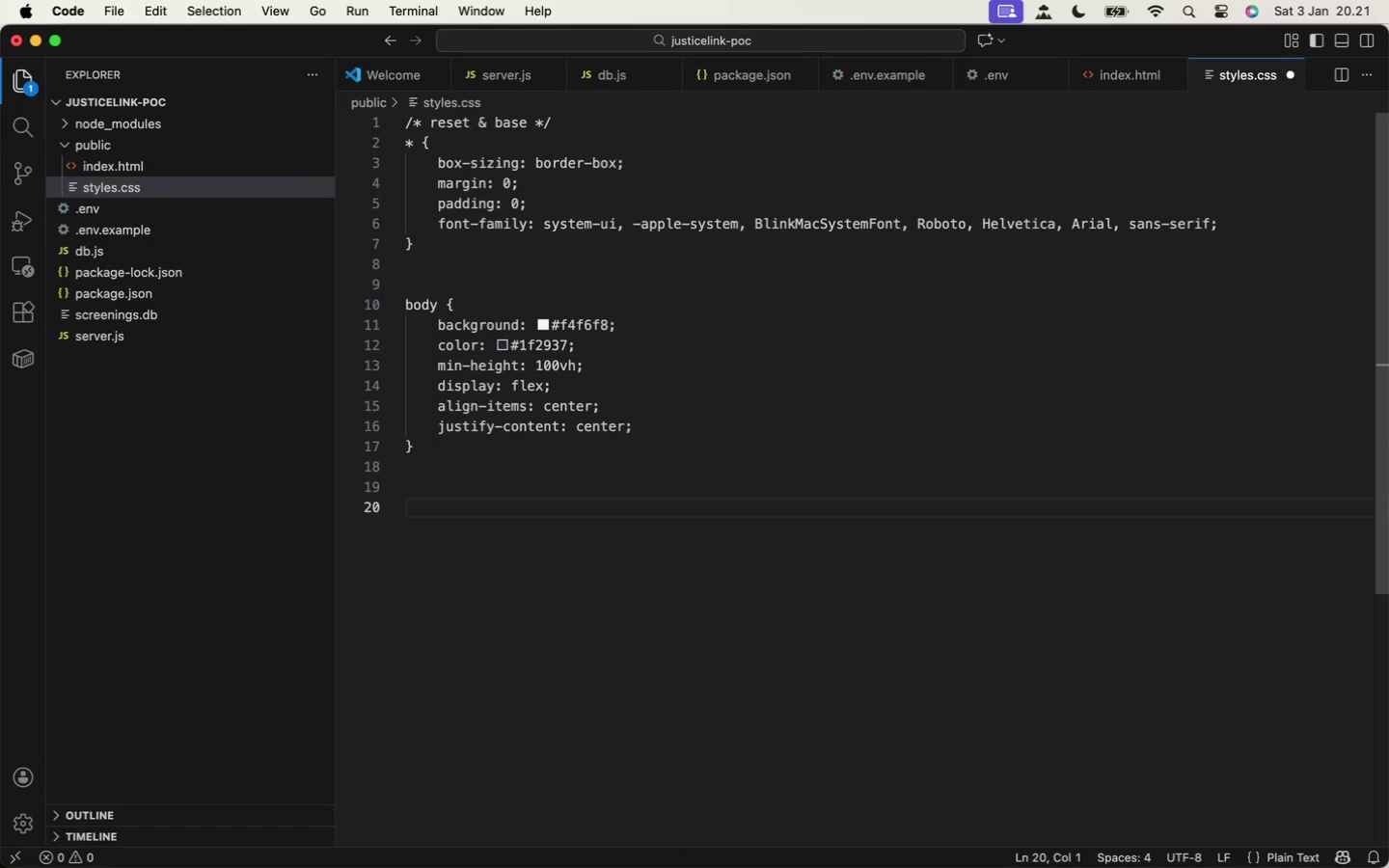 
type(.container )
 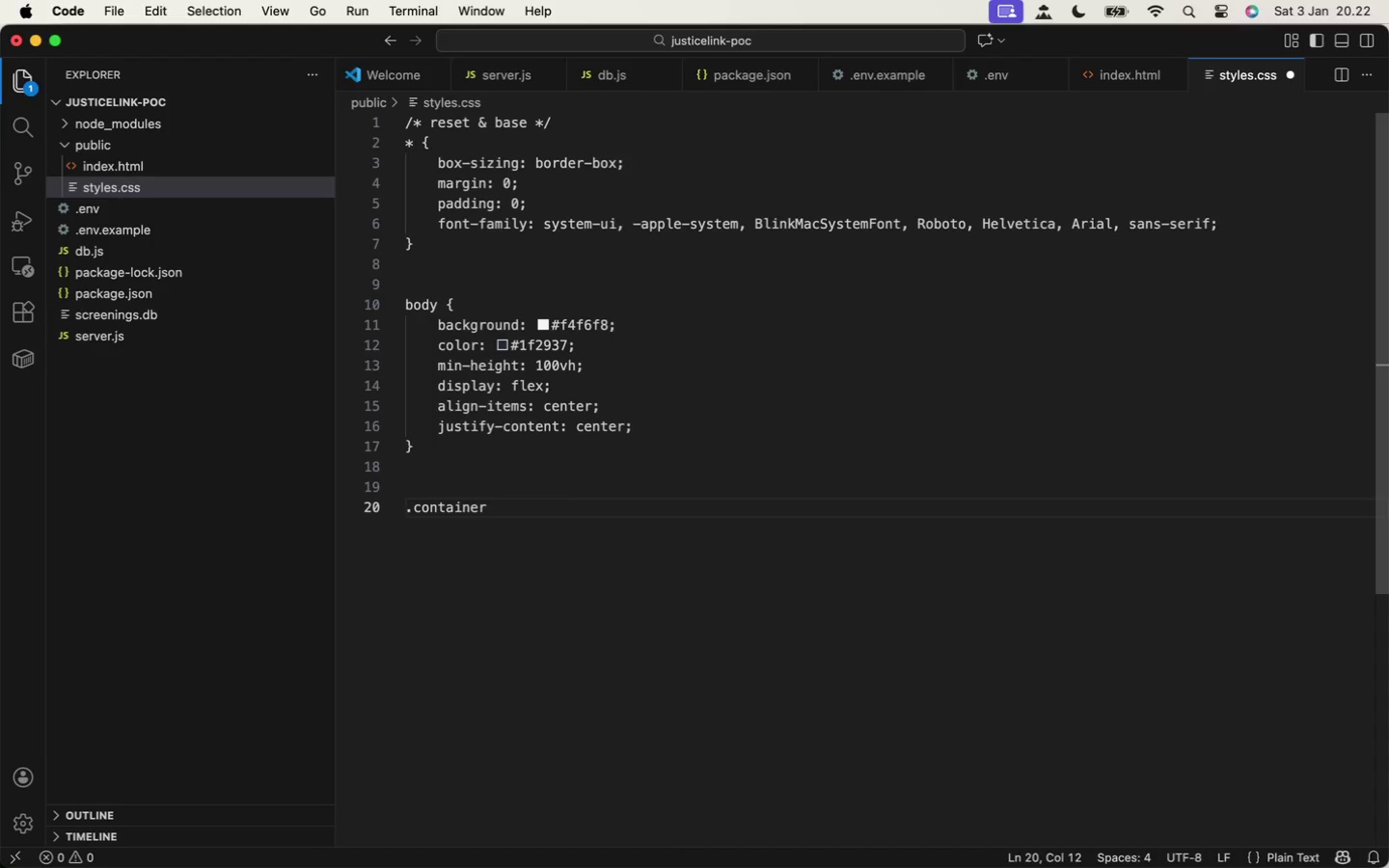 
wait(15.95)
 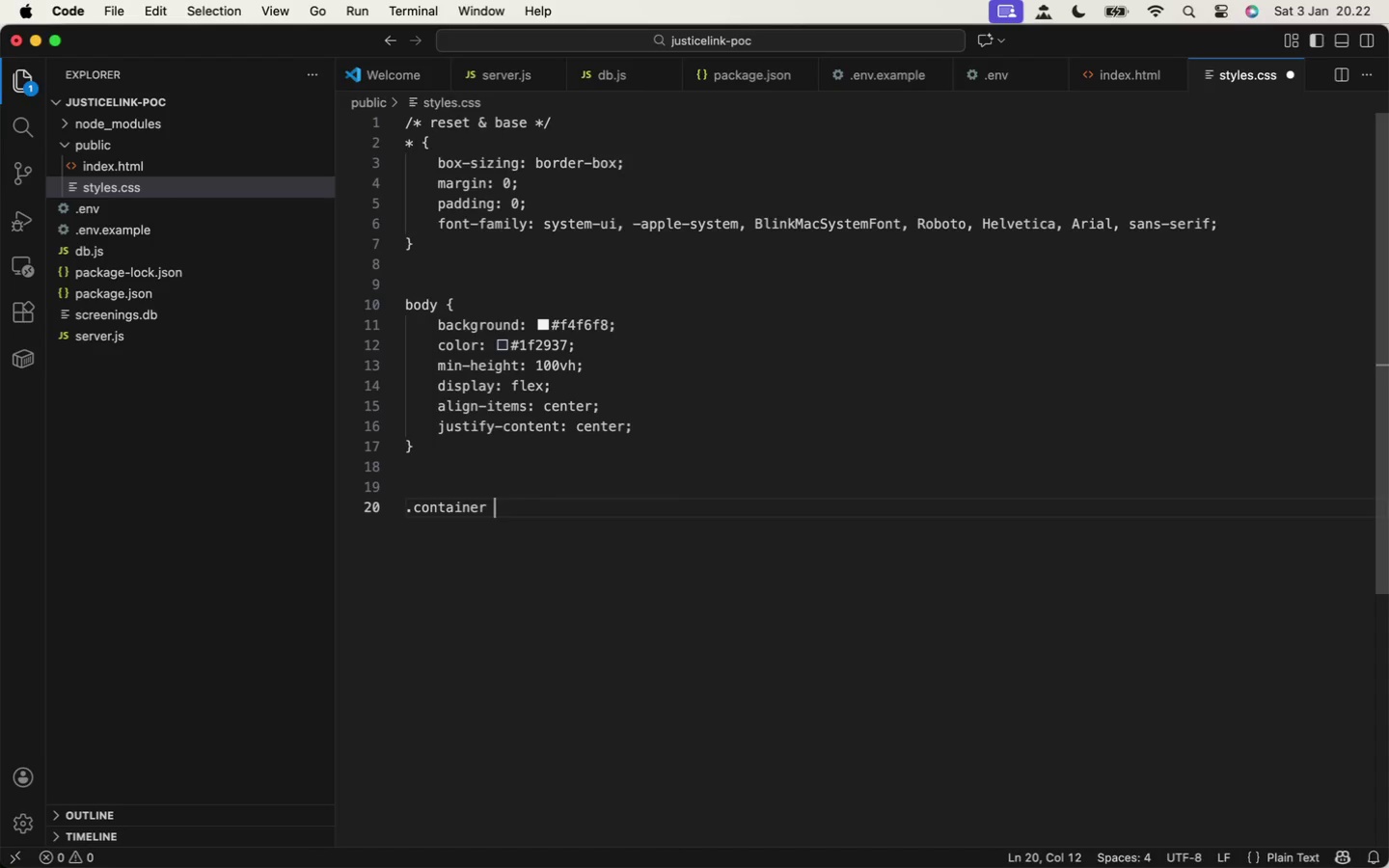 
key(Shift+BracketLeft)
 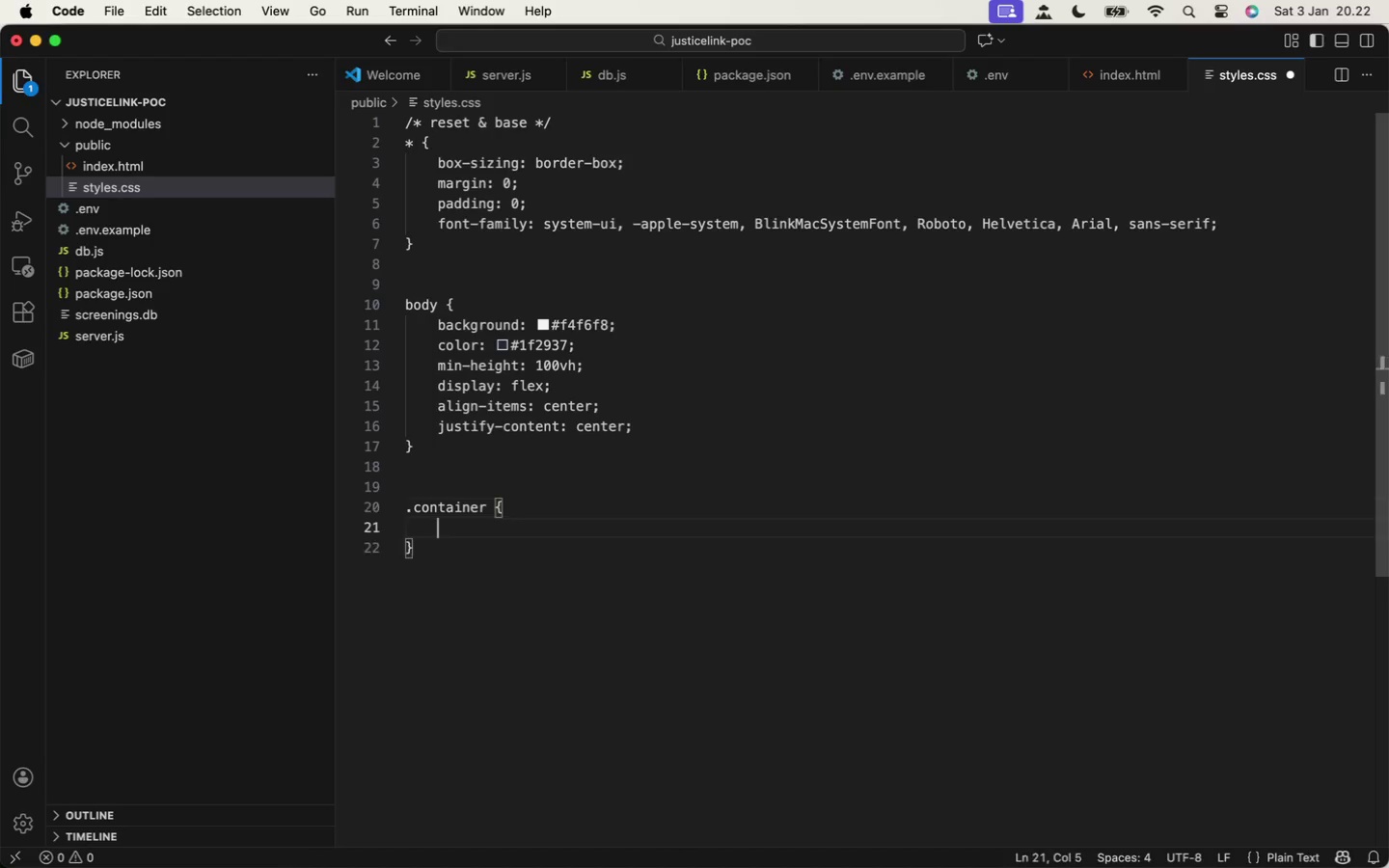 
key(Enter)
 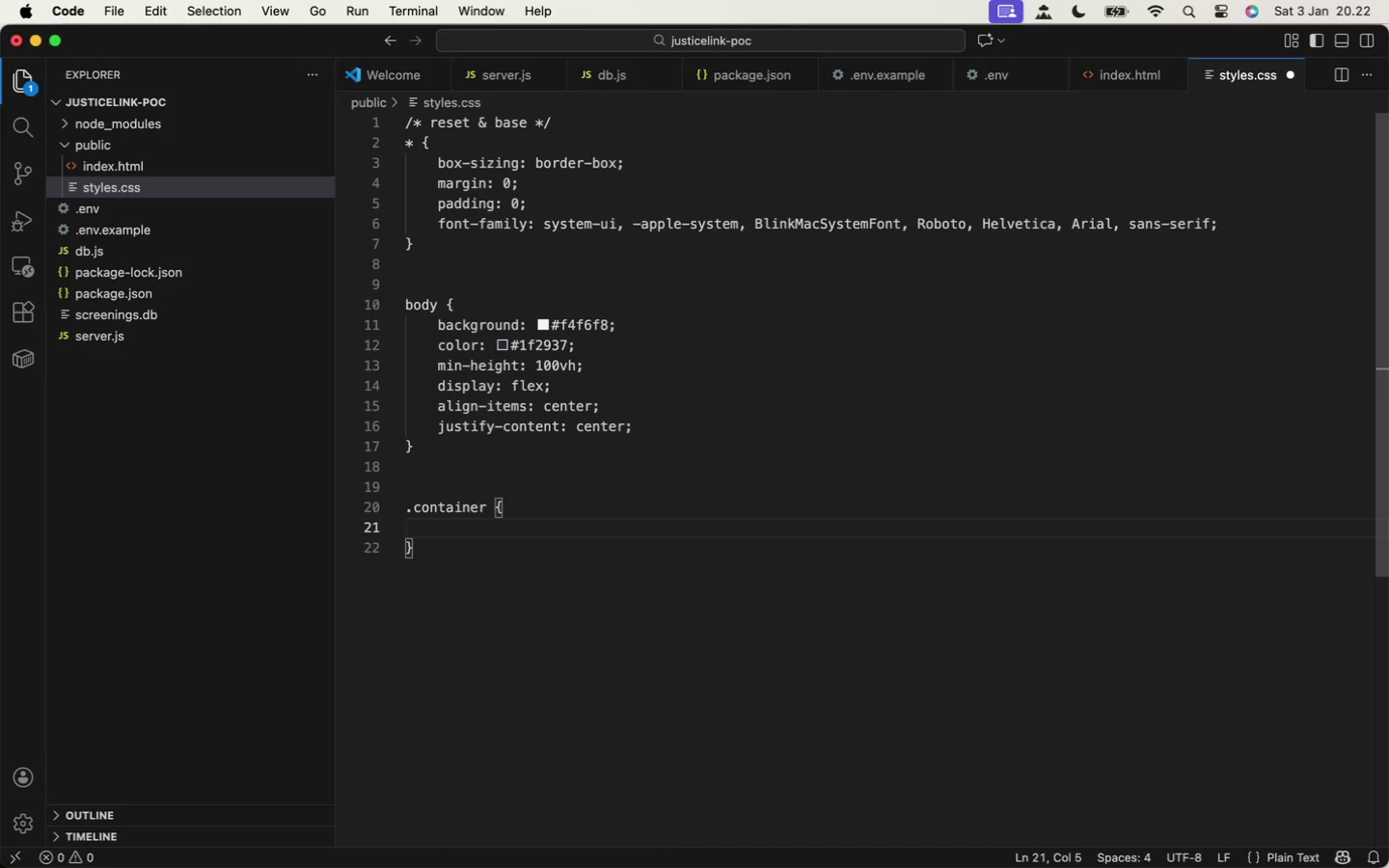 
type(back)
 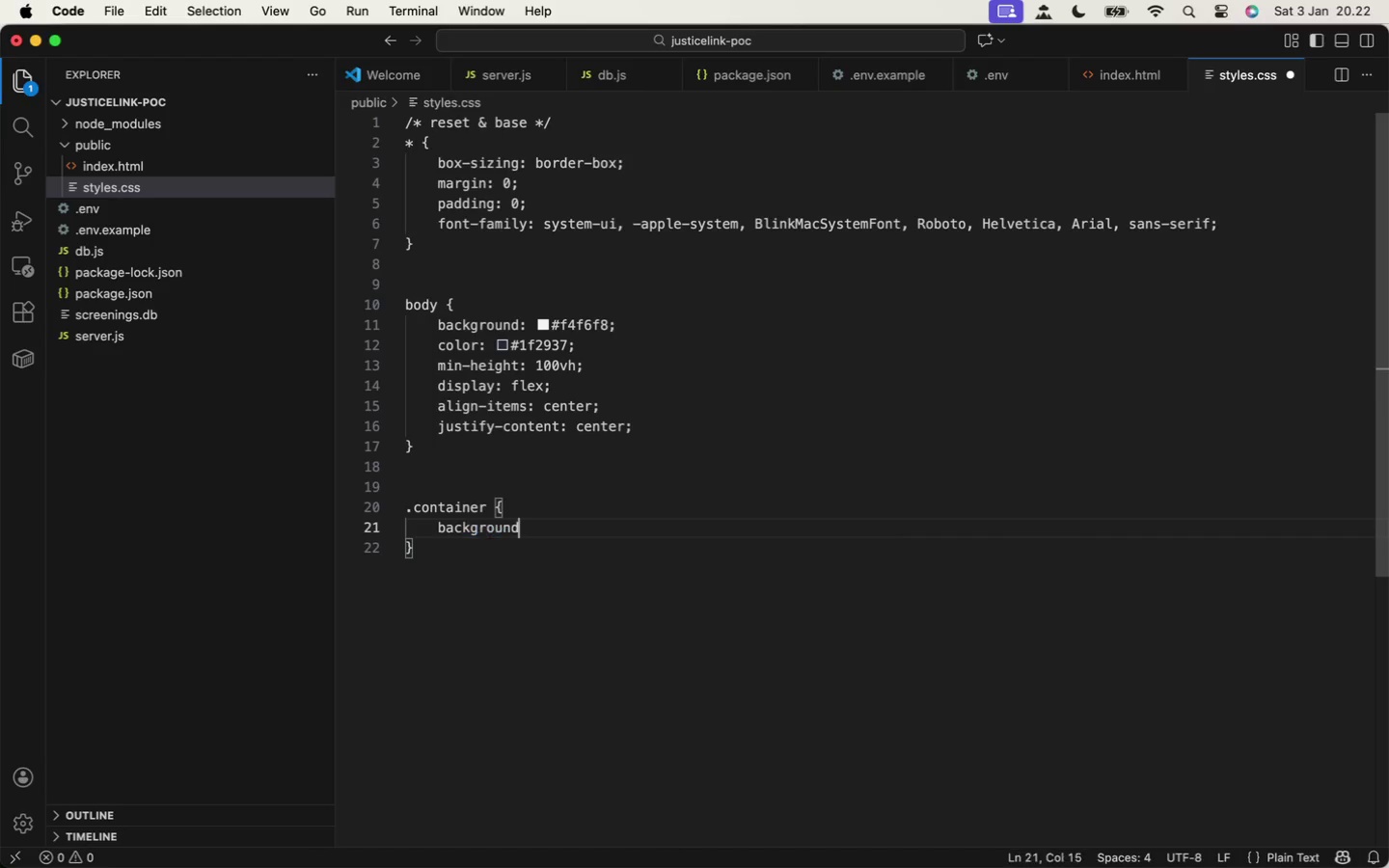 
key(Enter)
 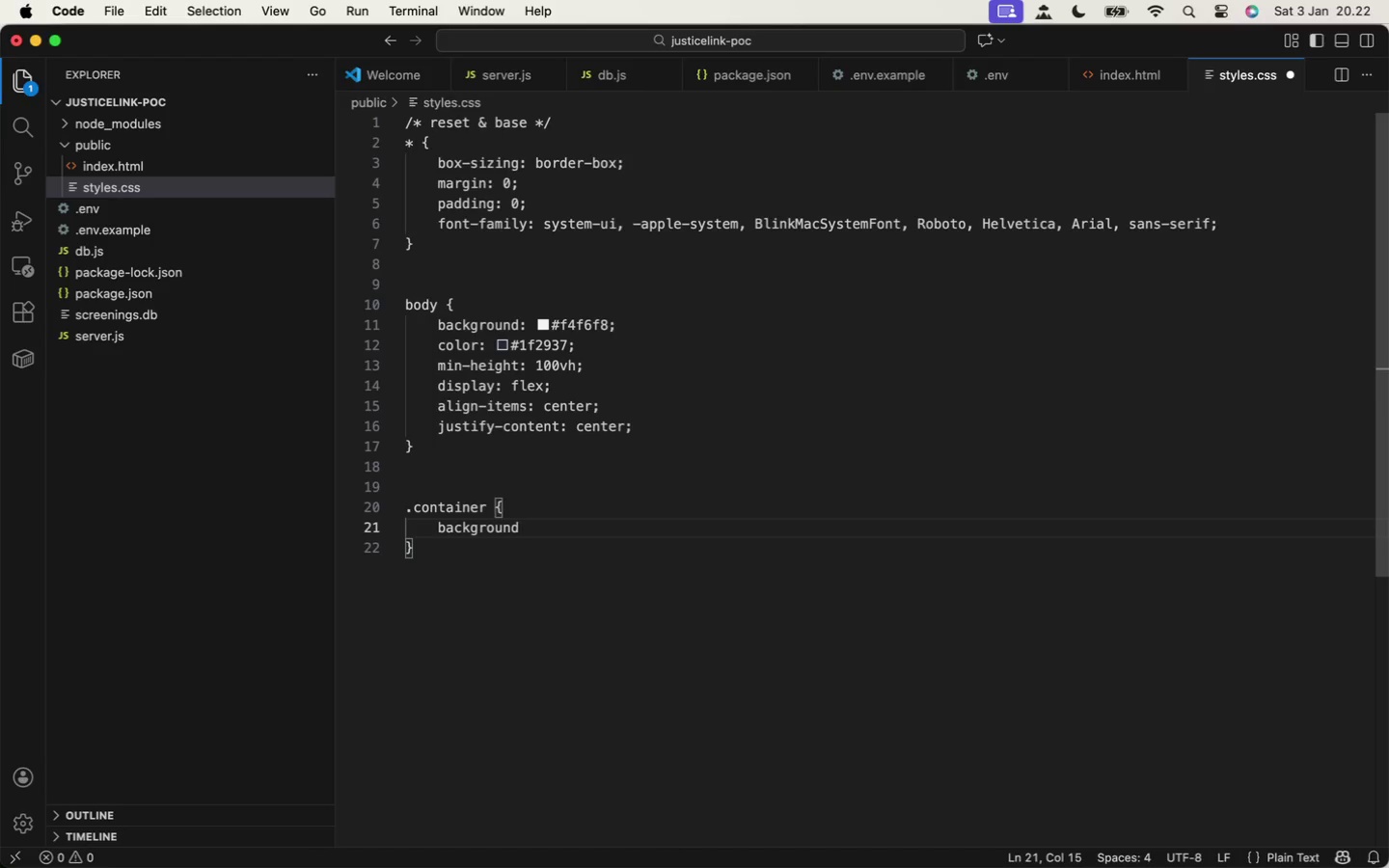 
type(: #ffffff;)
 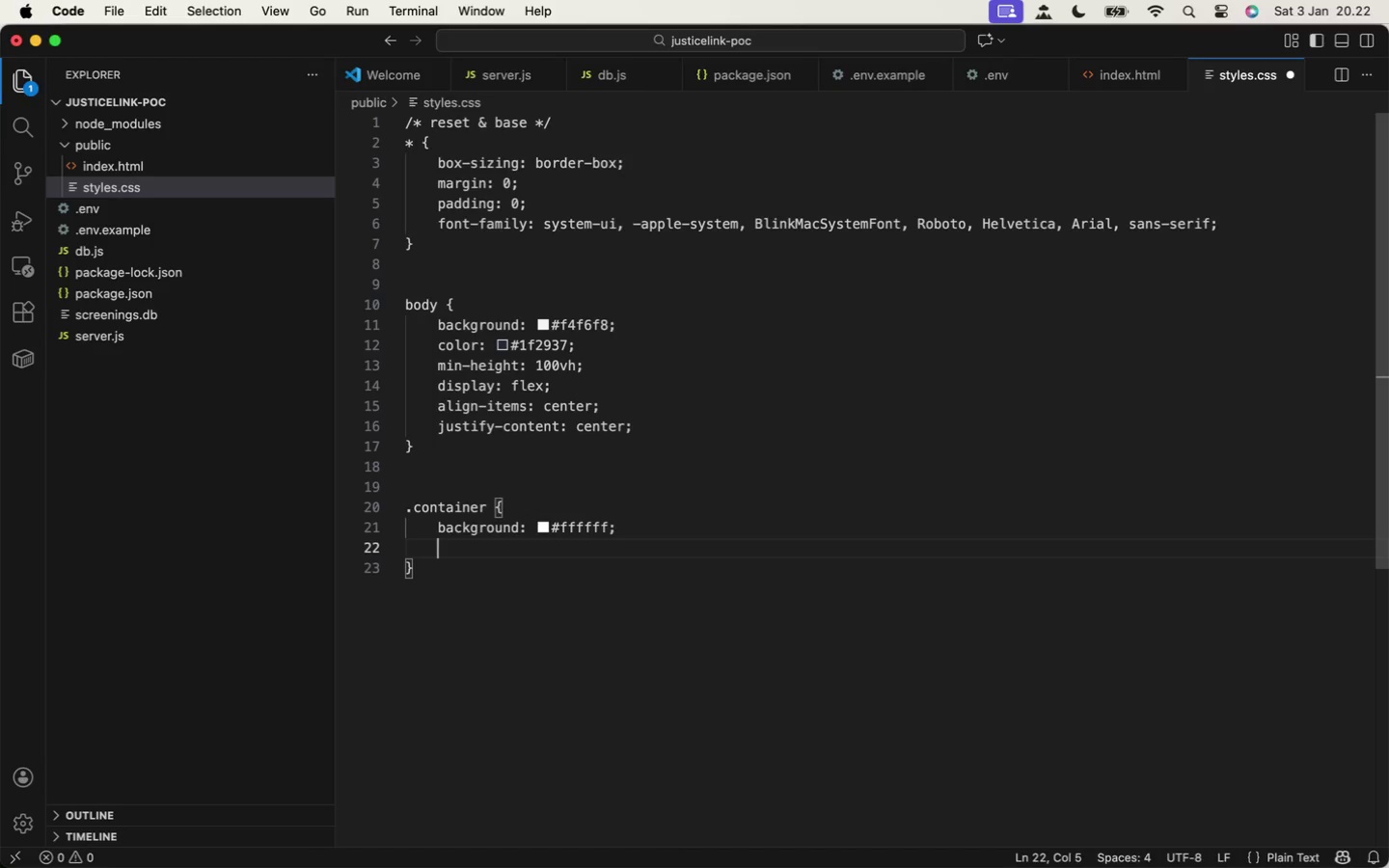 
 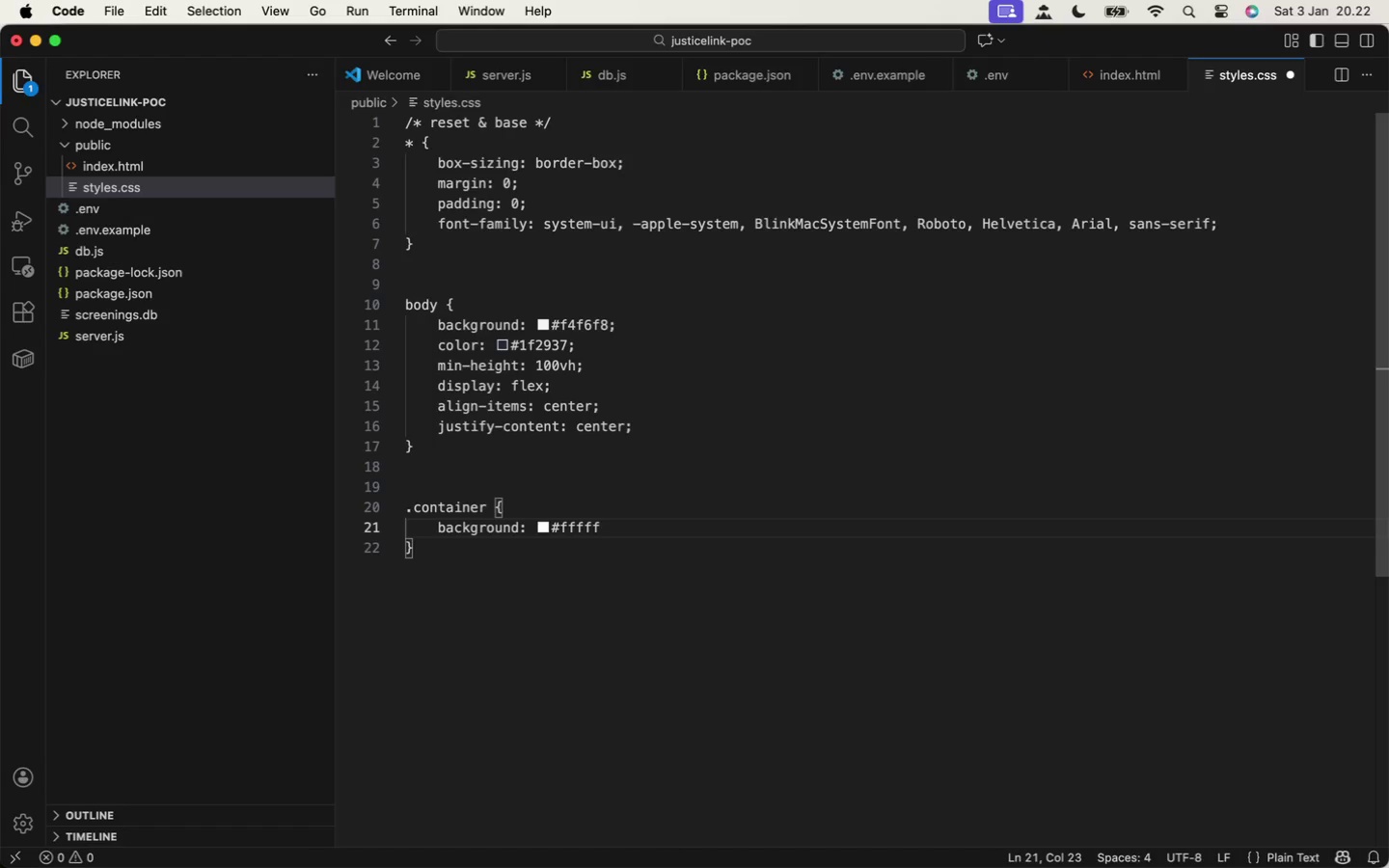 
key(Enter)
 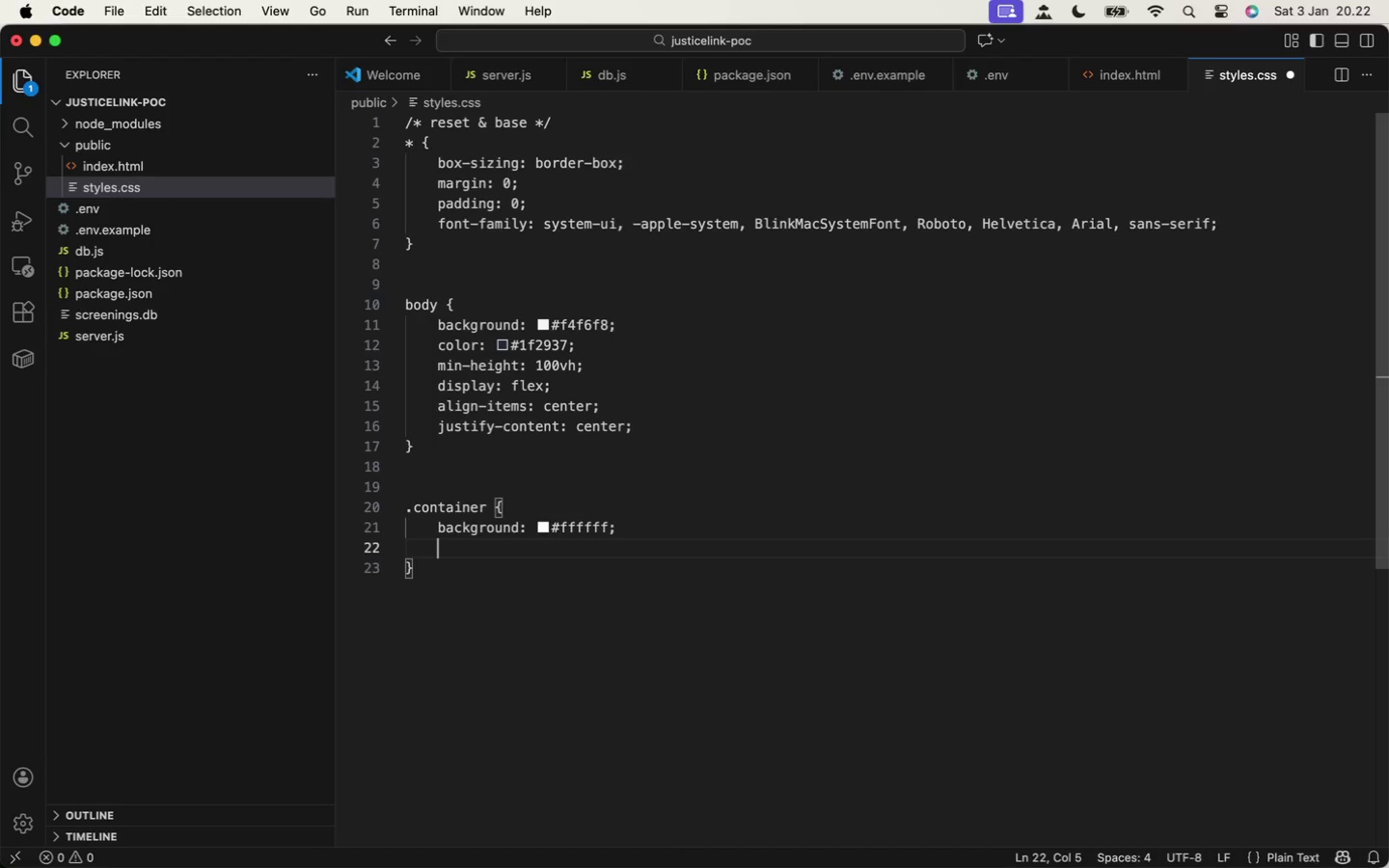 
type(widh)
key(Backspace)
type(th: 100%;)
 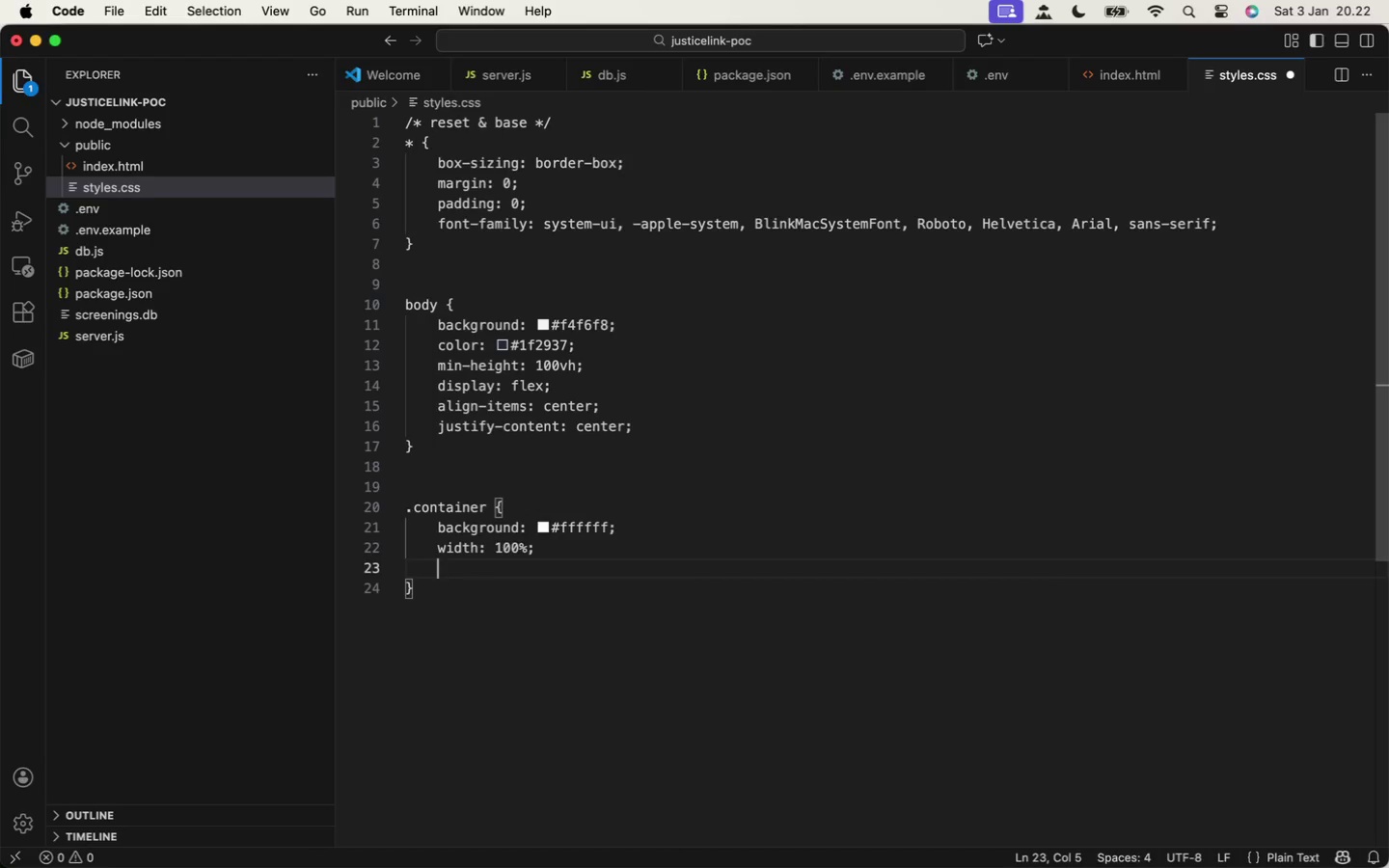 
 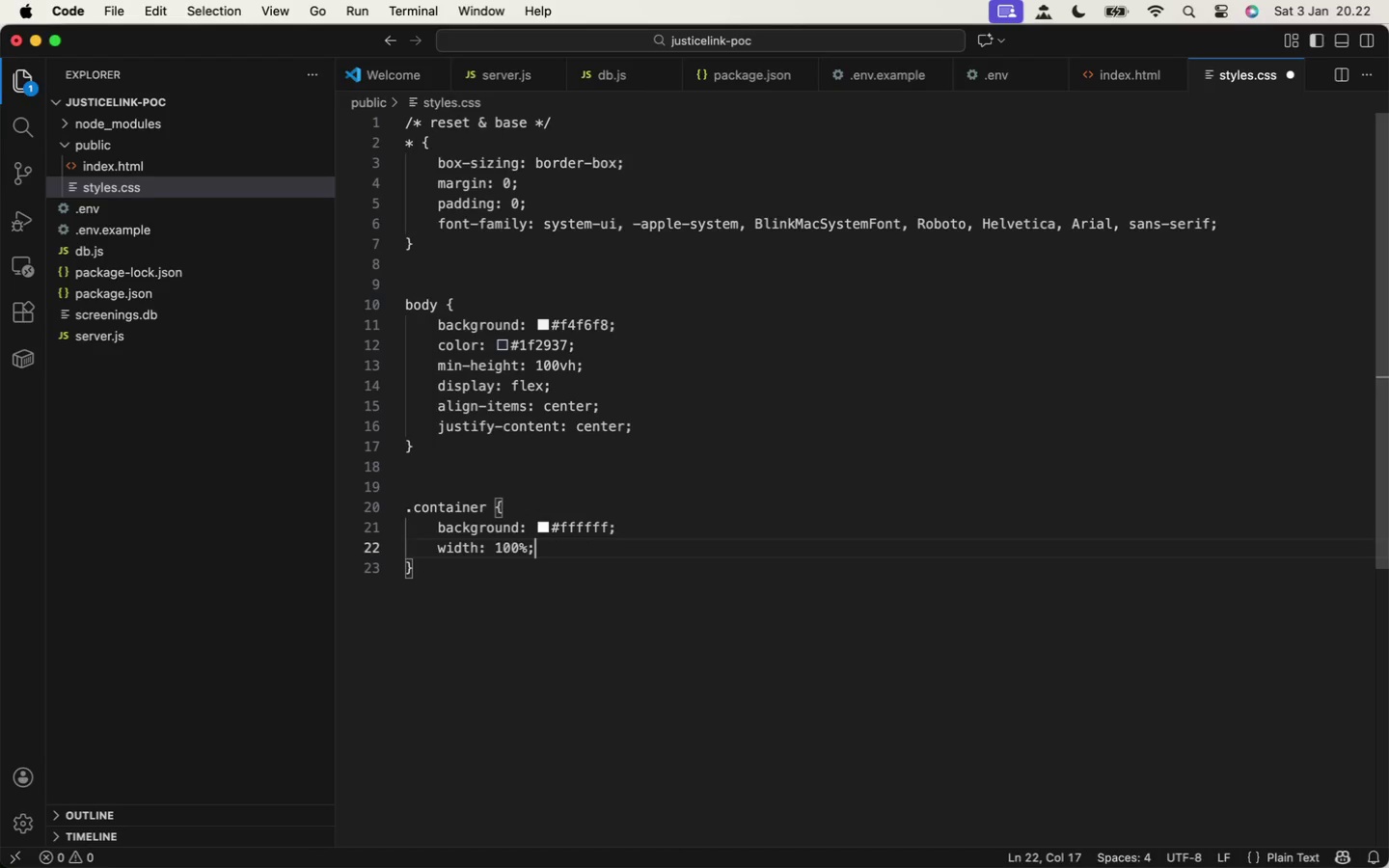 
key(Enter)
 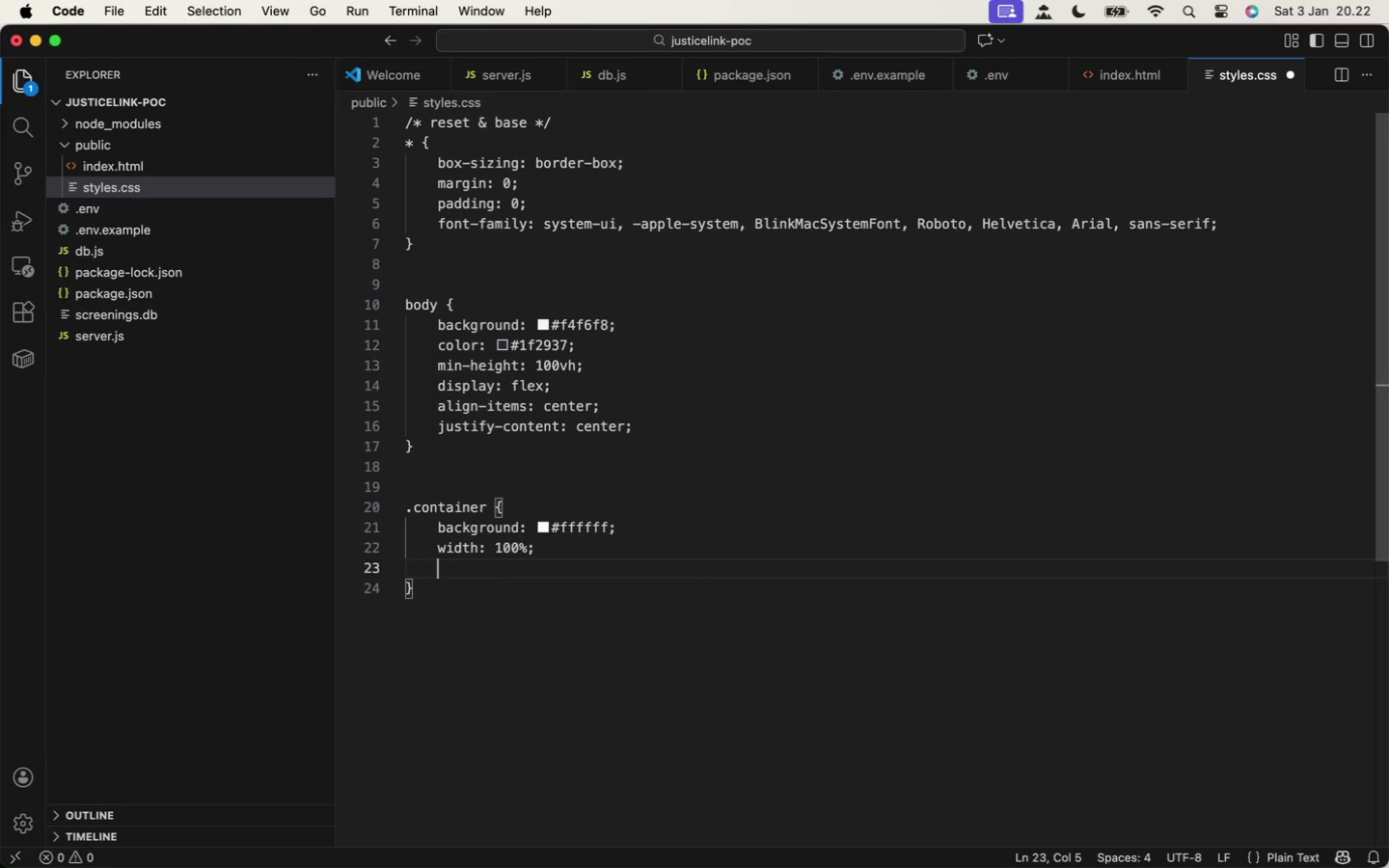 
type(max-width: 420px;)
 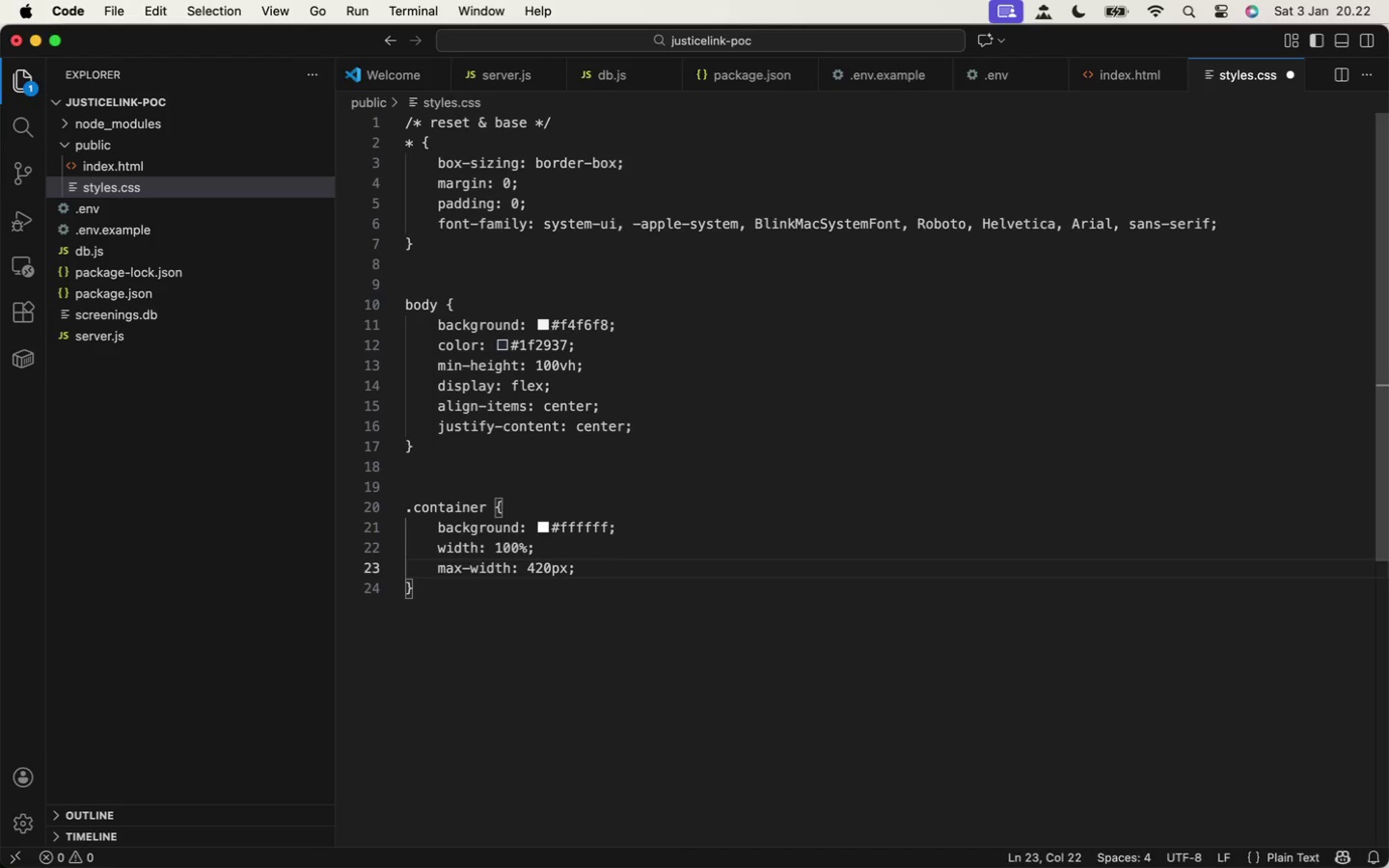 
key(Enter)
 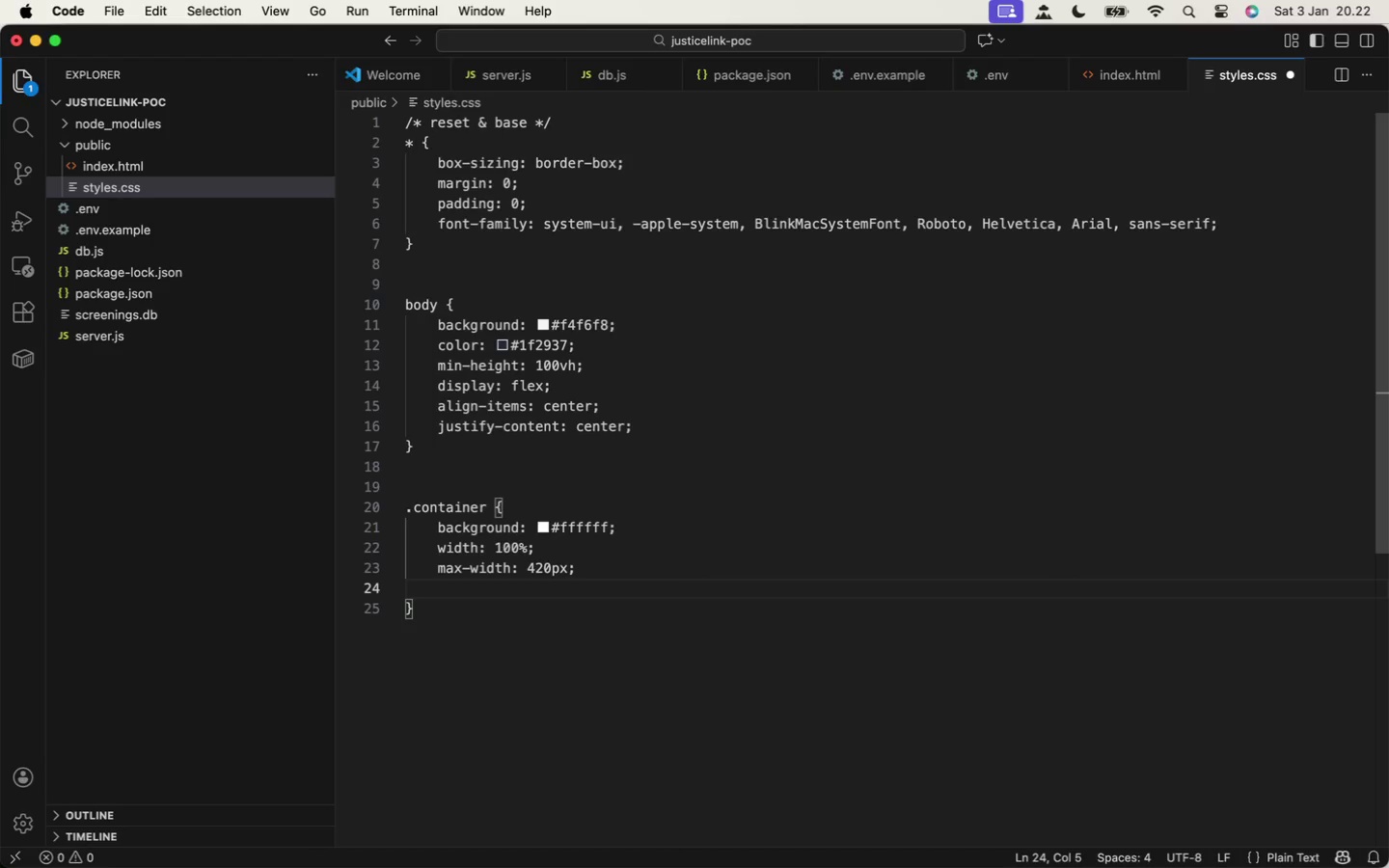 
type(padding: 32px;)
 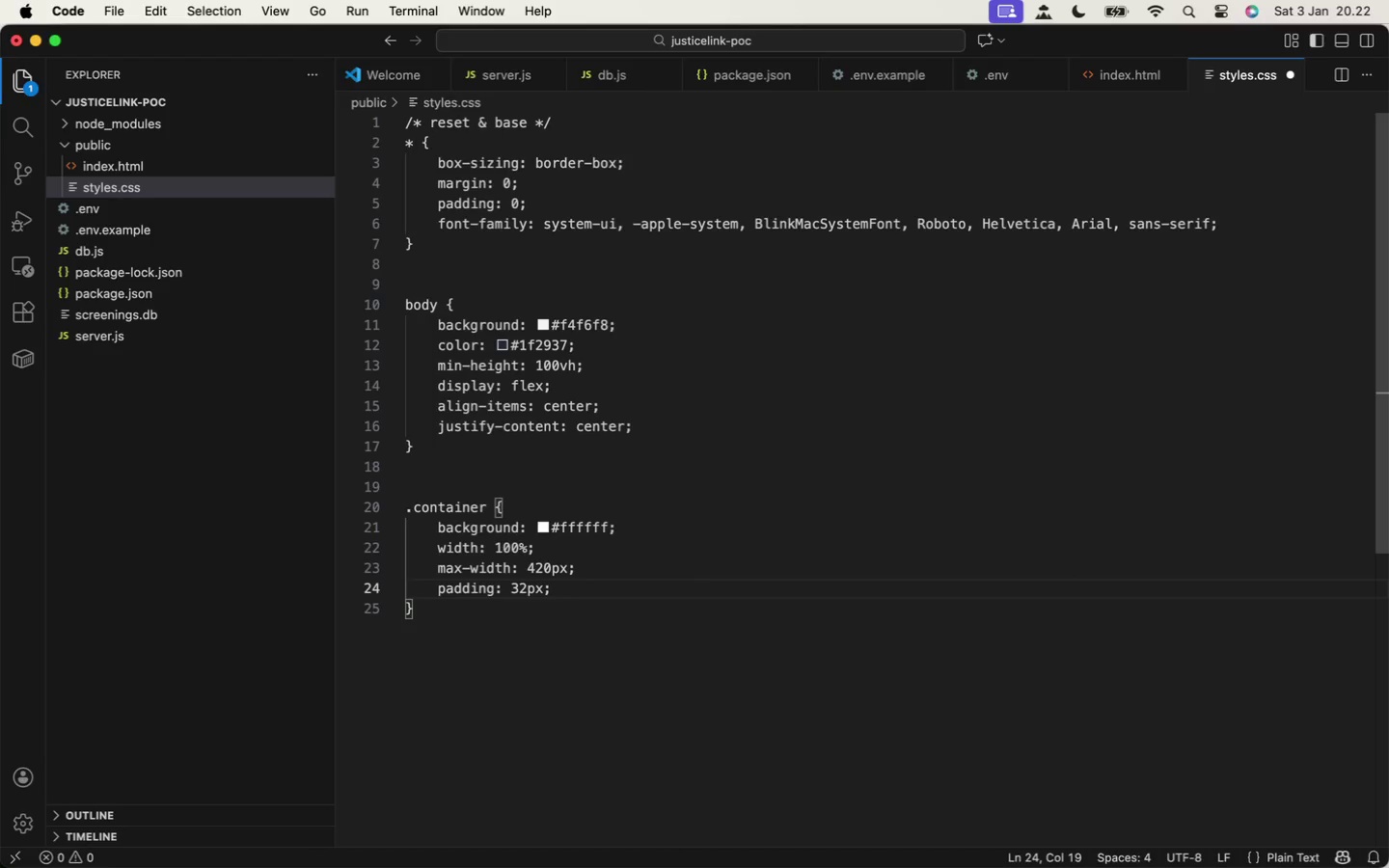 
key(Enter)
 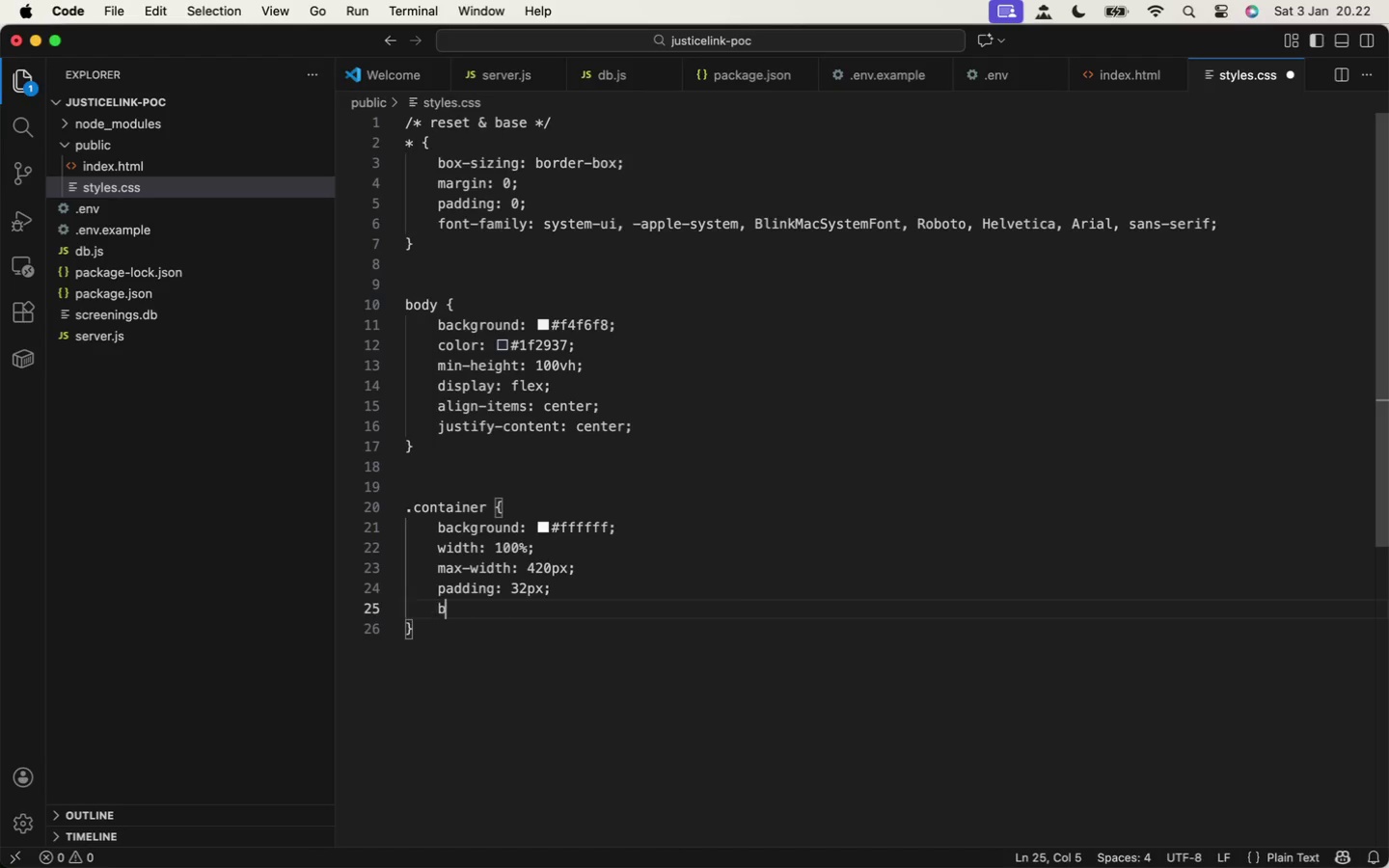 
type(border-readi)
key(Backspace)
key(Backspace)
key(Backspace)
key(Backspace)
type(adius: 12px;)
 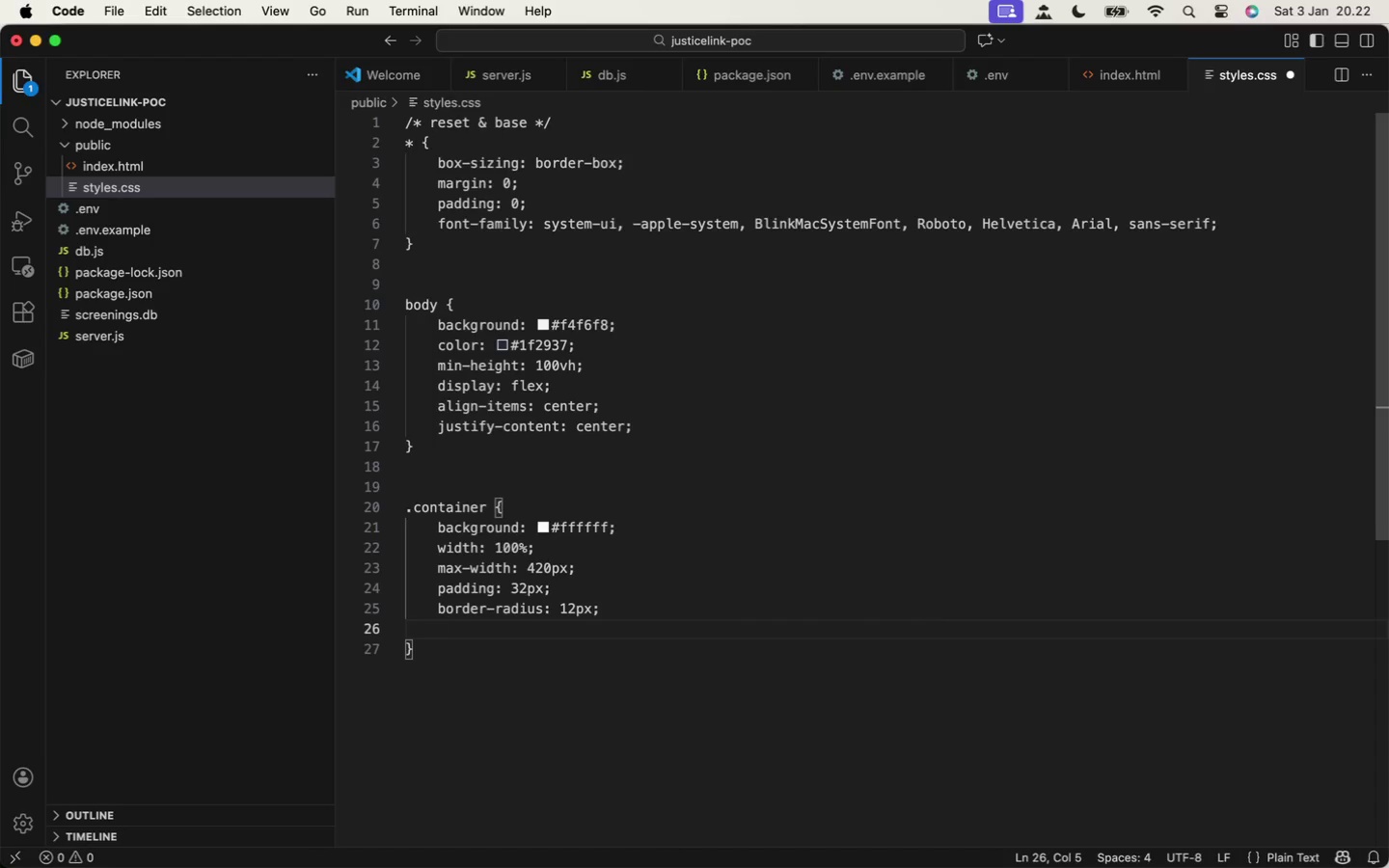 
 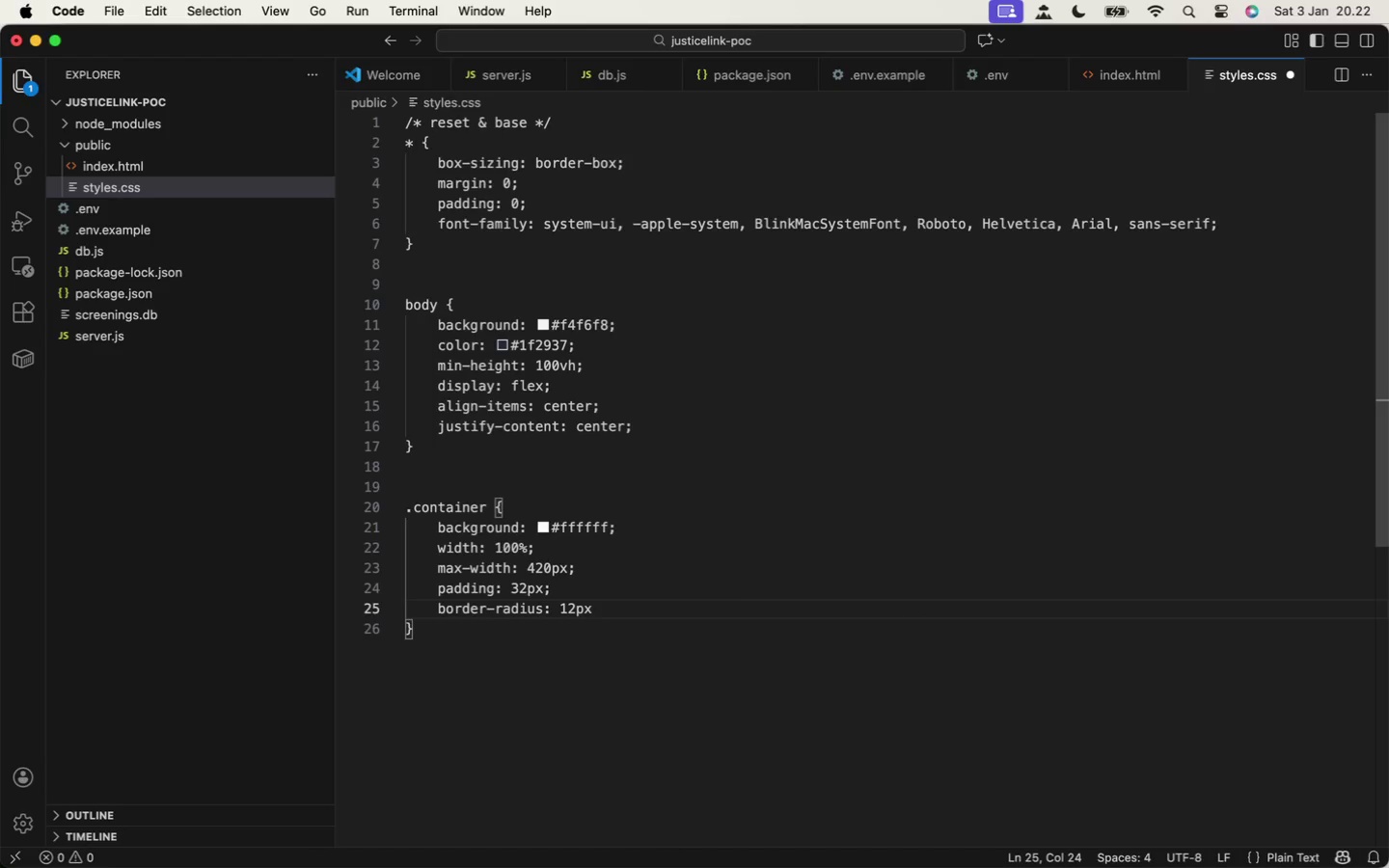 
key(Enter)
 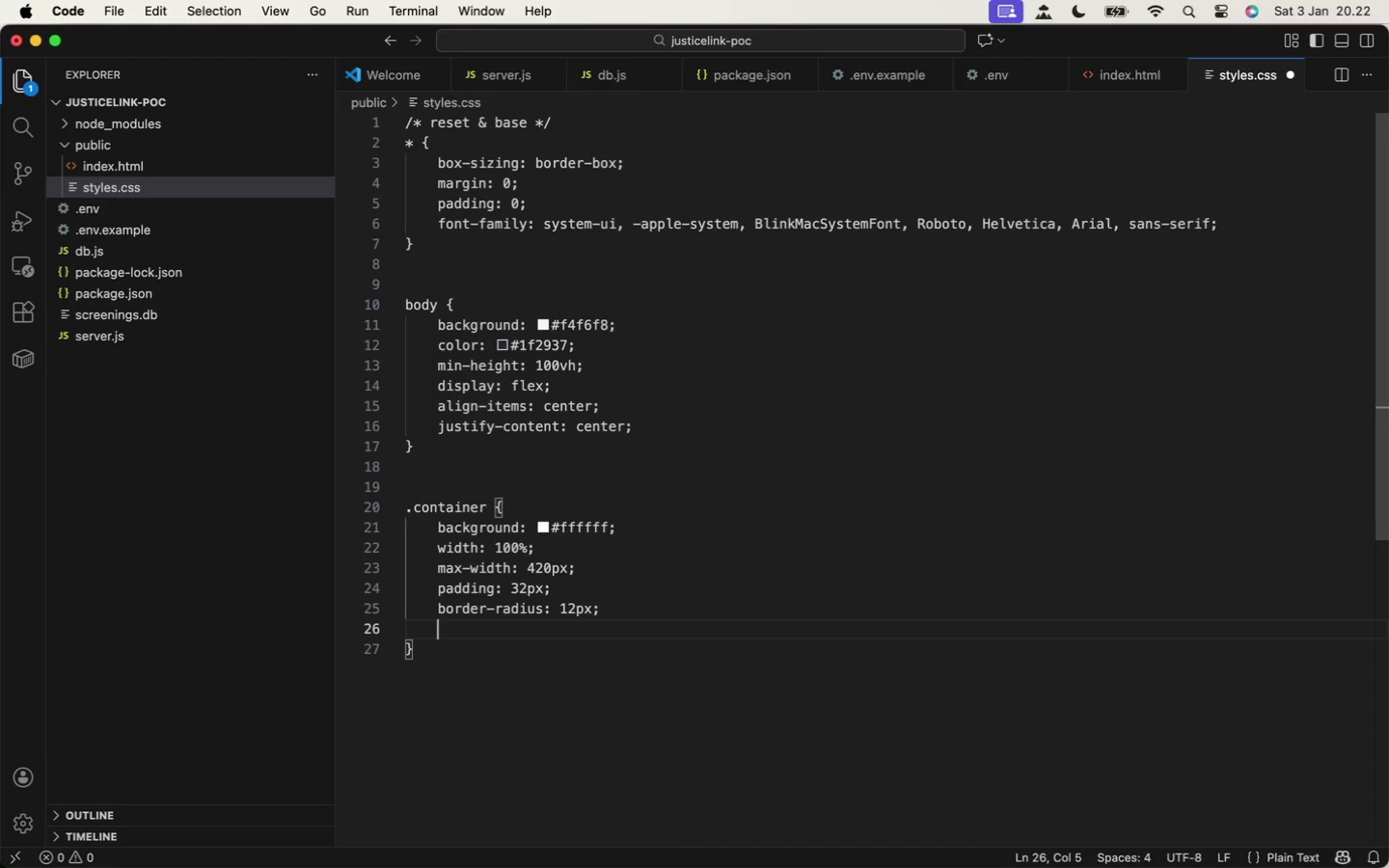 
type(bpx-shadow: 0 10[x)
key(Backspace)
key(Backspace)
type(px 25px rgba(0,0,0,0.08)
 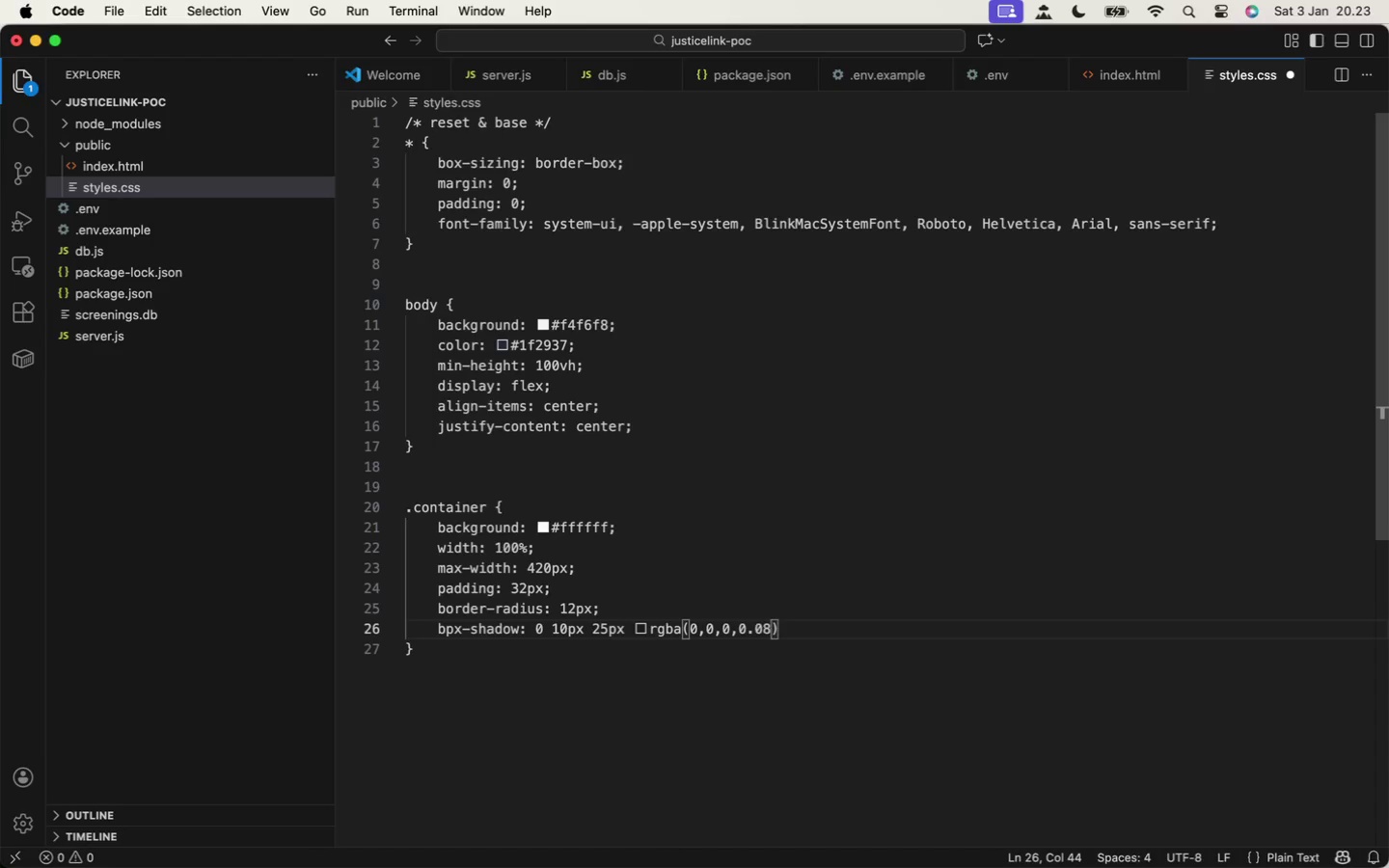 
key(ArrowDown)
 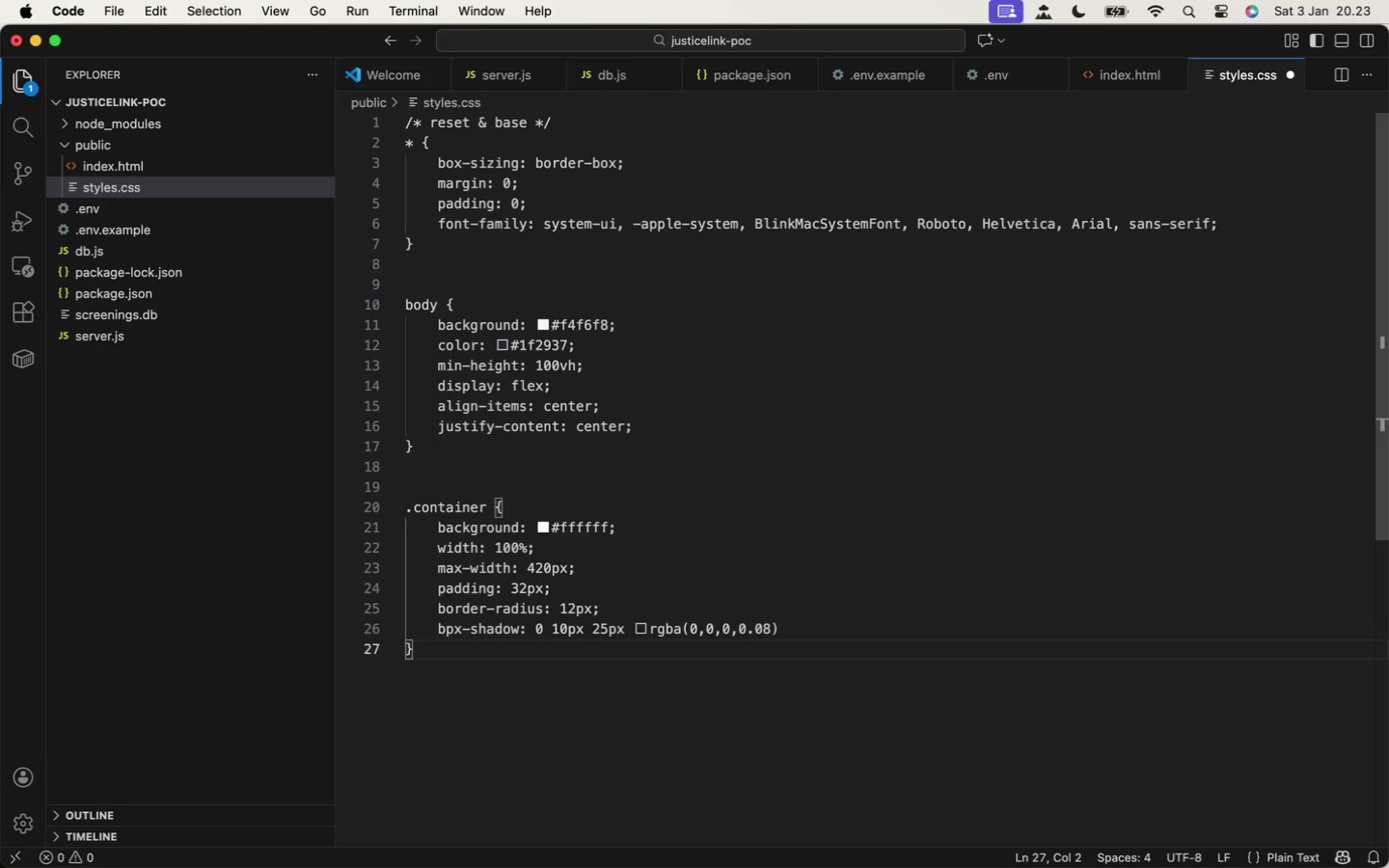 
scroll: coordinate [504, 462], scroll_direction: down, amount: 5.0
 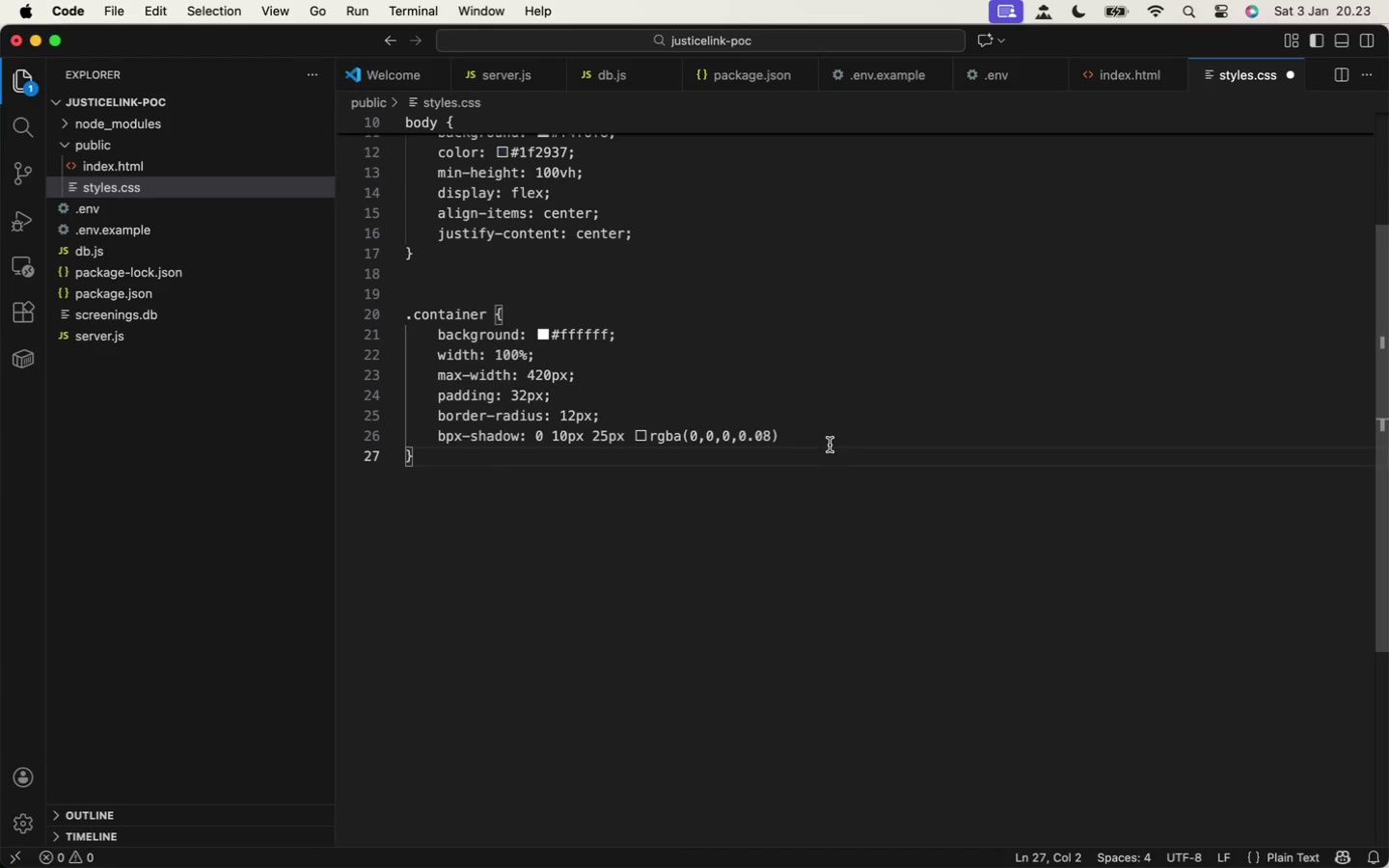 
left_click([851, 427])
 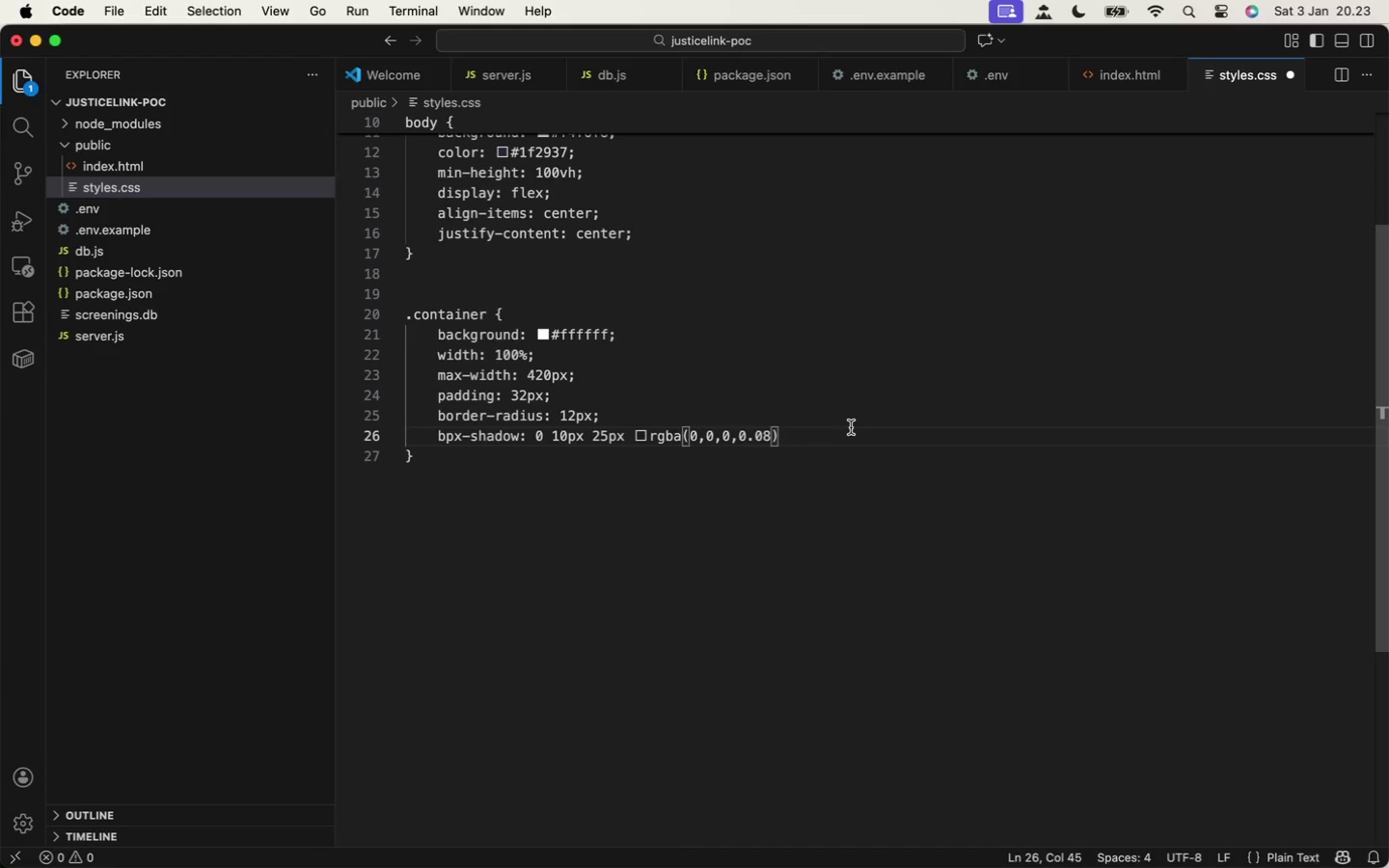 
key(Semicolon)
 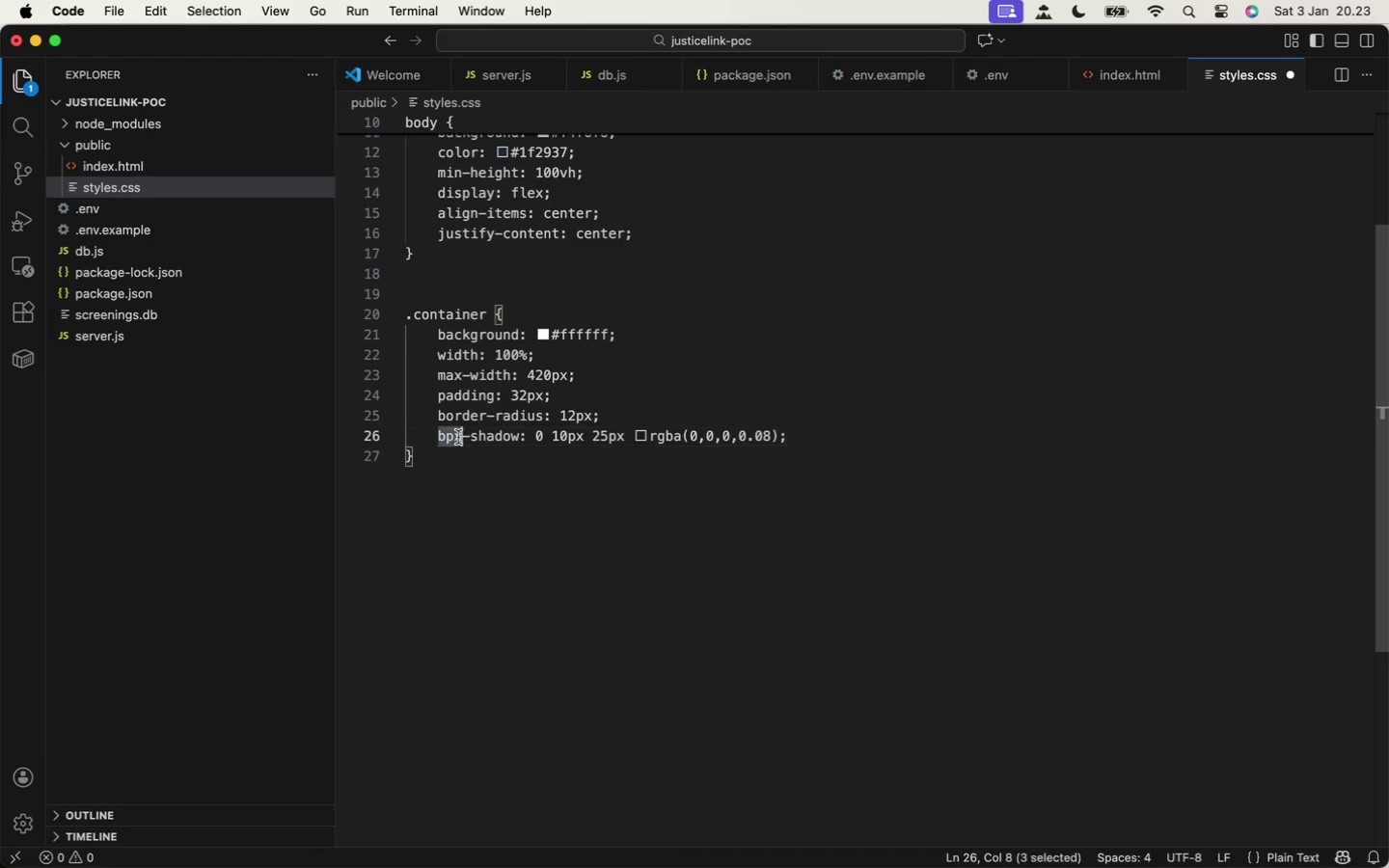 
key(ArrowLeft)
 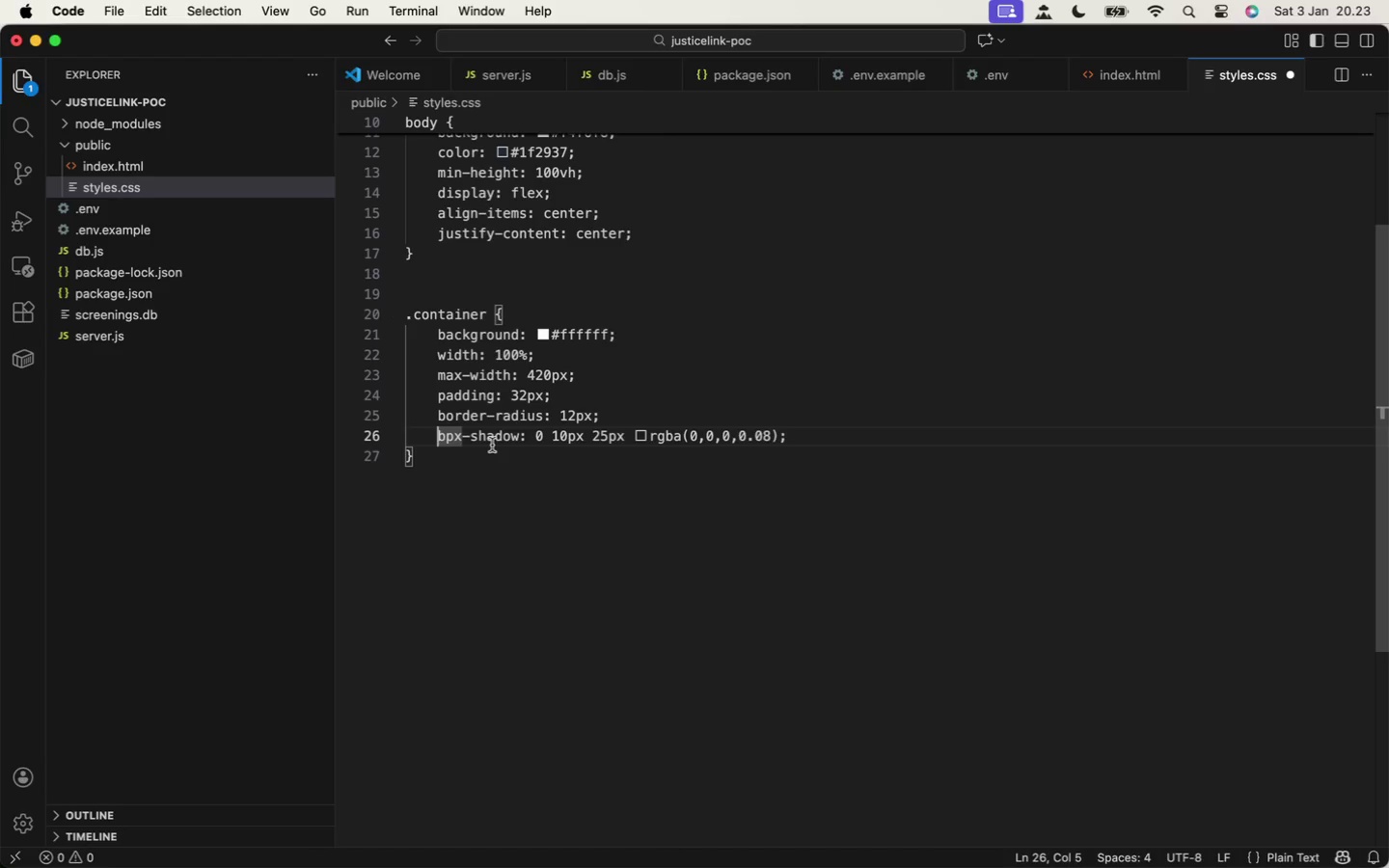 
key(ArrowRight)
 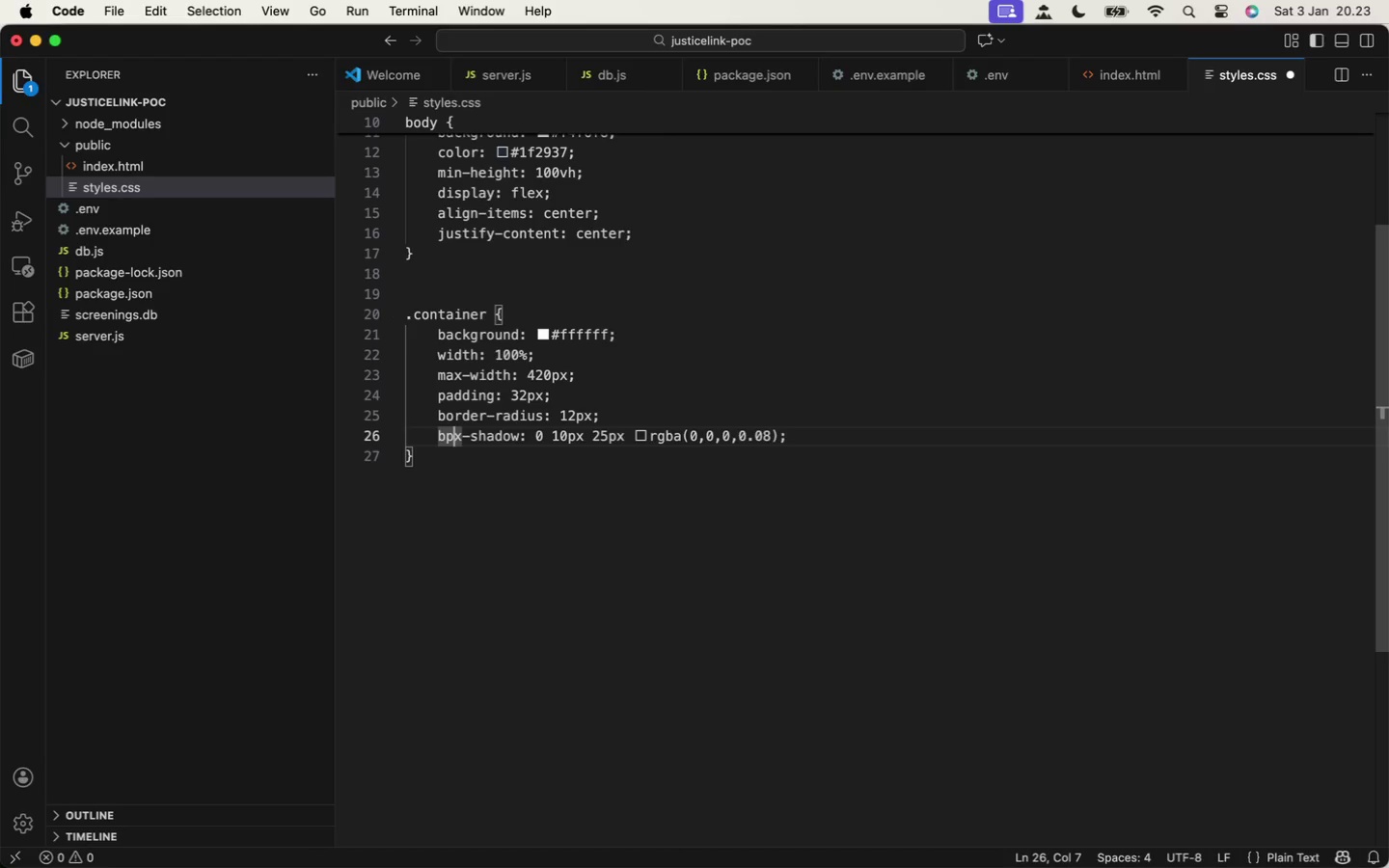 
key(ArrowRight)
 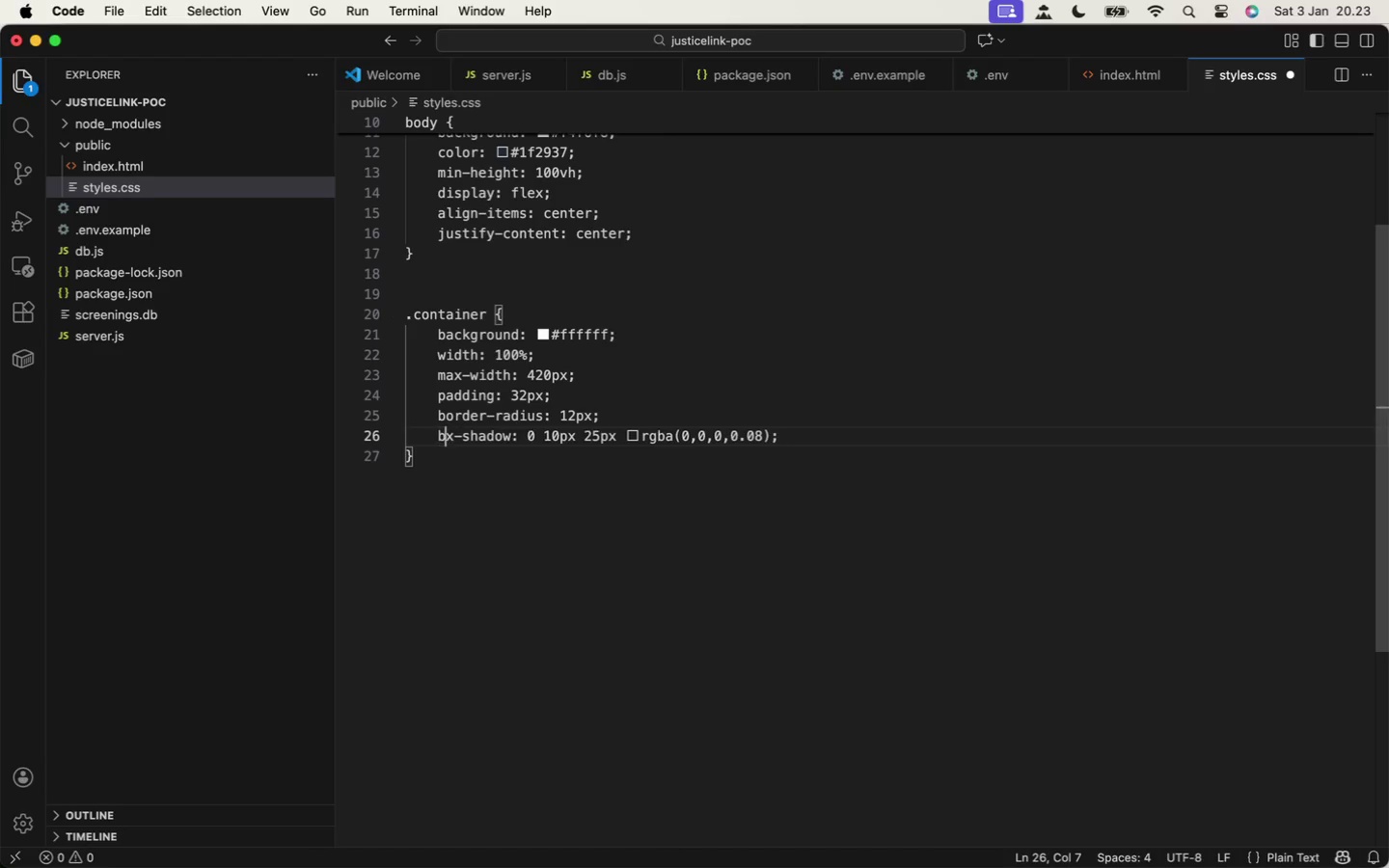 
key(Backspace)
 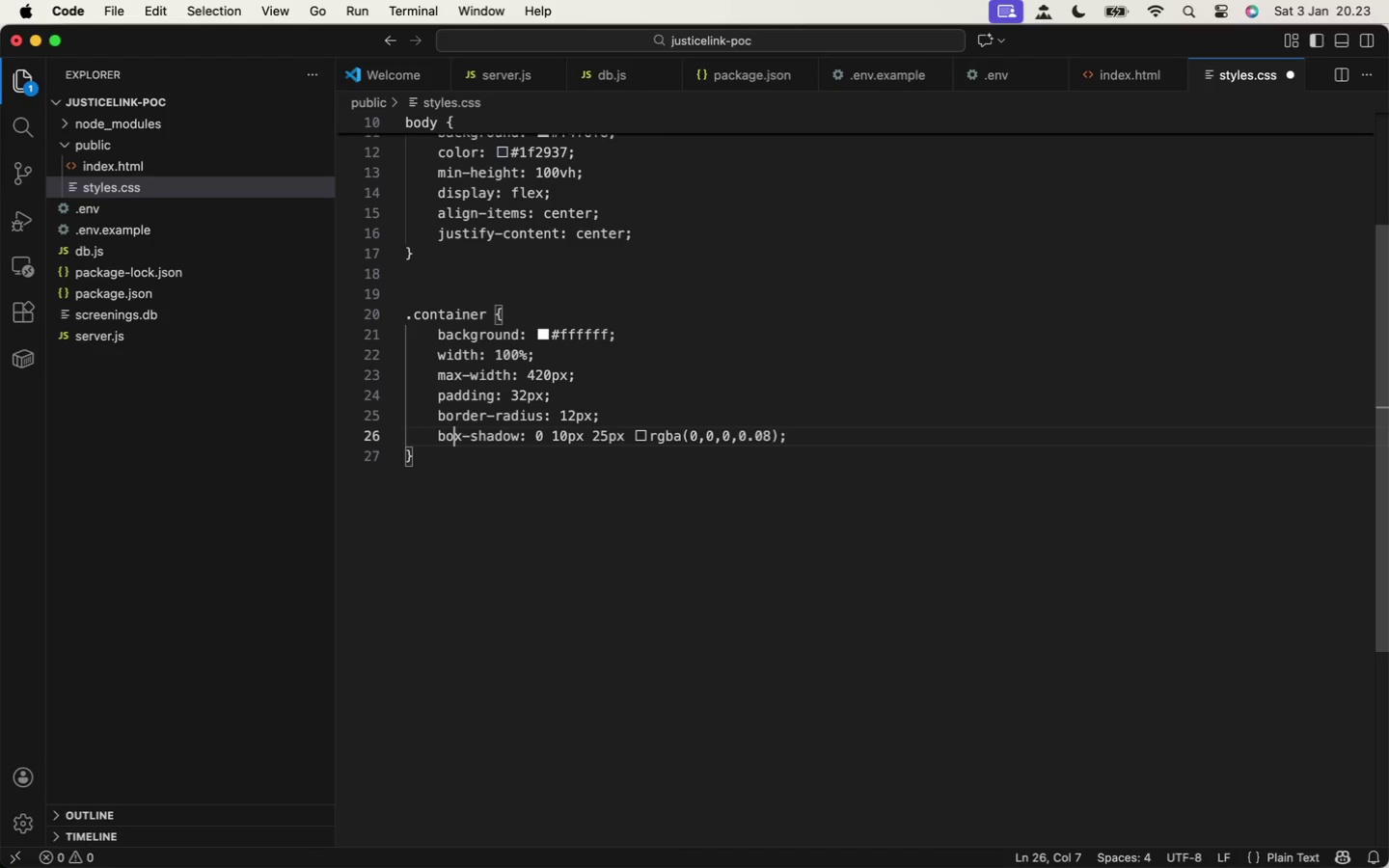 
key(O)
 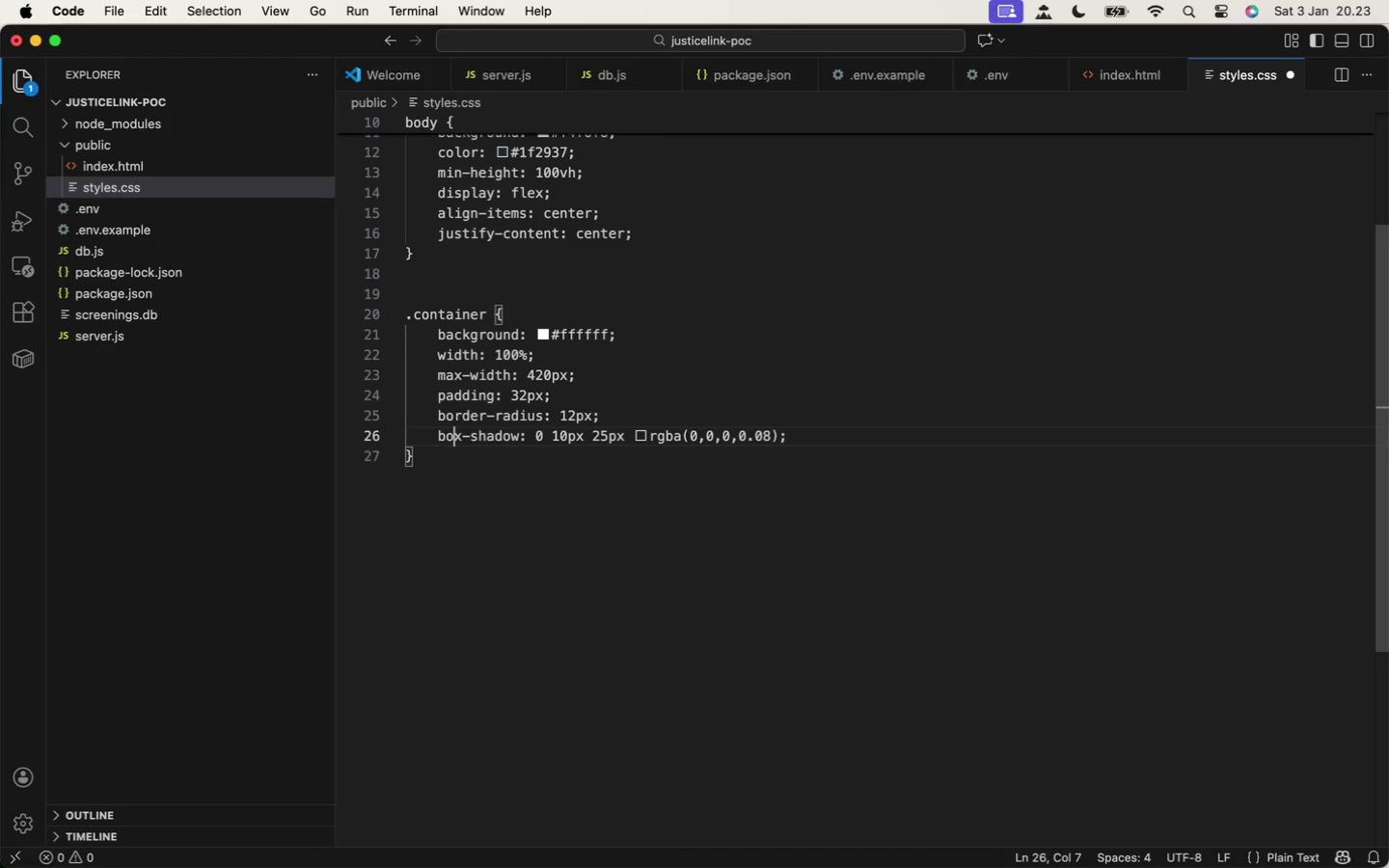 
key(Meta+CommandLeft)
 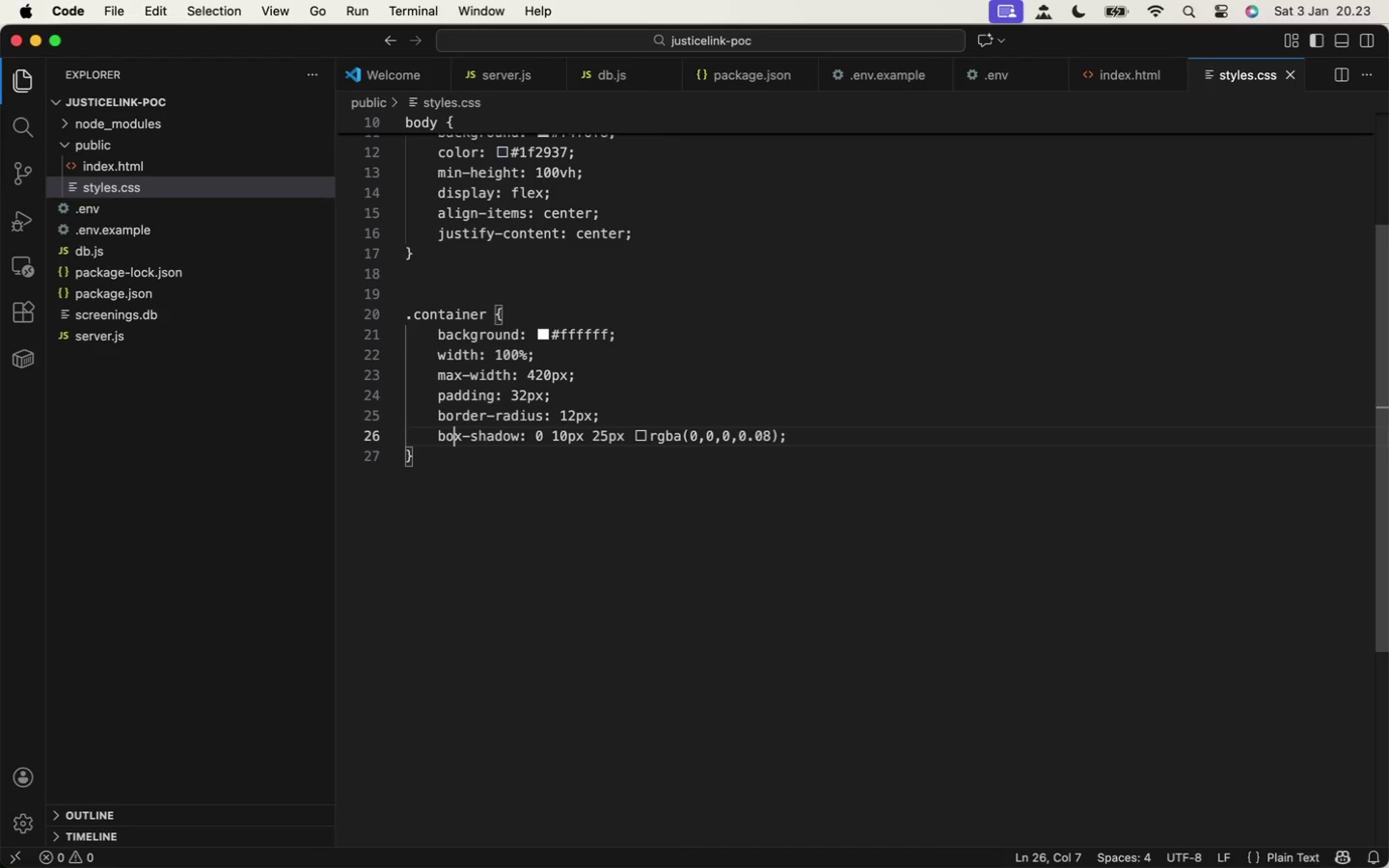 
key(Meta+S)
 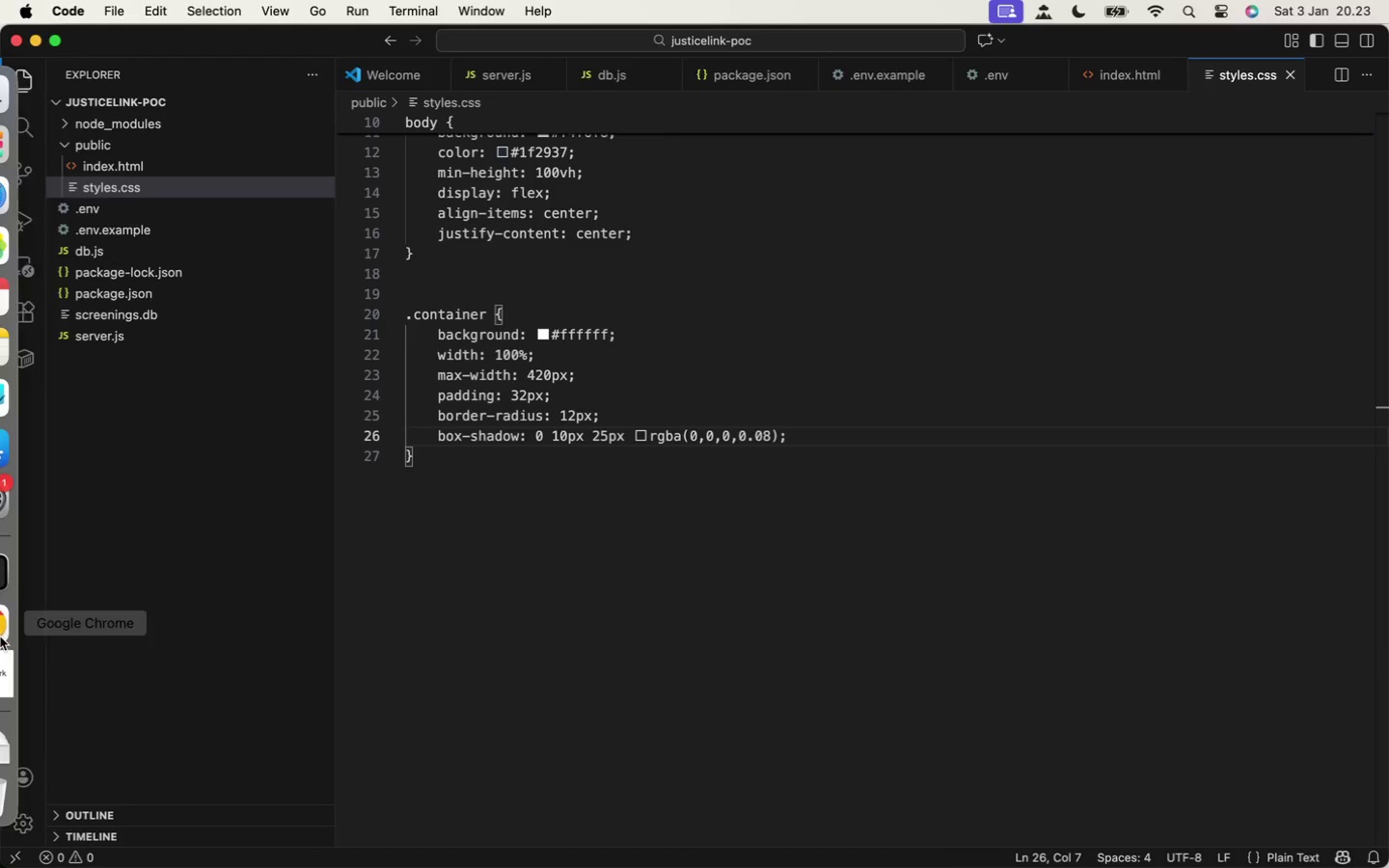 
left_click([31, 622])
 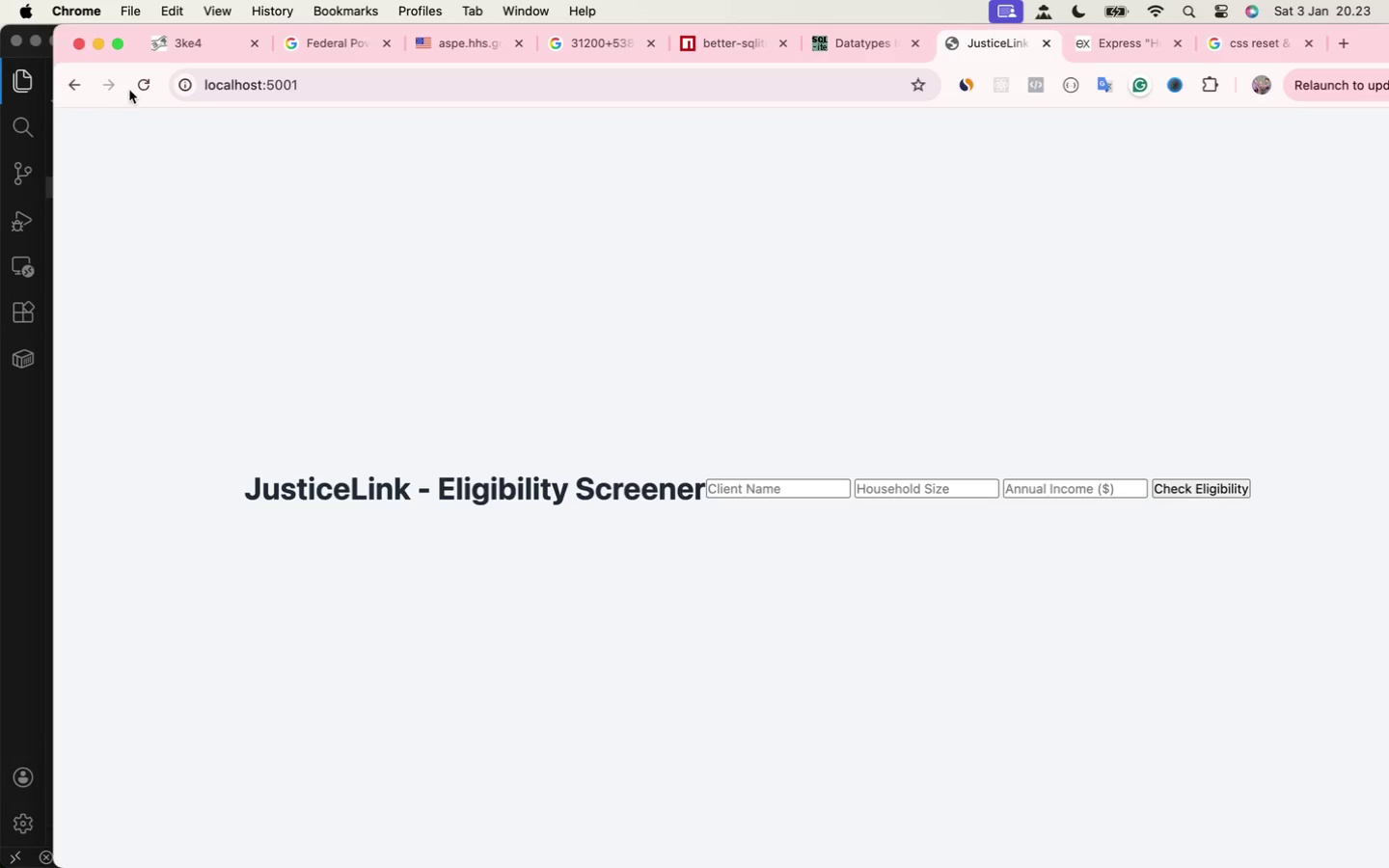 
left_click([139, 81])
 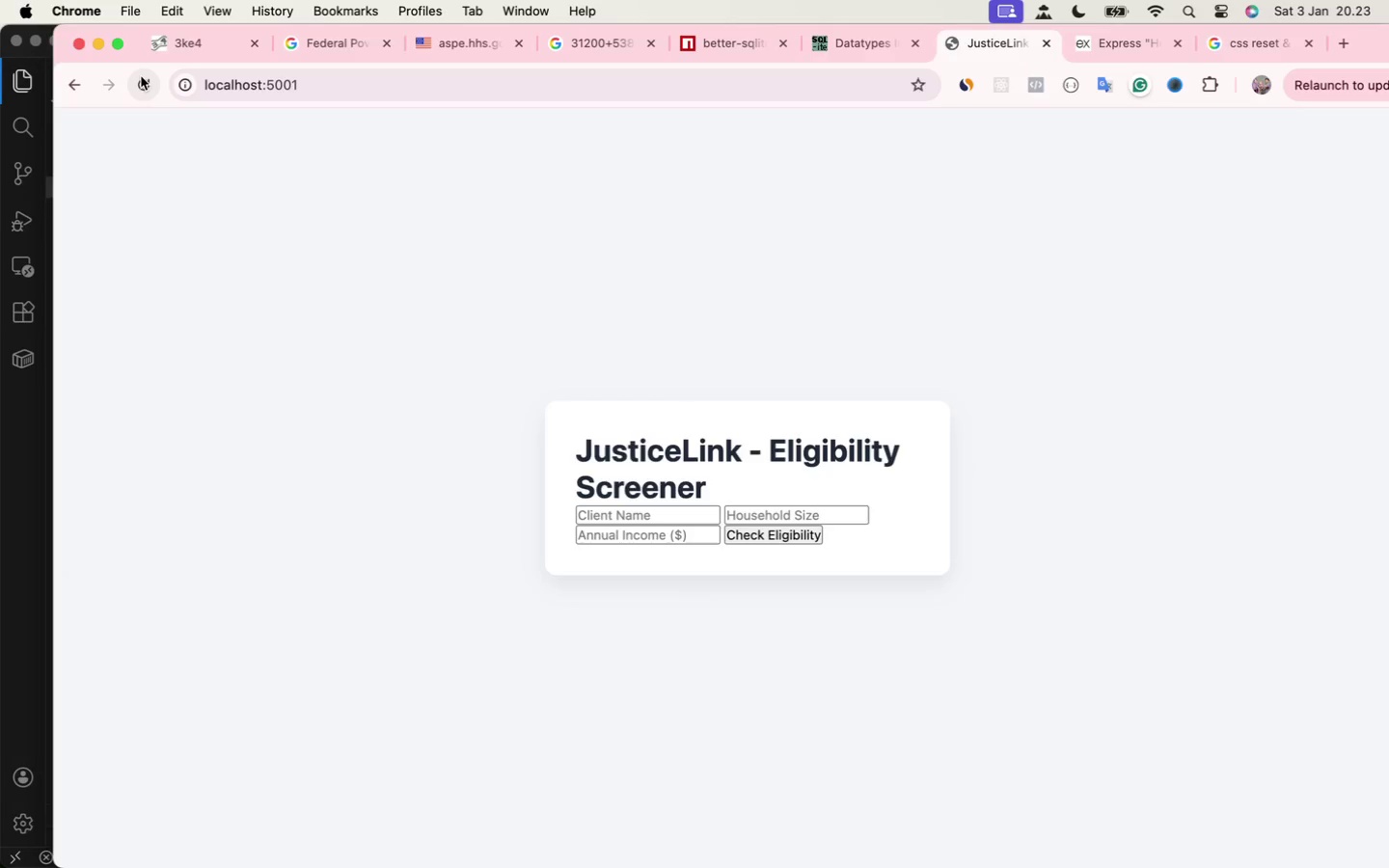 
left_click([141, 76])
 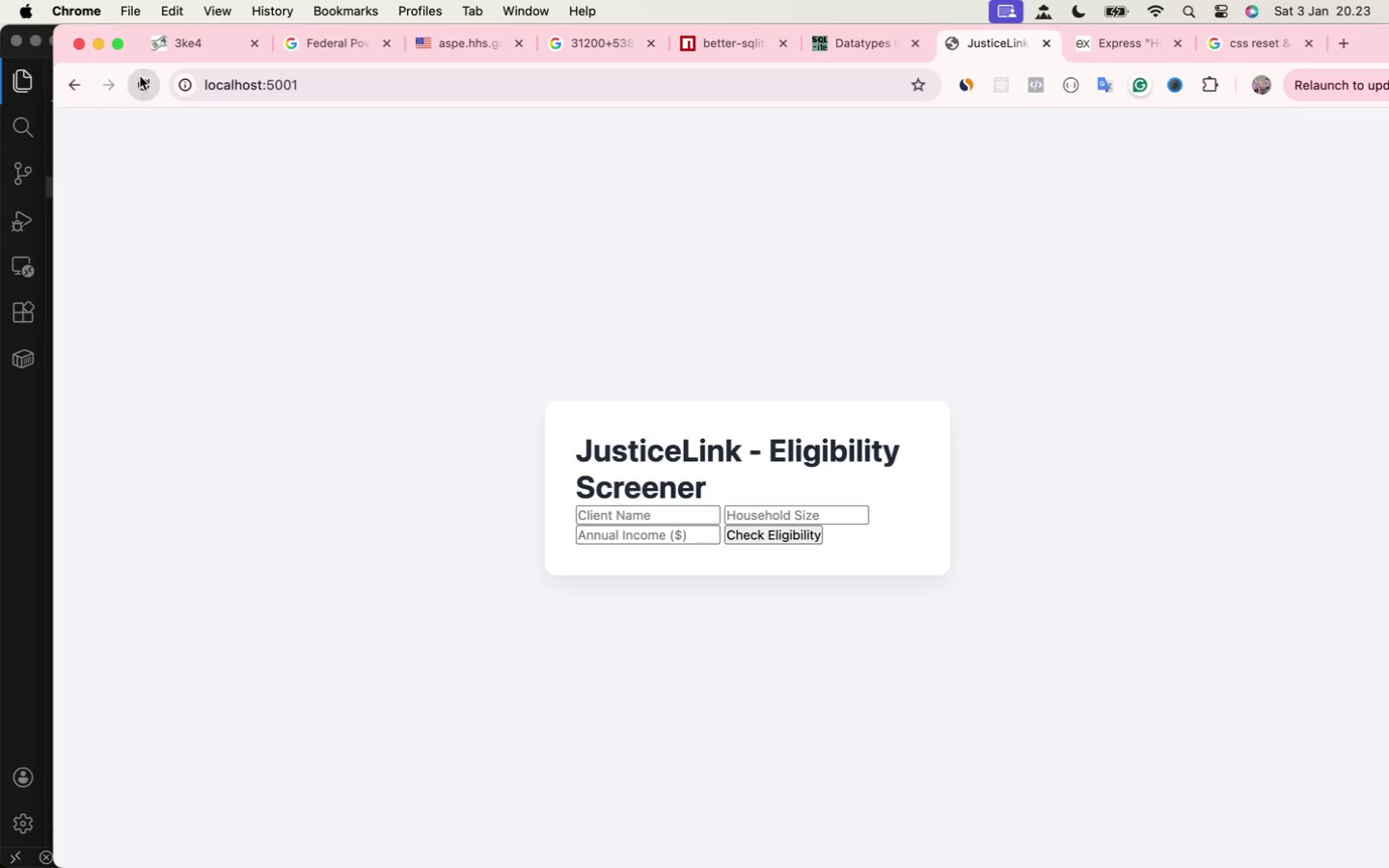 
triple_click([141, 76])
 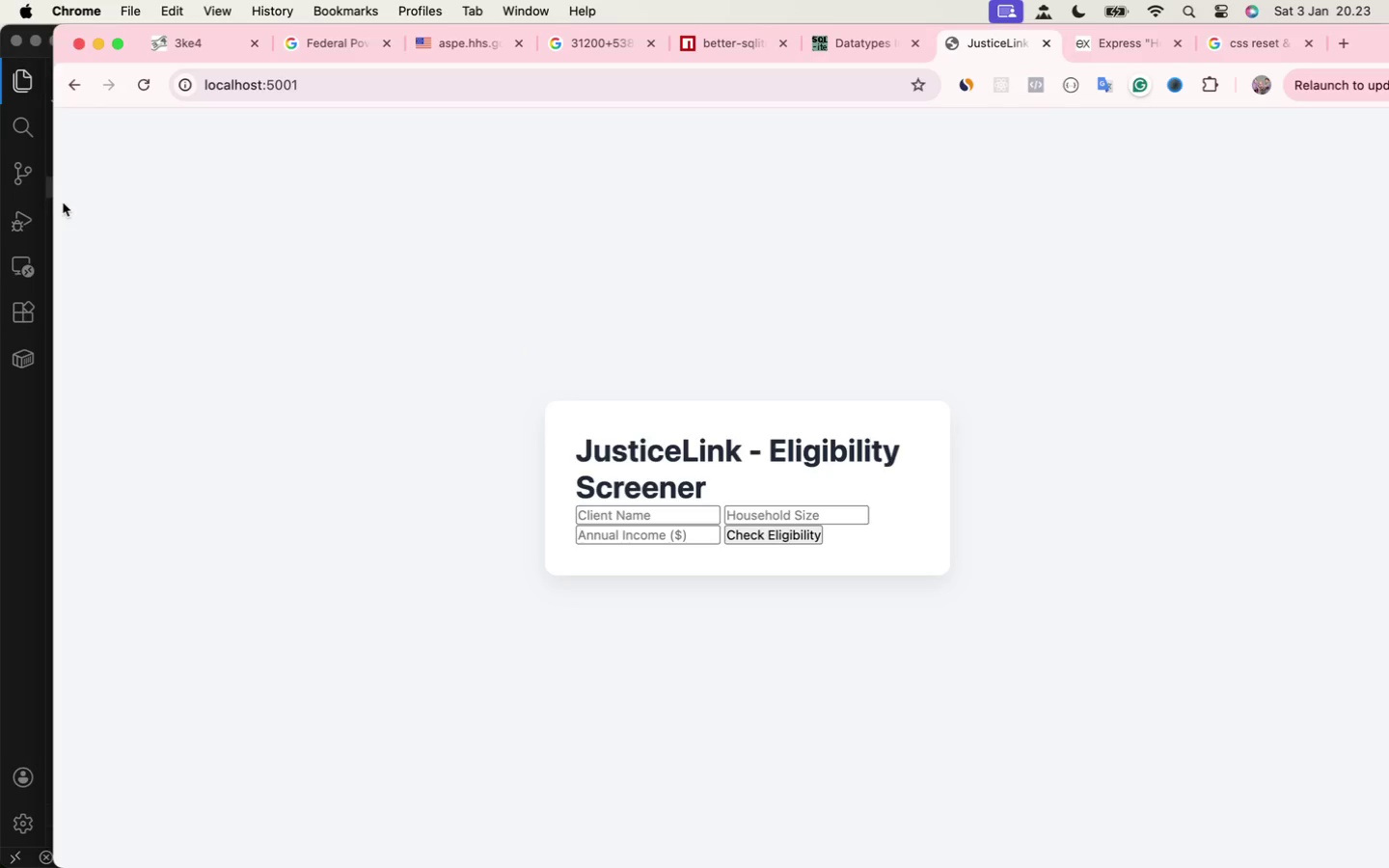 
left_click_drag(start_coordinate=[53, 199], to_coordinate=[657, 228])
 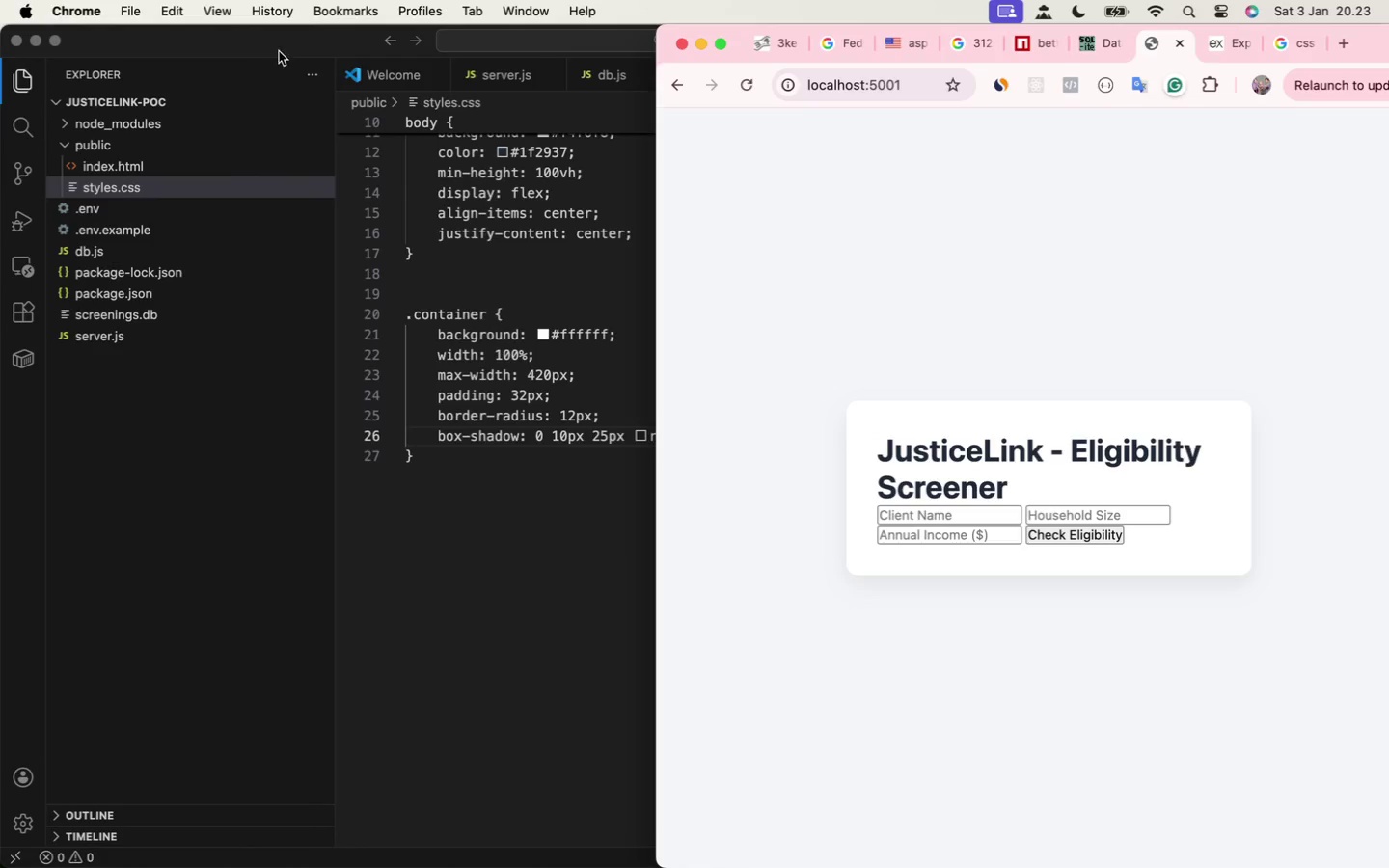 
left_click([290, 47])
 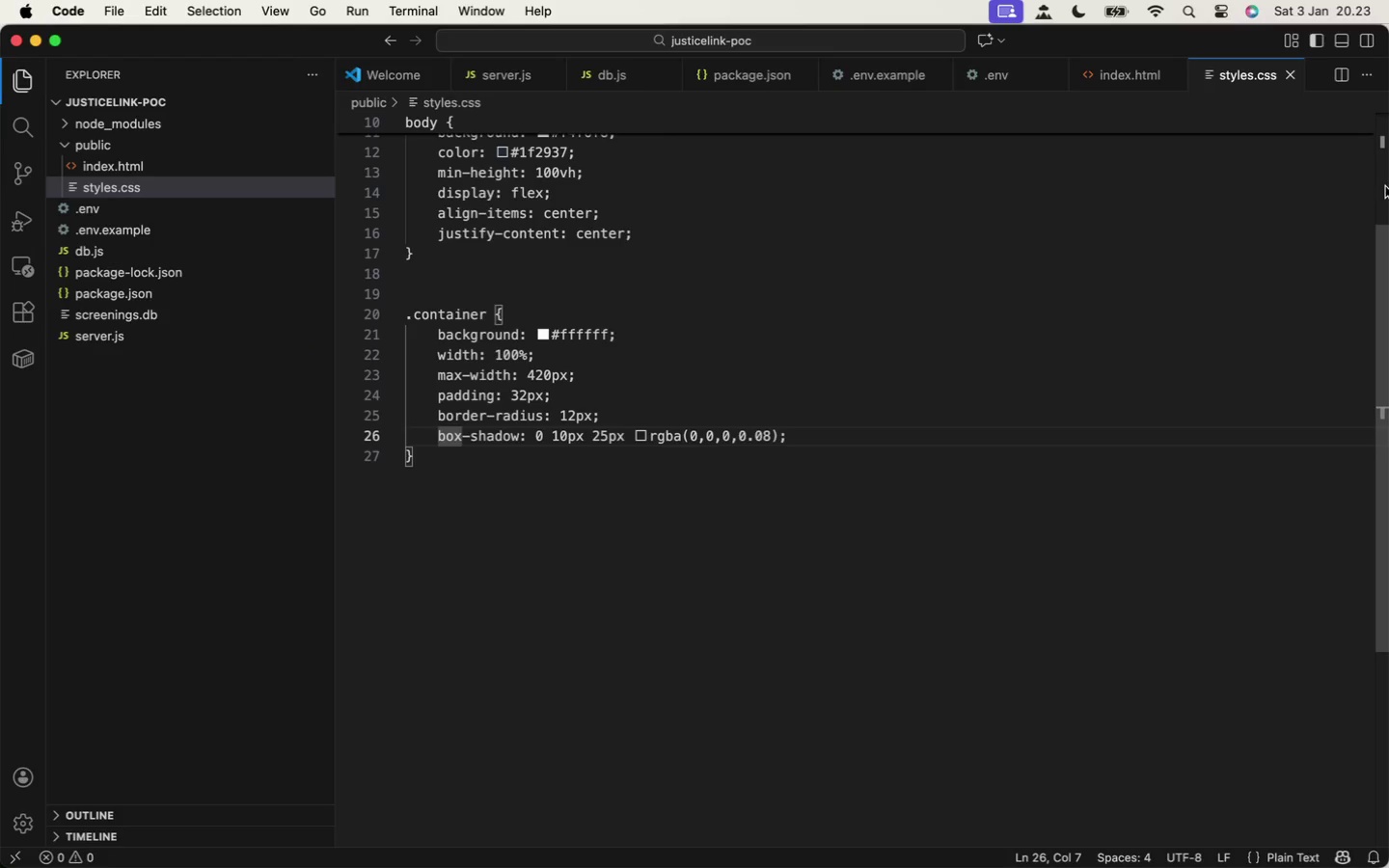 
left_click_drag(start_coordinate=[1388, 185], to_coordinate=[849, 261])
 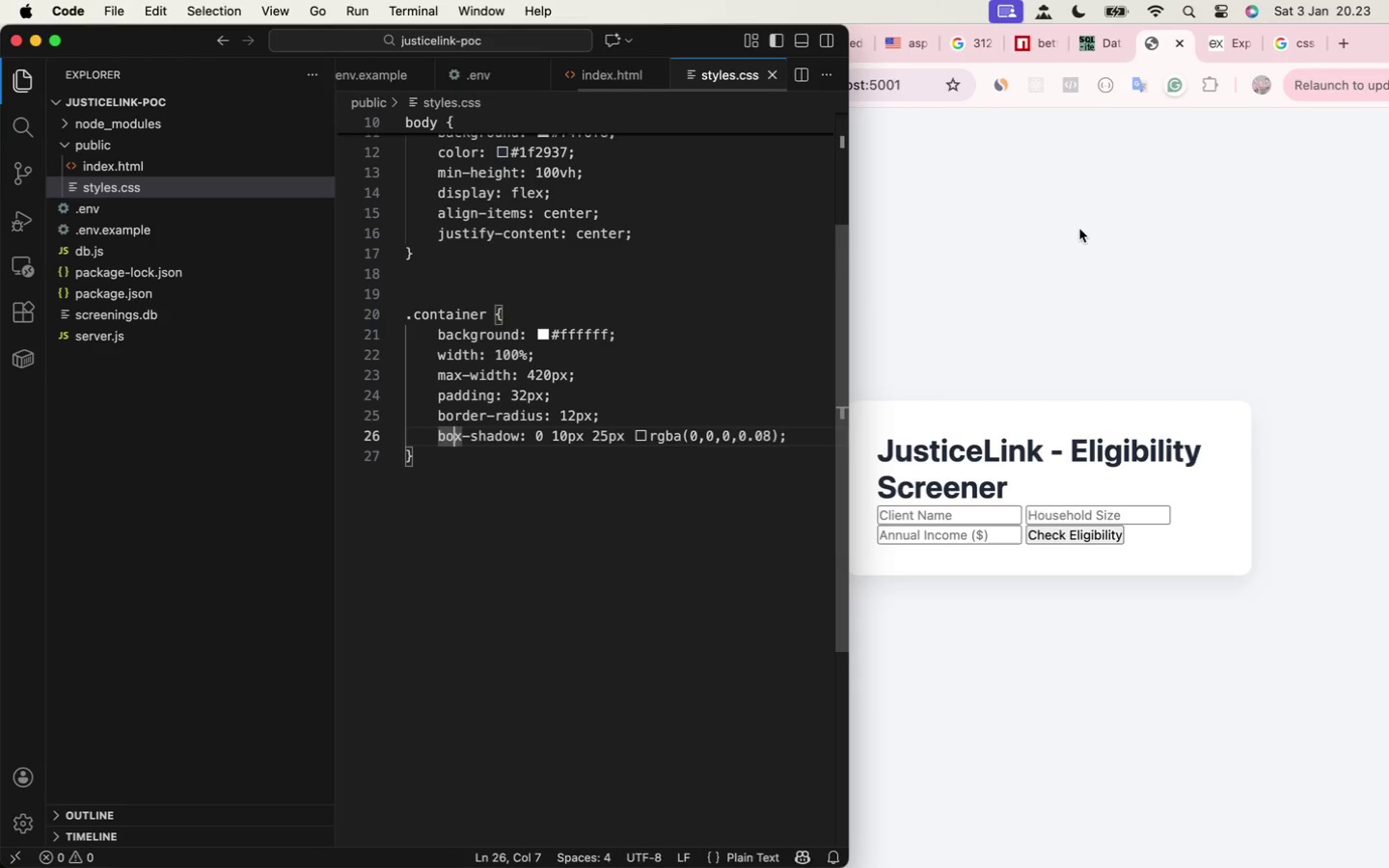 
left_click([1080, 229])
 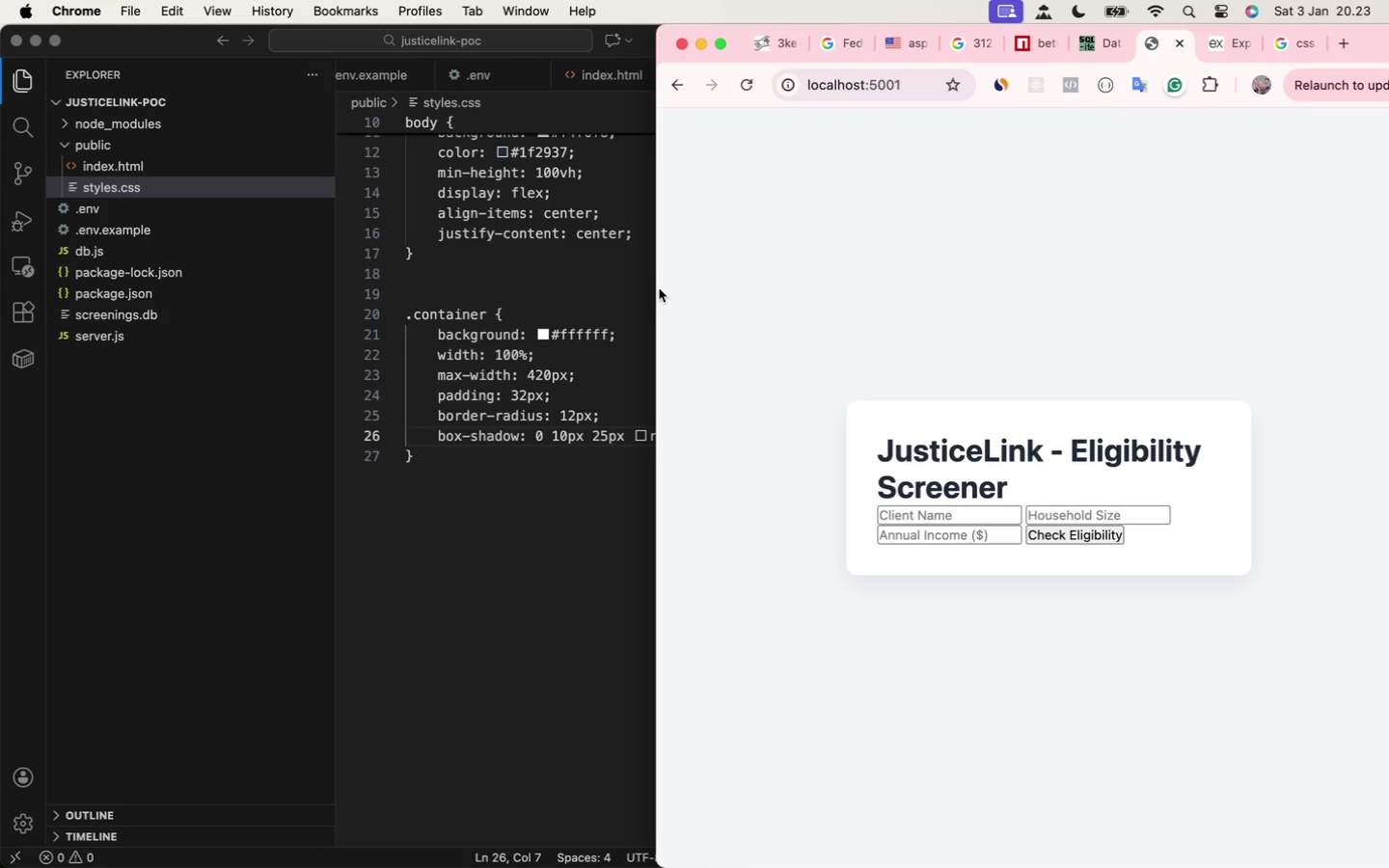 
left_click_drag(start_coordinate=[654, 287], to_coordinate=[839, 255])
 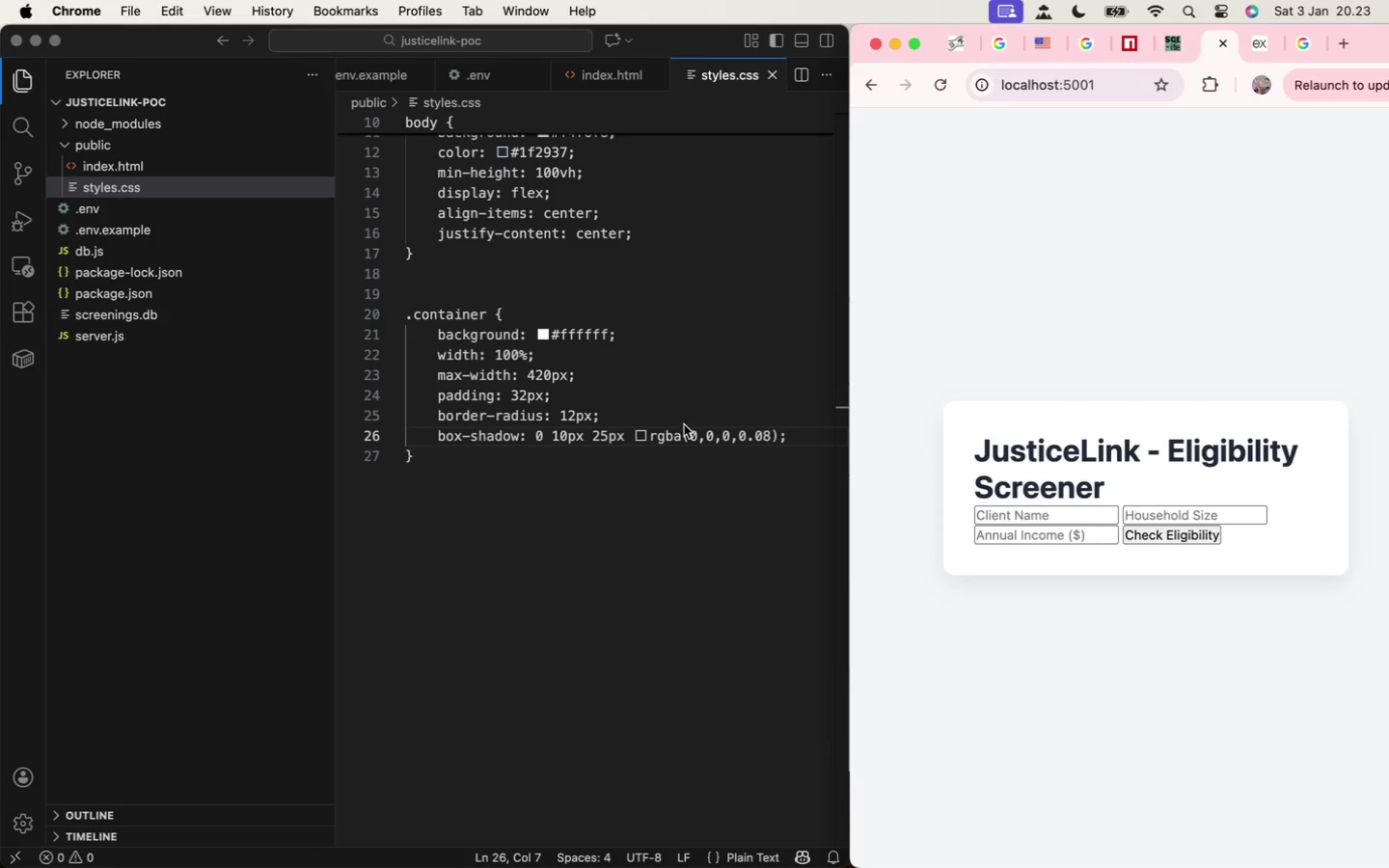 
left_click([523, 479])
 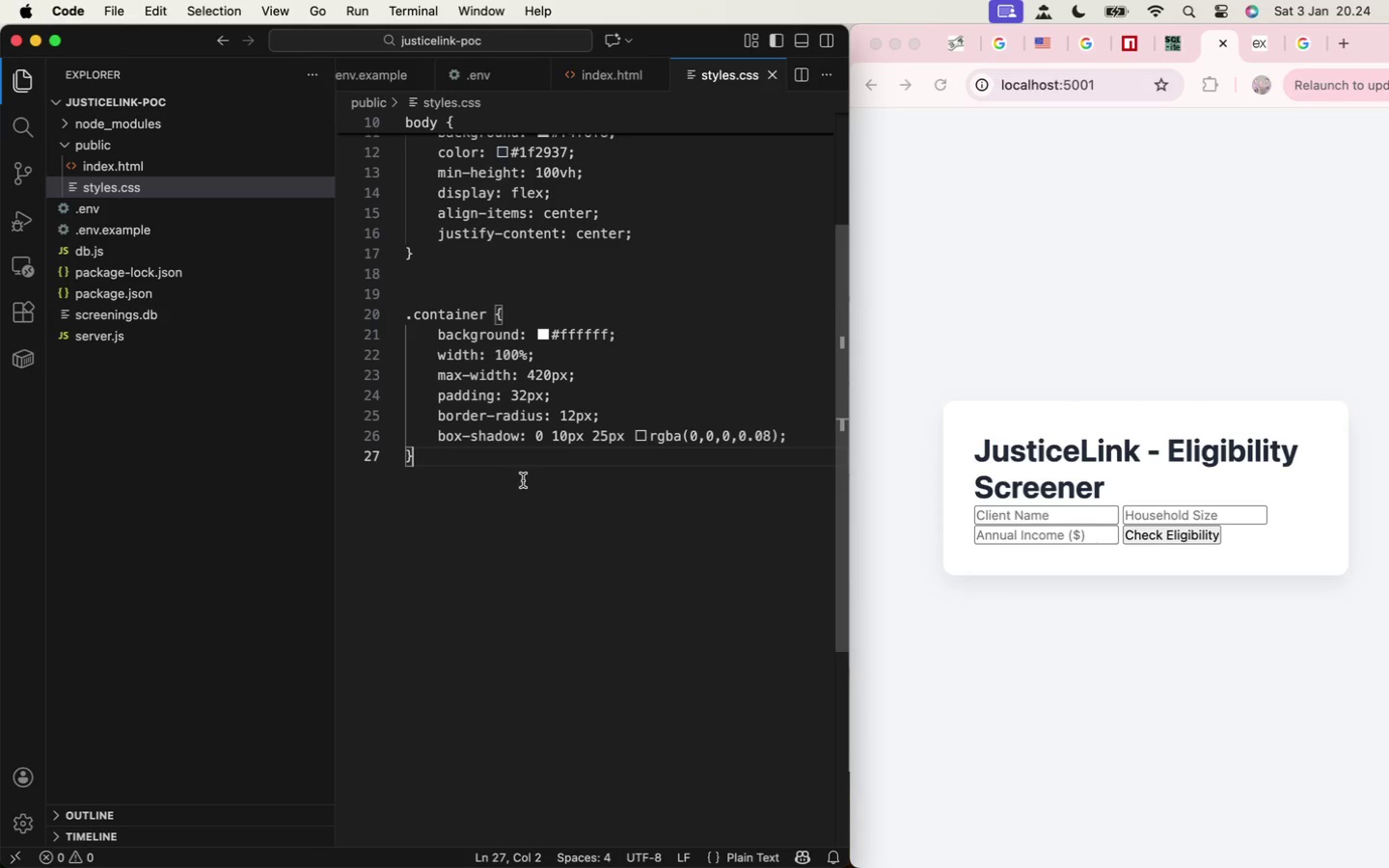 
key(Enter)
 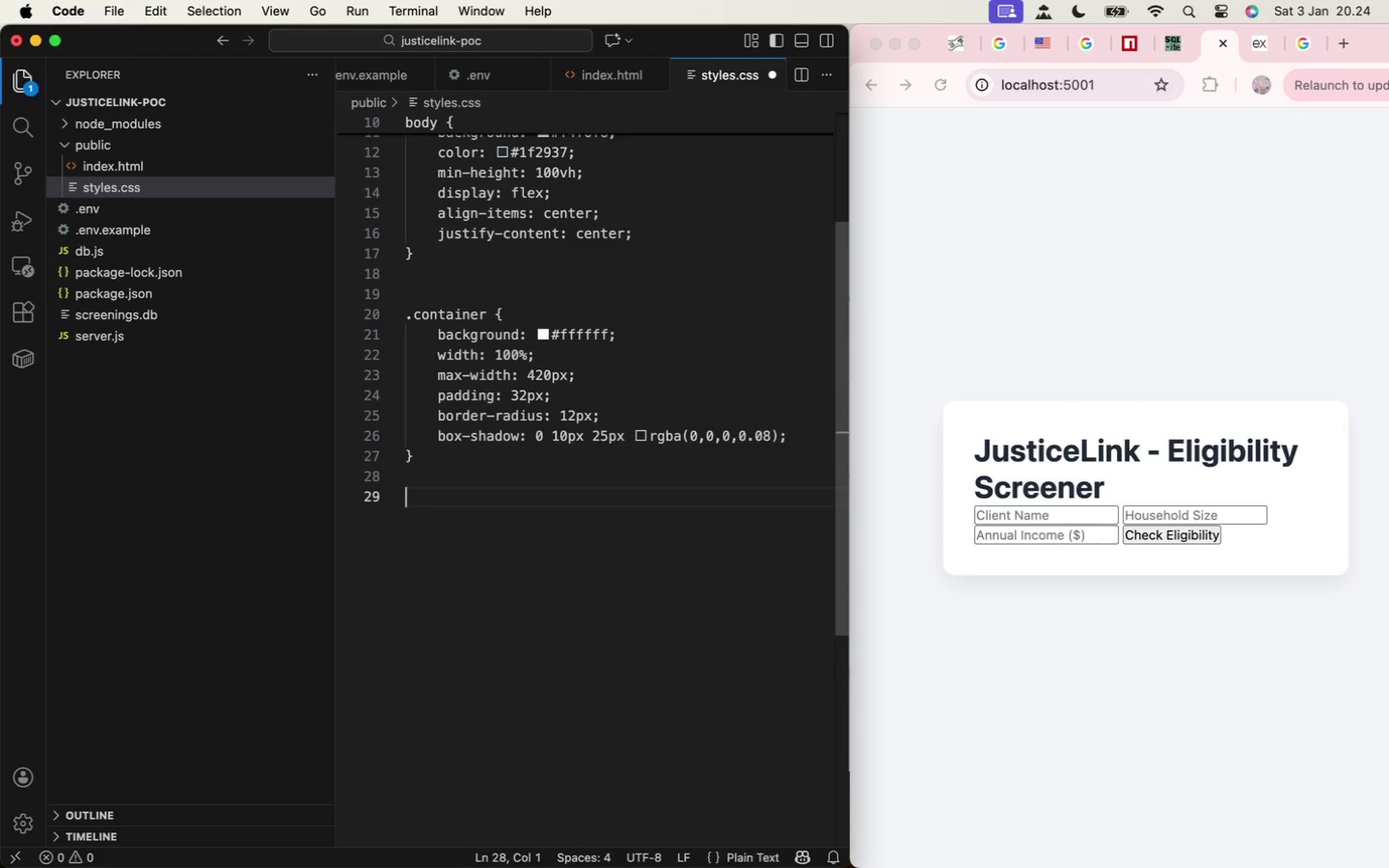 
key(Enter)
 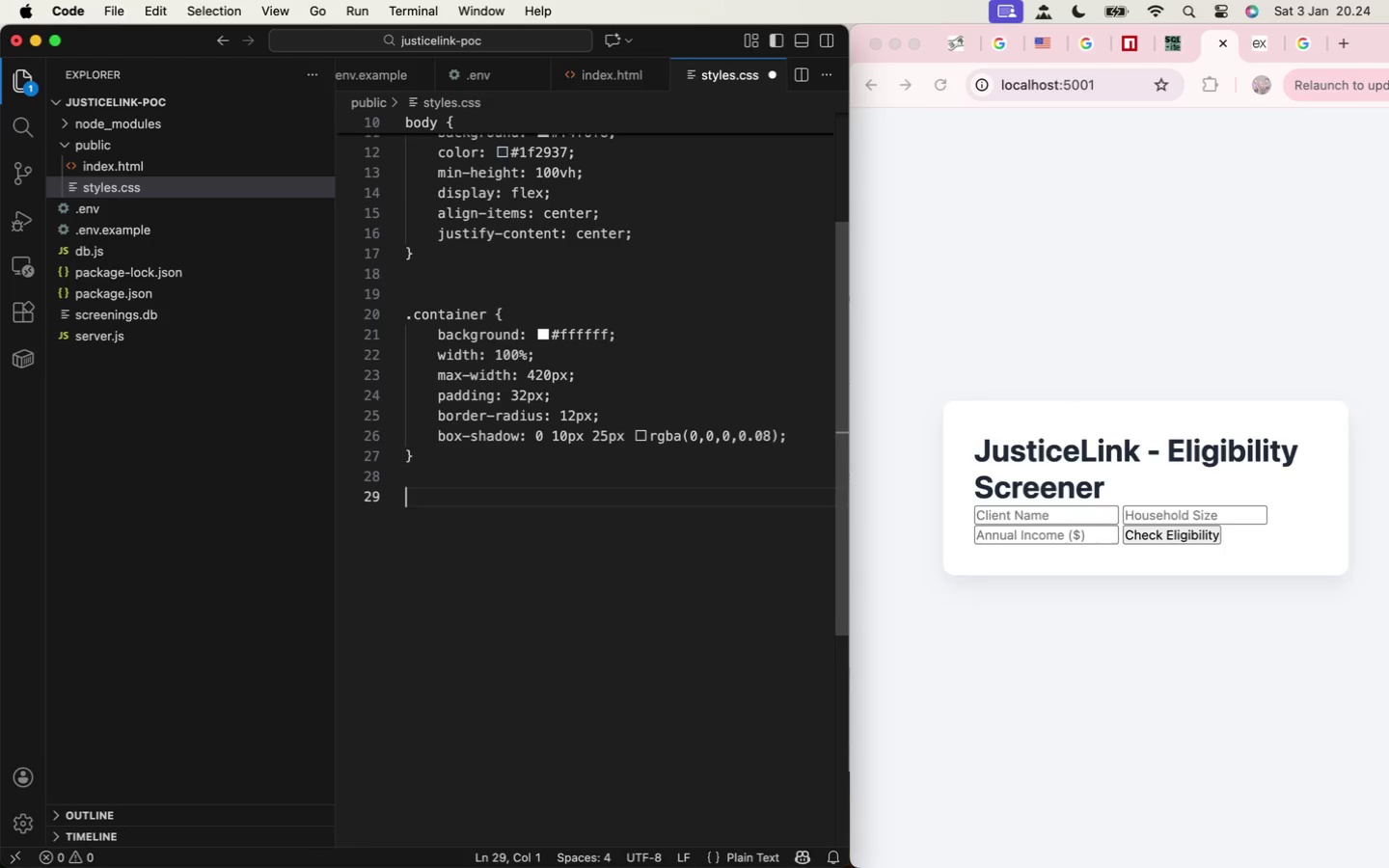 
key(Enter)
 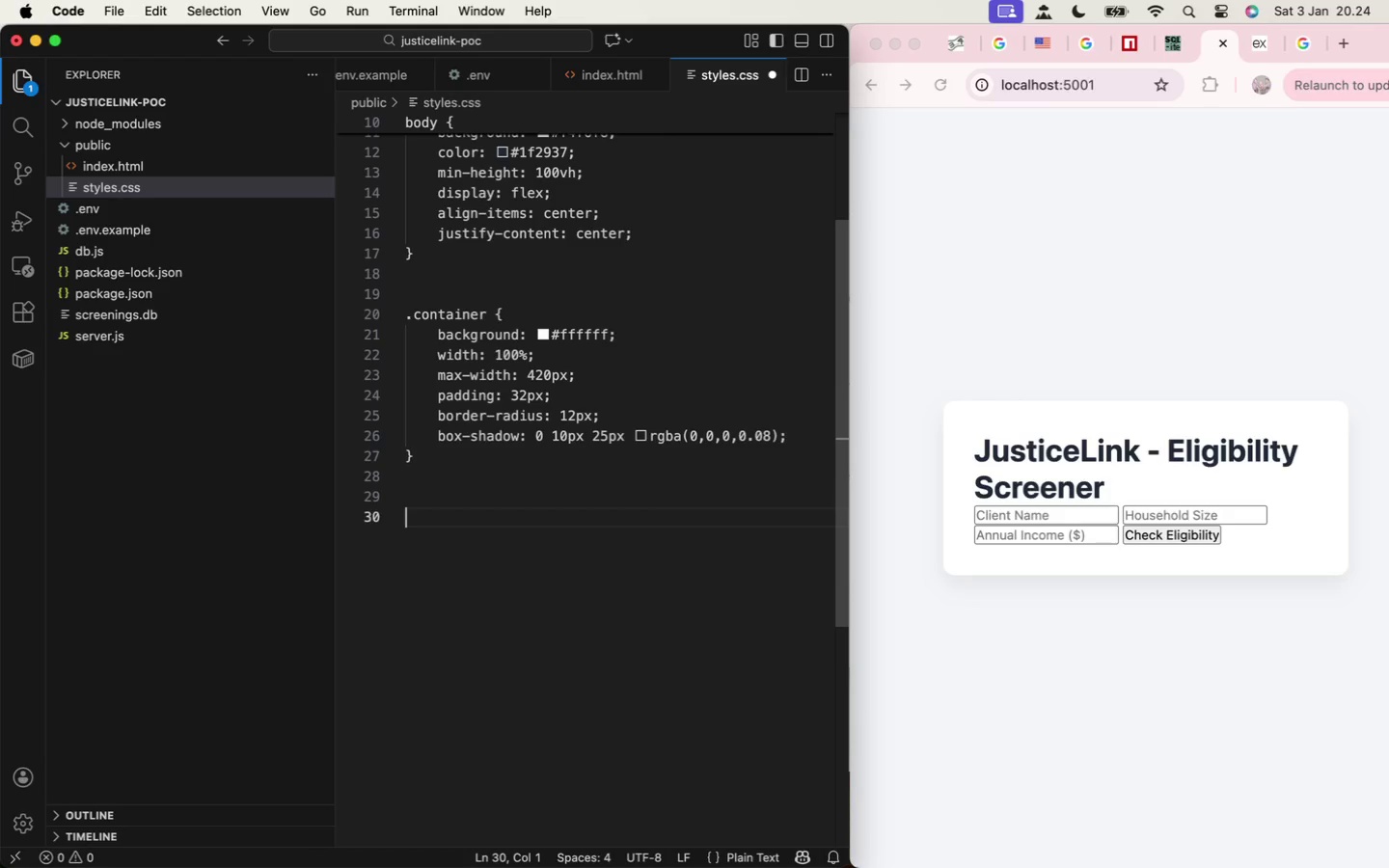 
type(h1 P)
key(Backspace)
type({)
 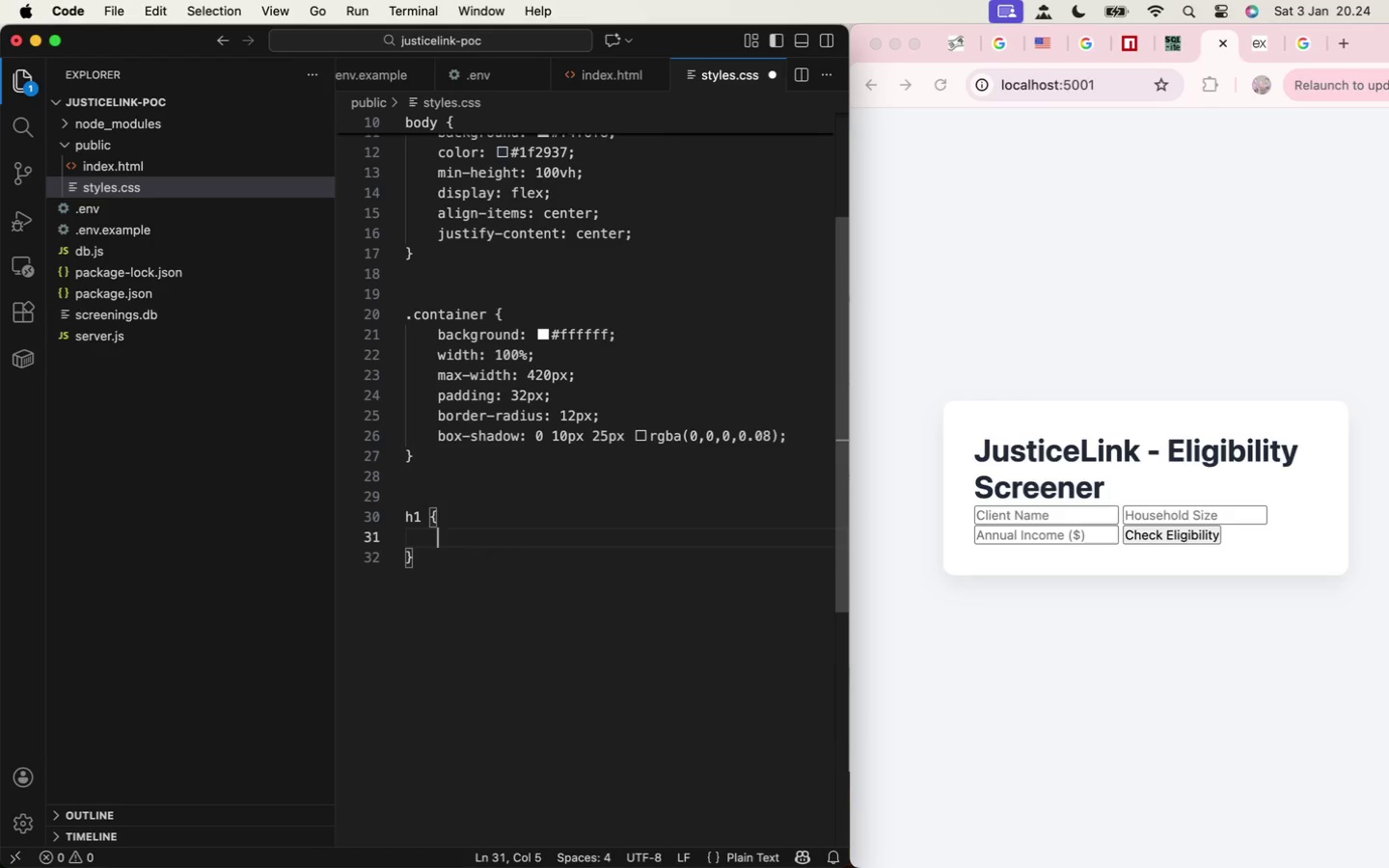 
 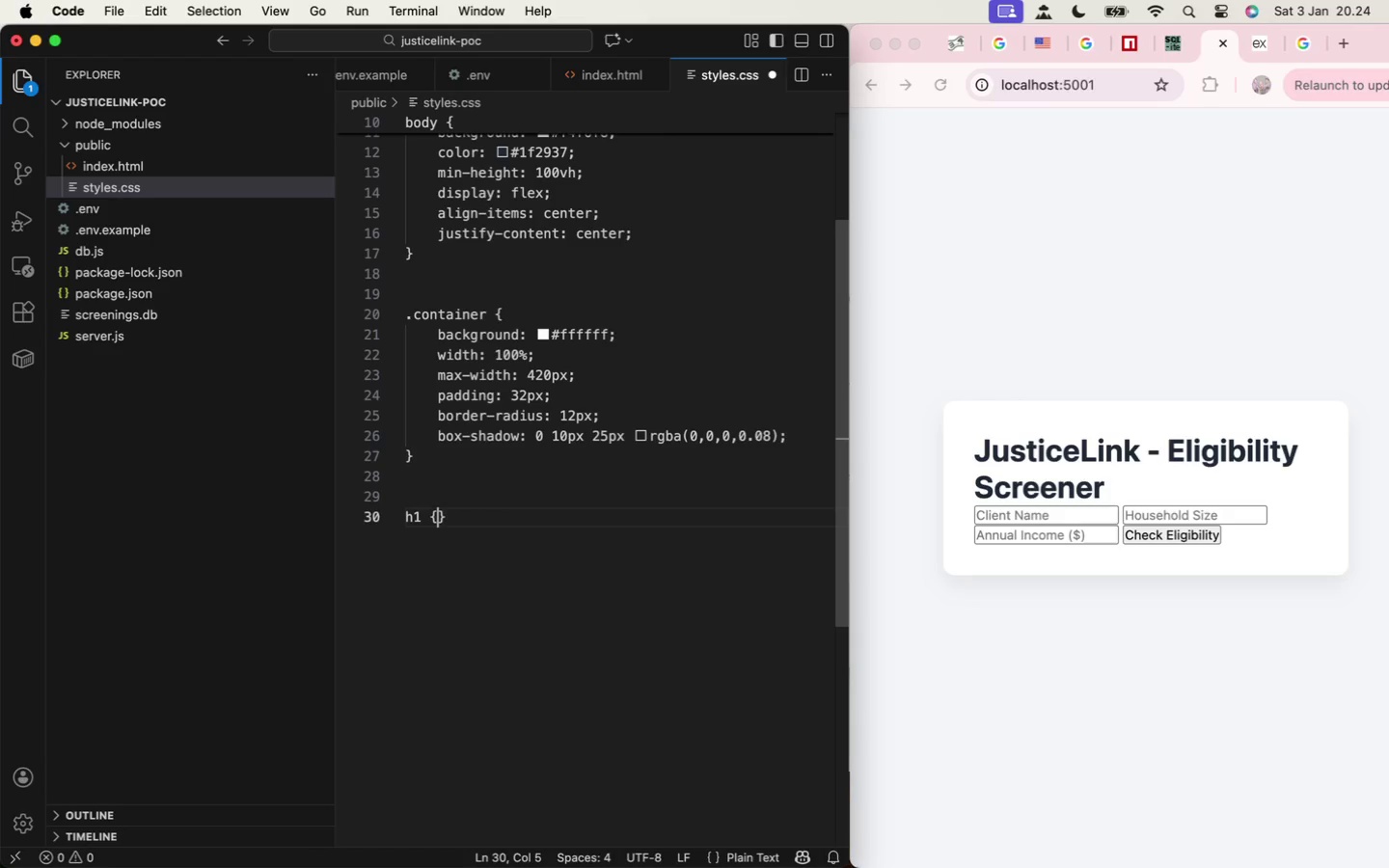 
key(Enter)
 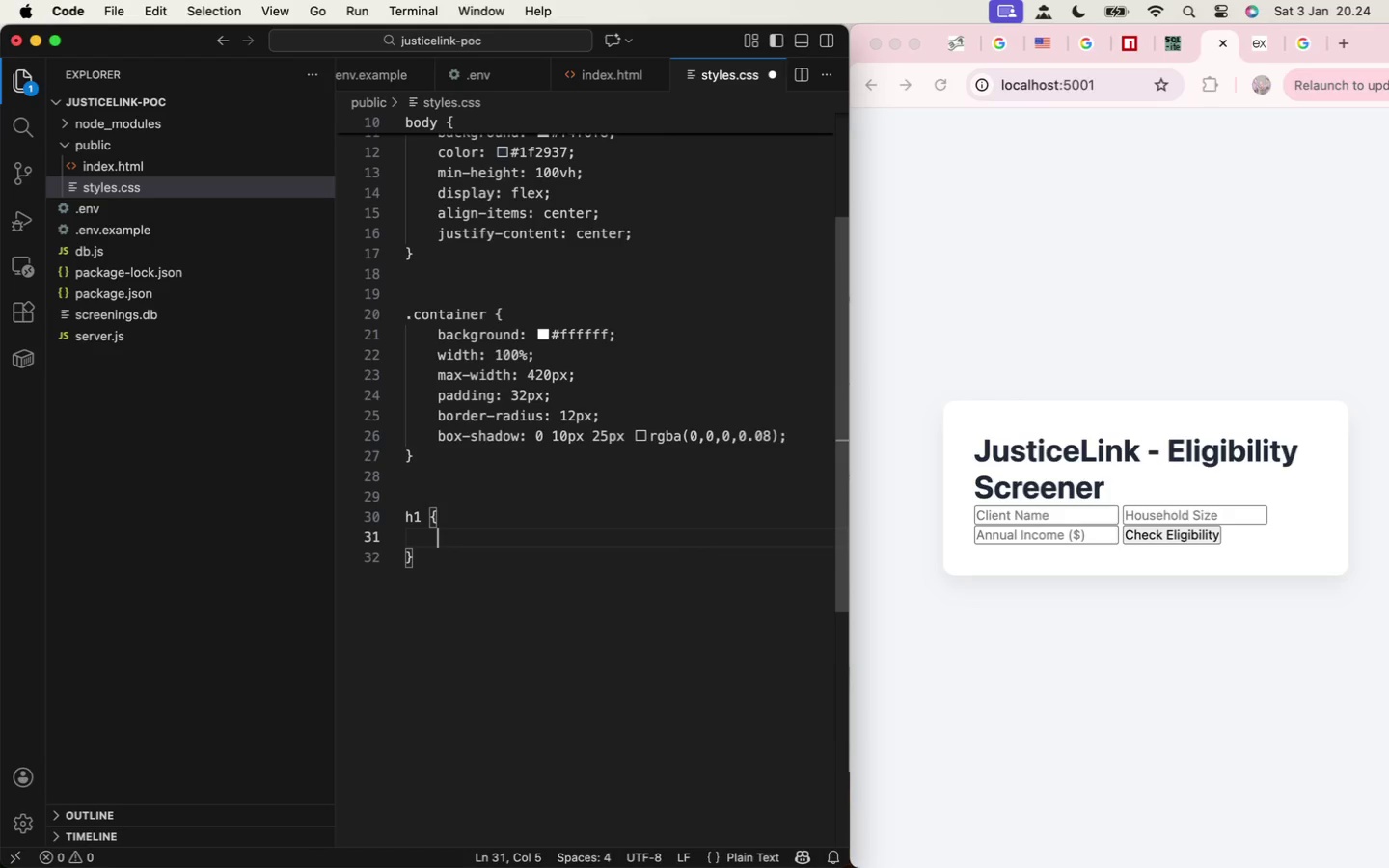 
type(font-size : 1.5rem;)
 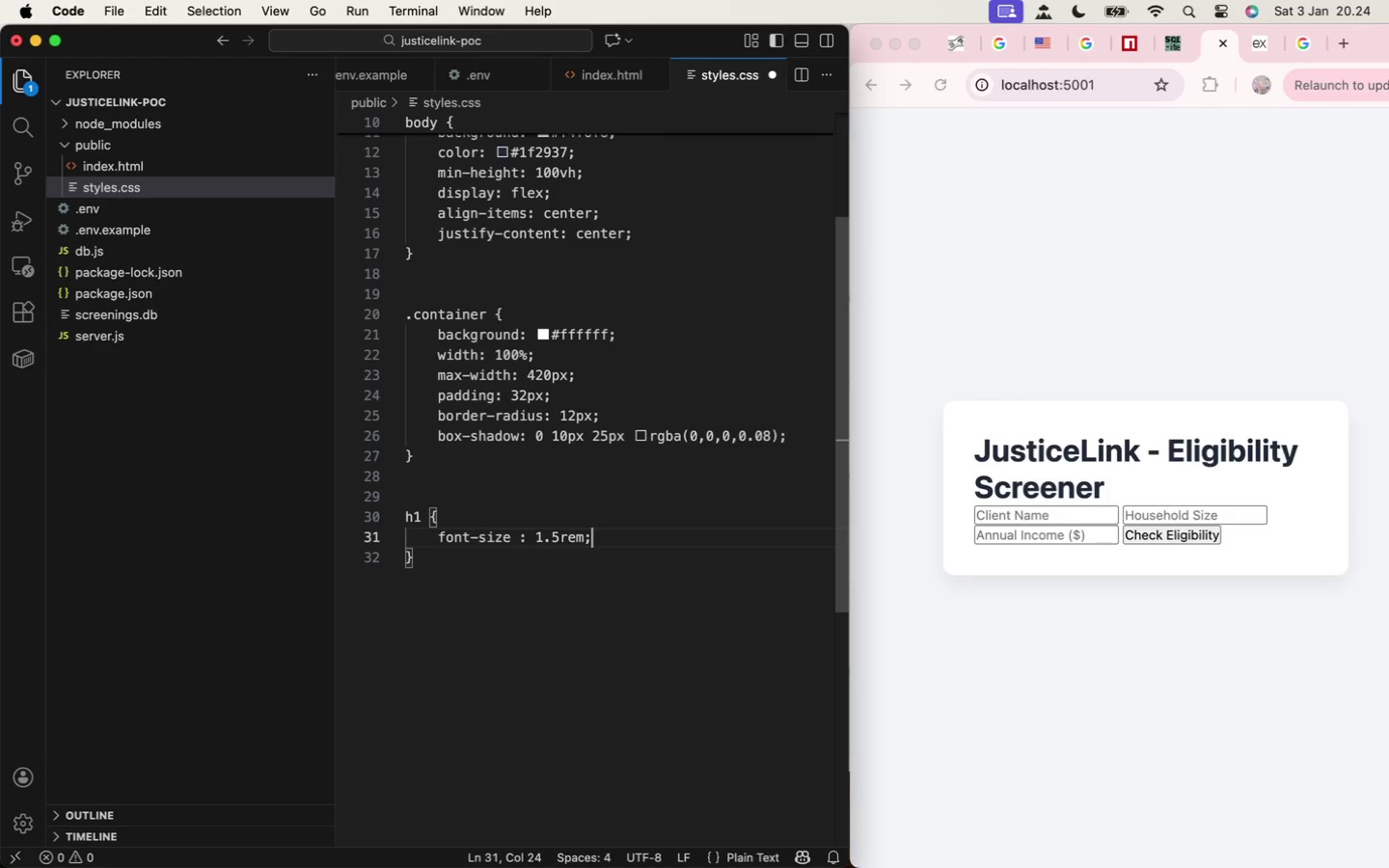 
key(Meta+S)
 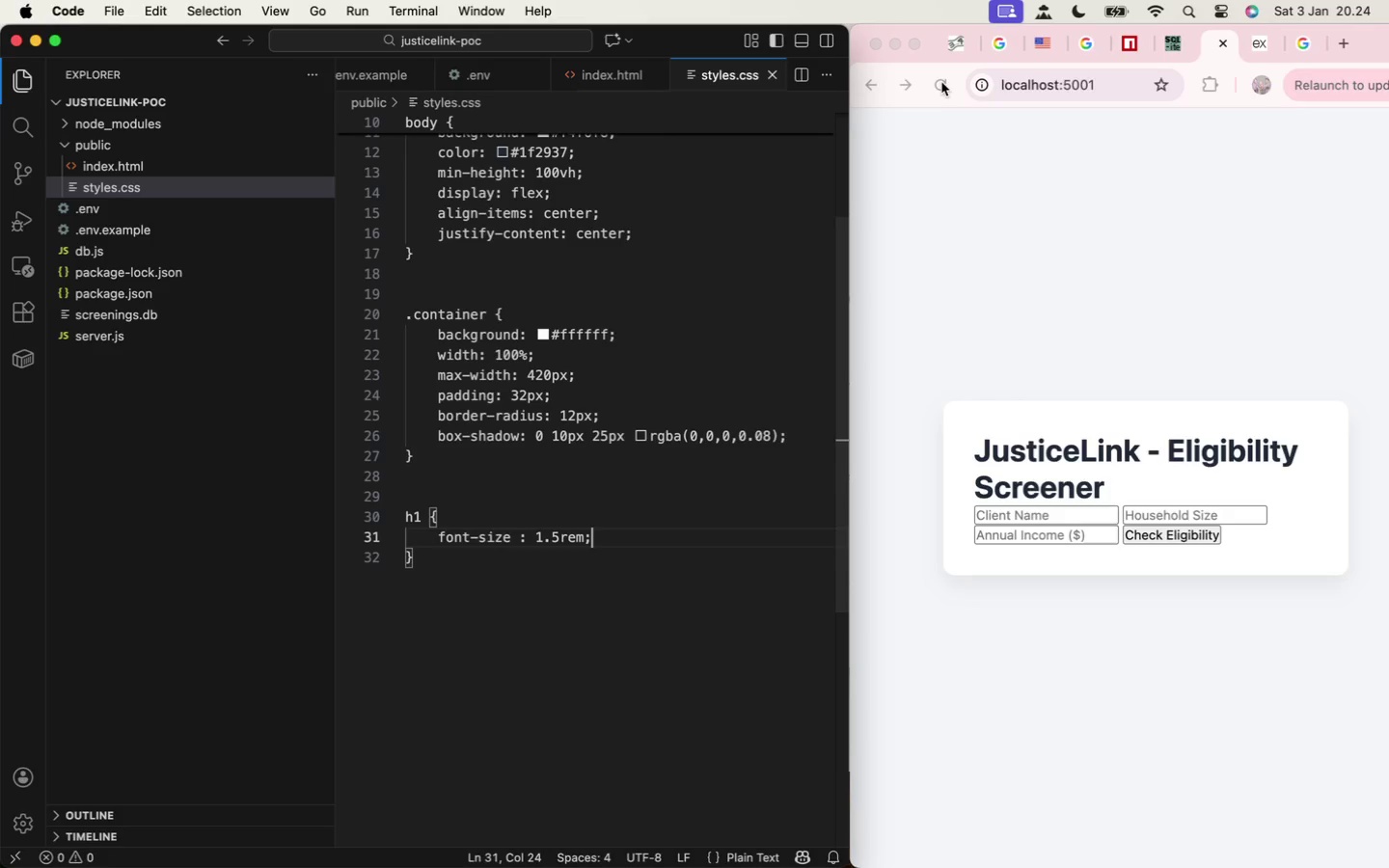 
left_click([940, 80])
 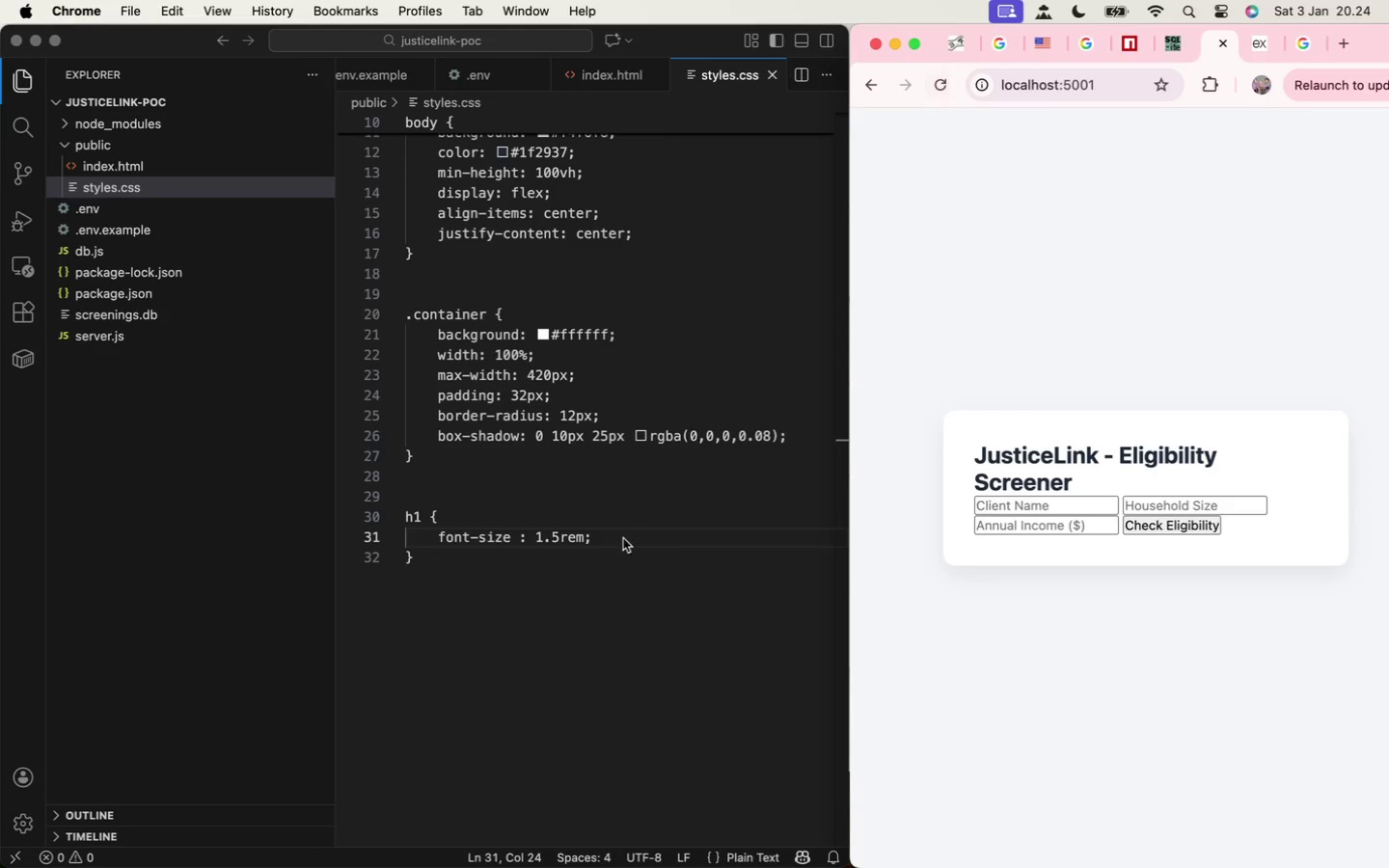 
left_click([628, 529])
 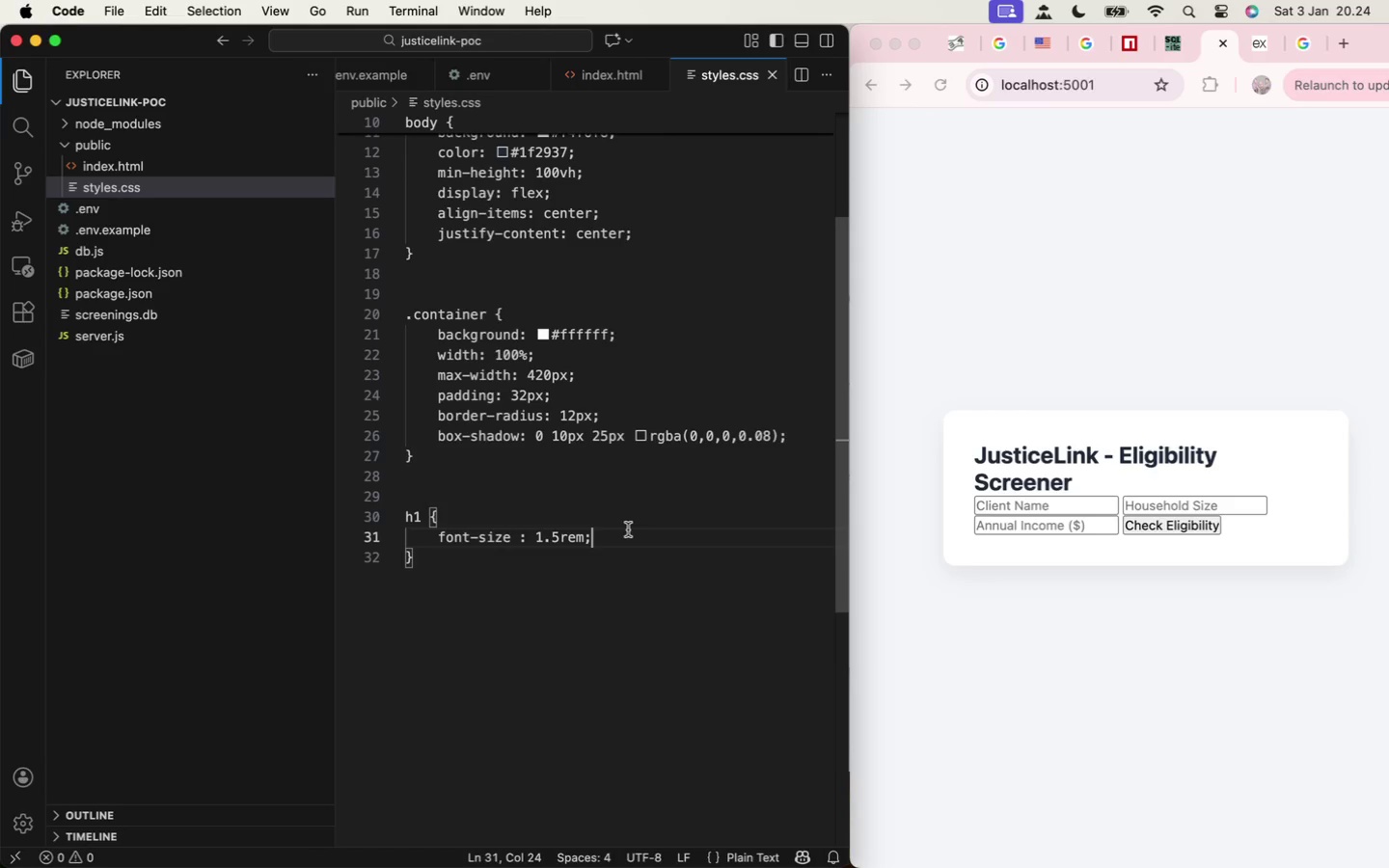 
key(Enter)
 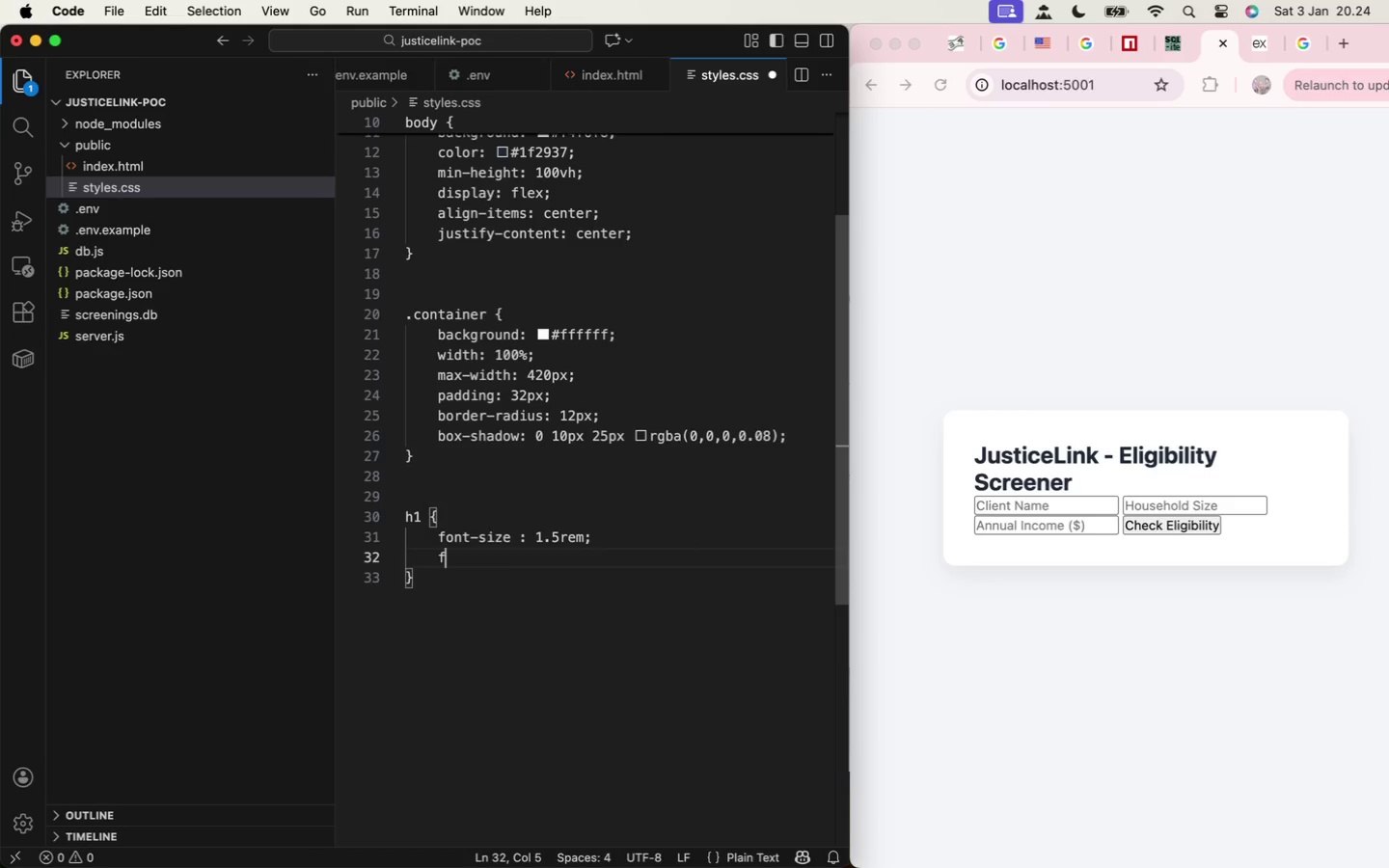 
type(font-weight: 600;)
 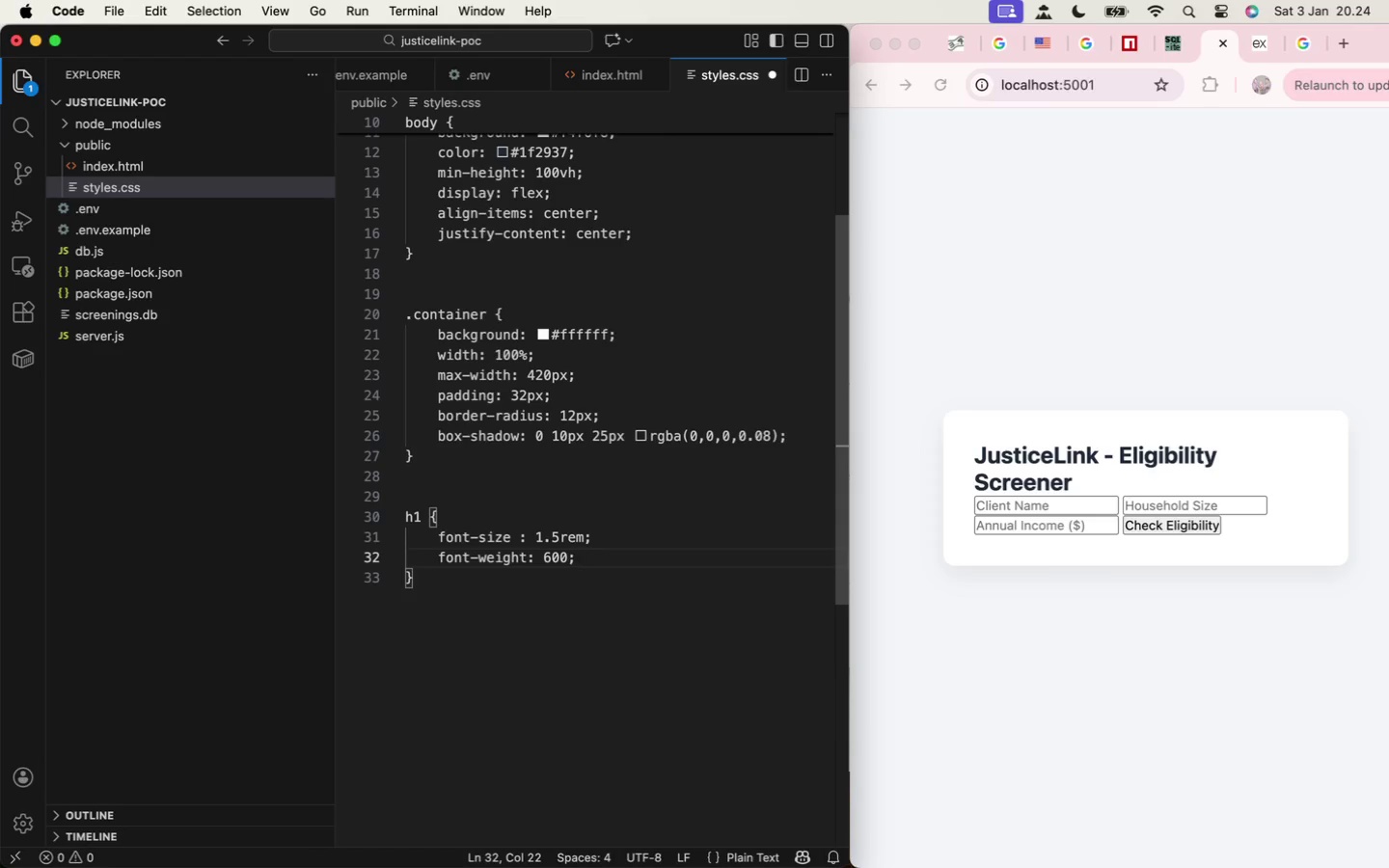 
key(Meta+S)
 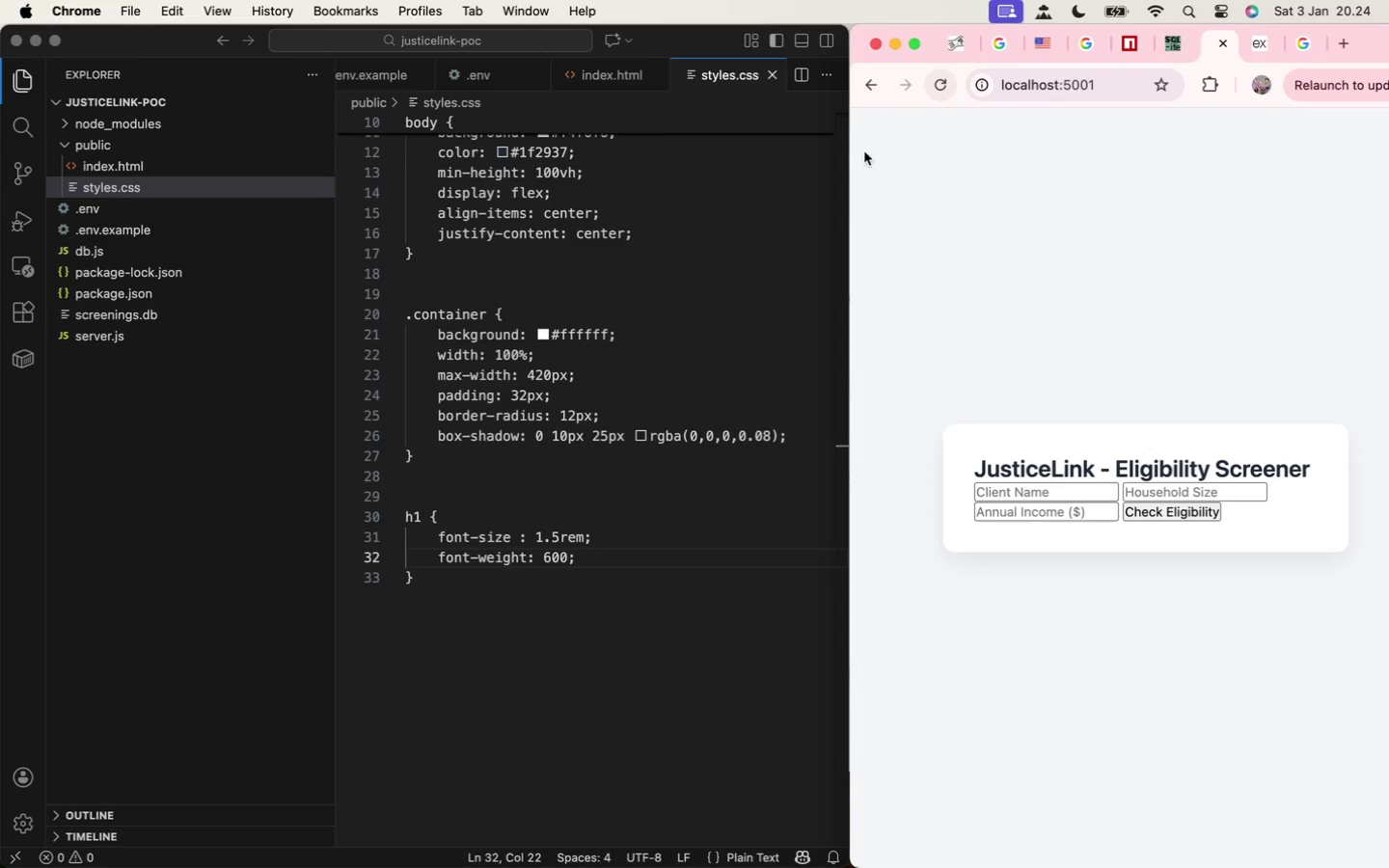 
left_click([635, 564])
 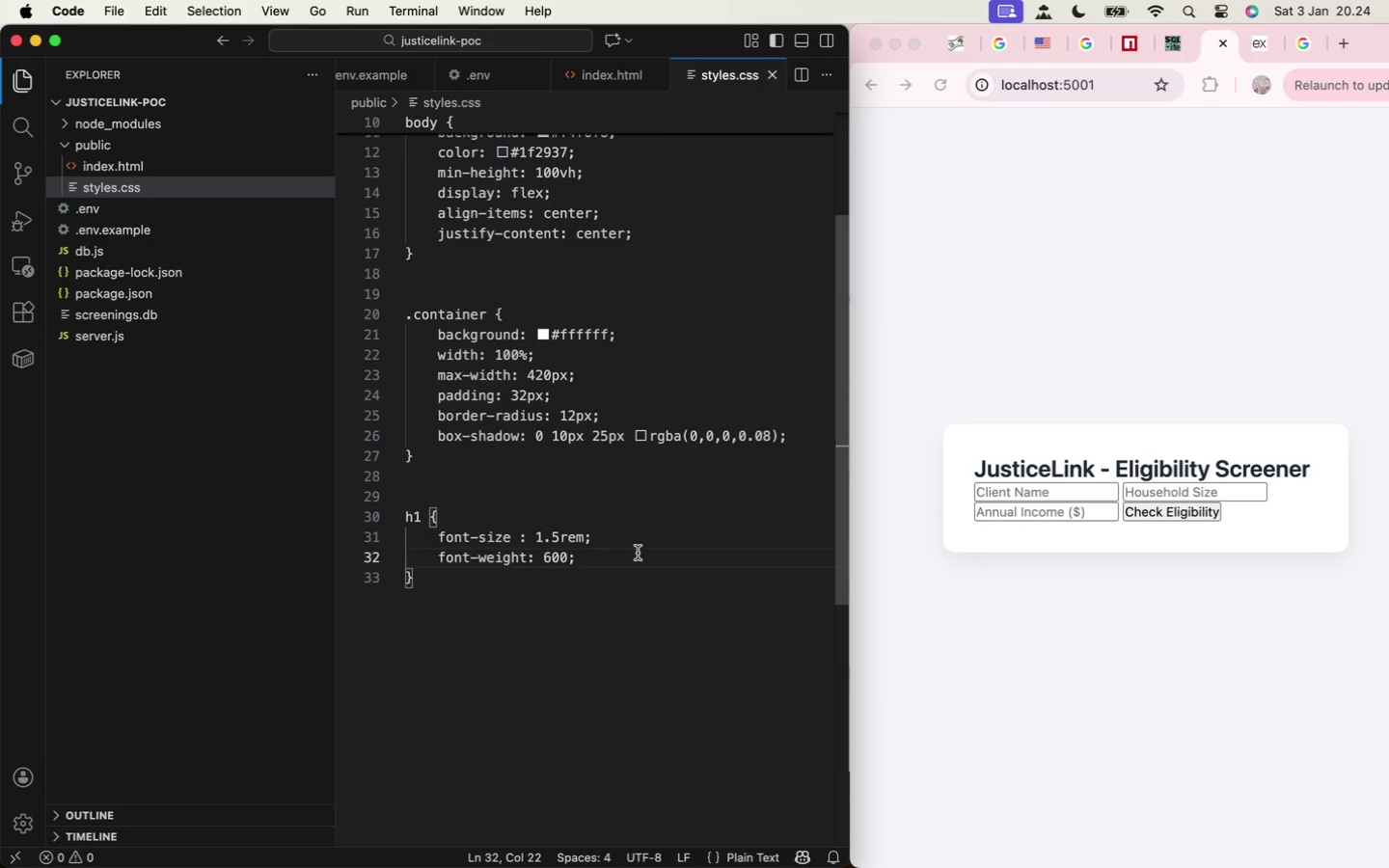 
key(Enter)
 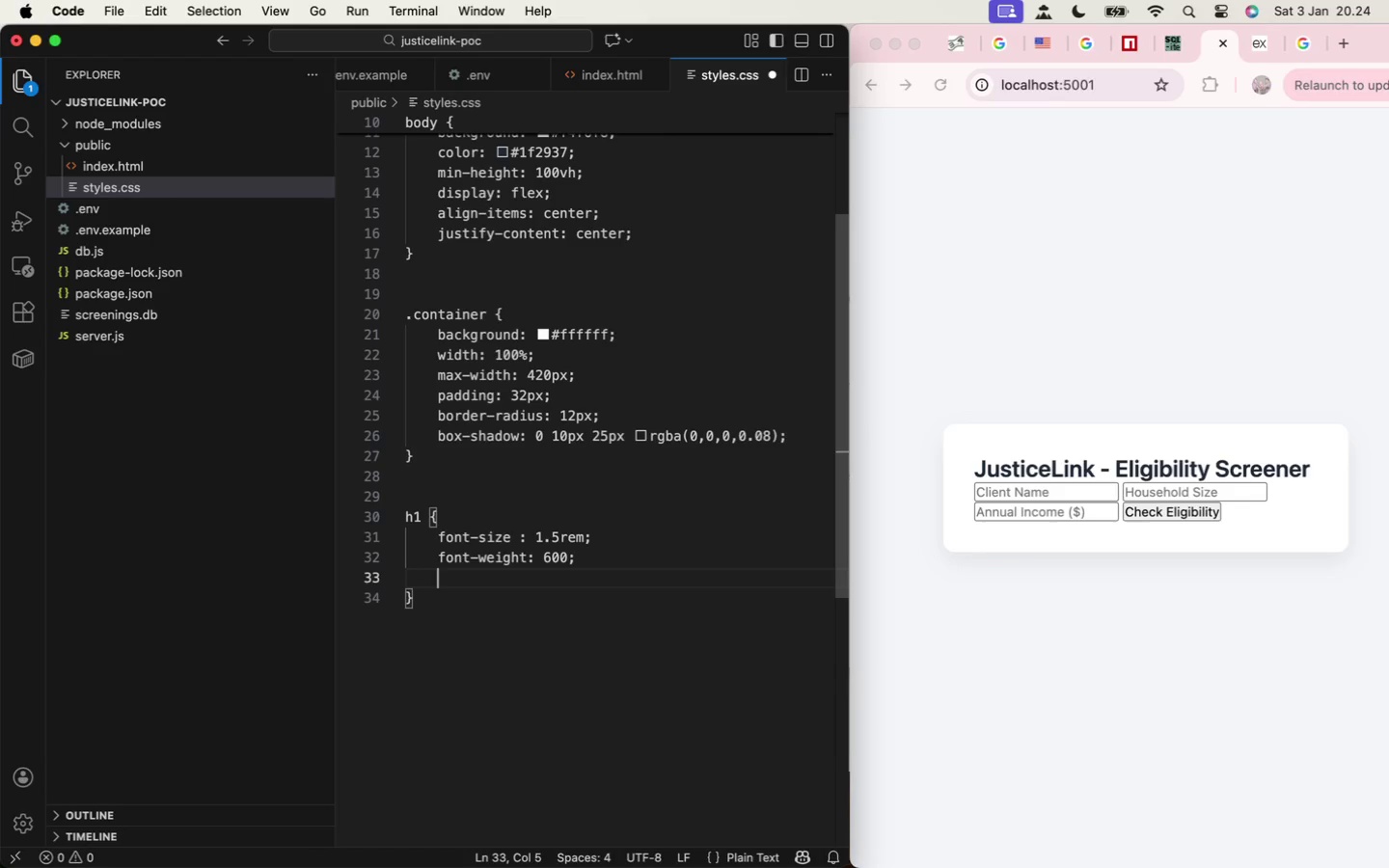 
type(margin-bottom: 8px;)
 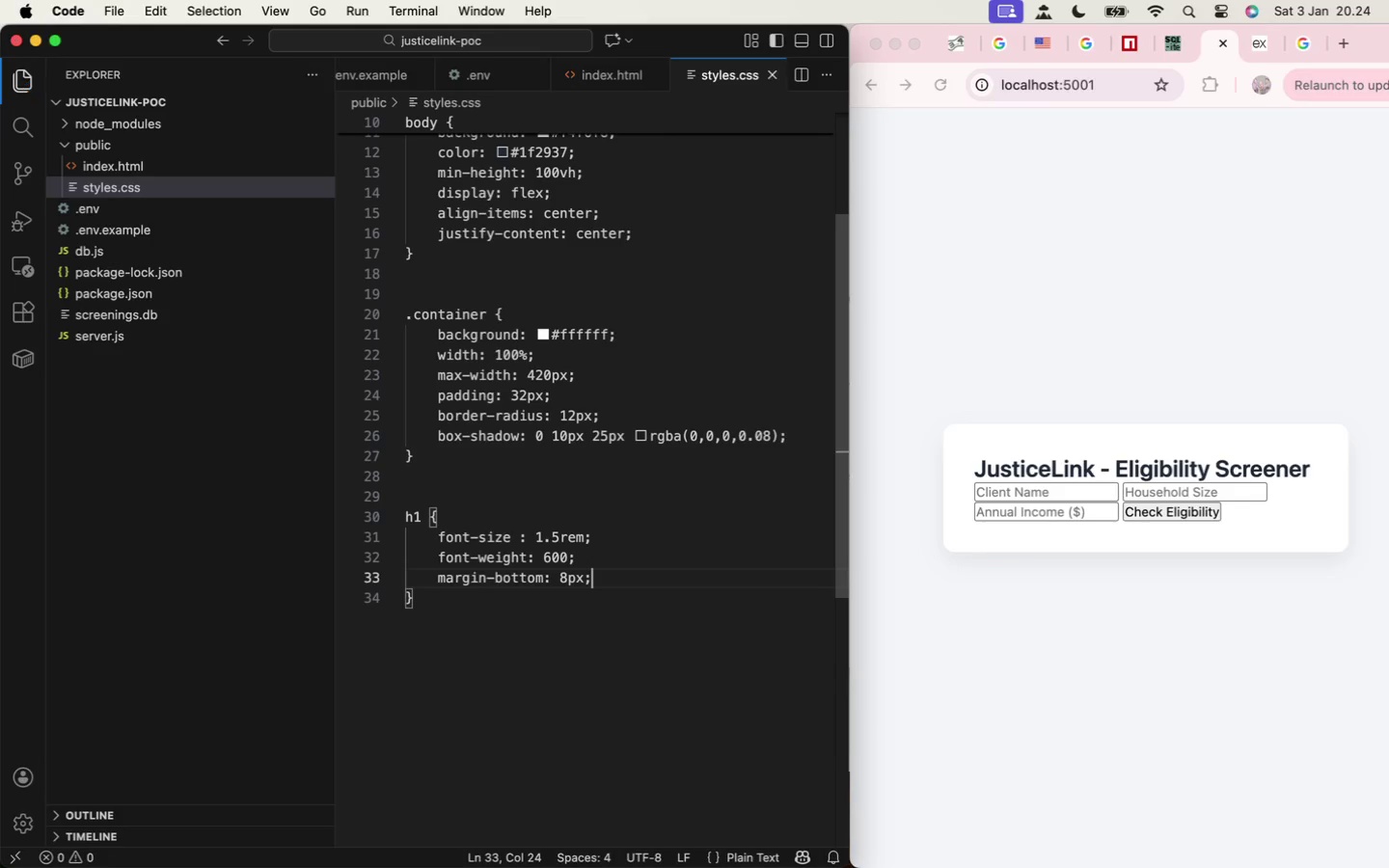 
key(Meta+S)
 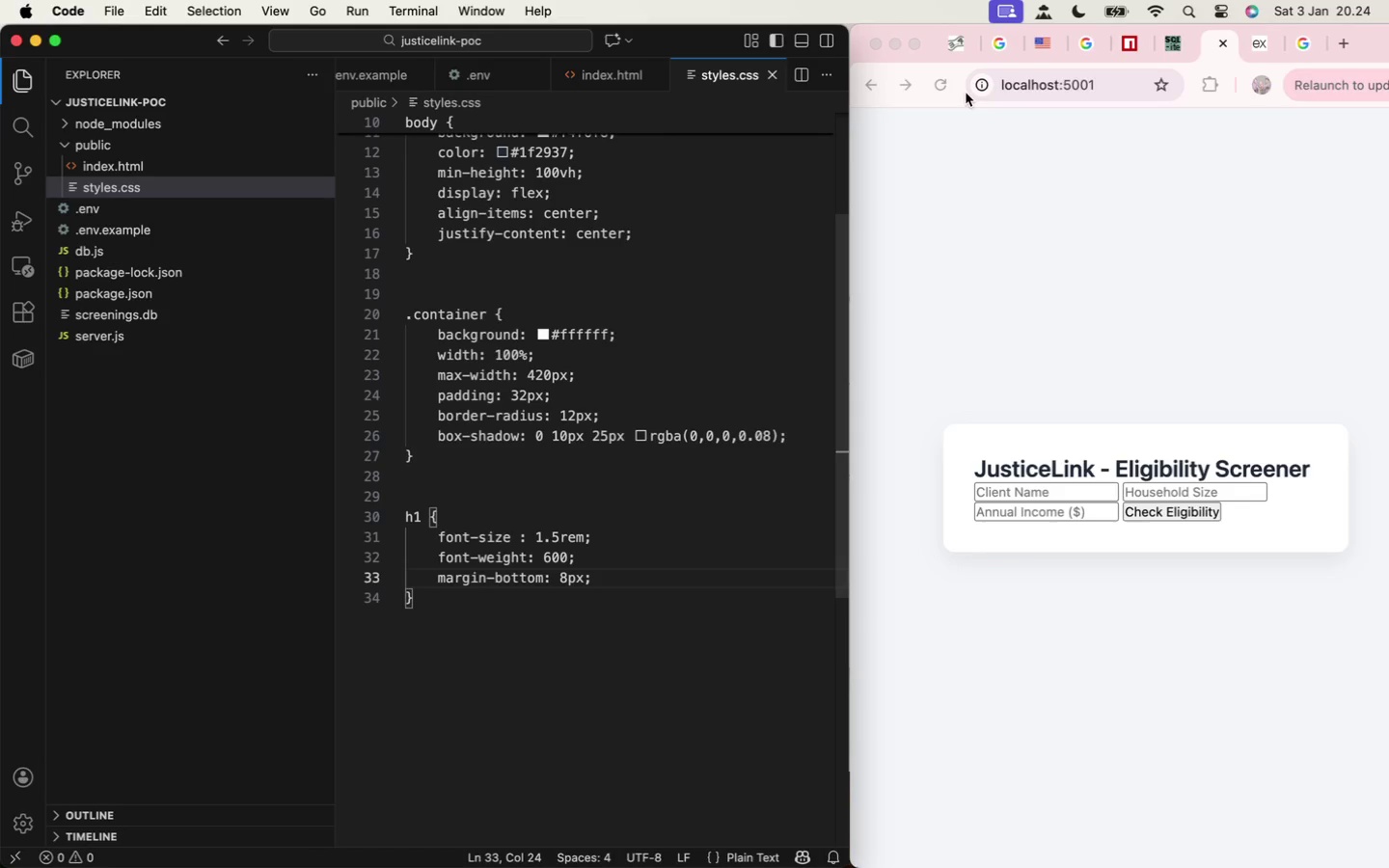 
left_click([939, 90])
 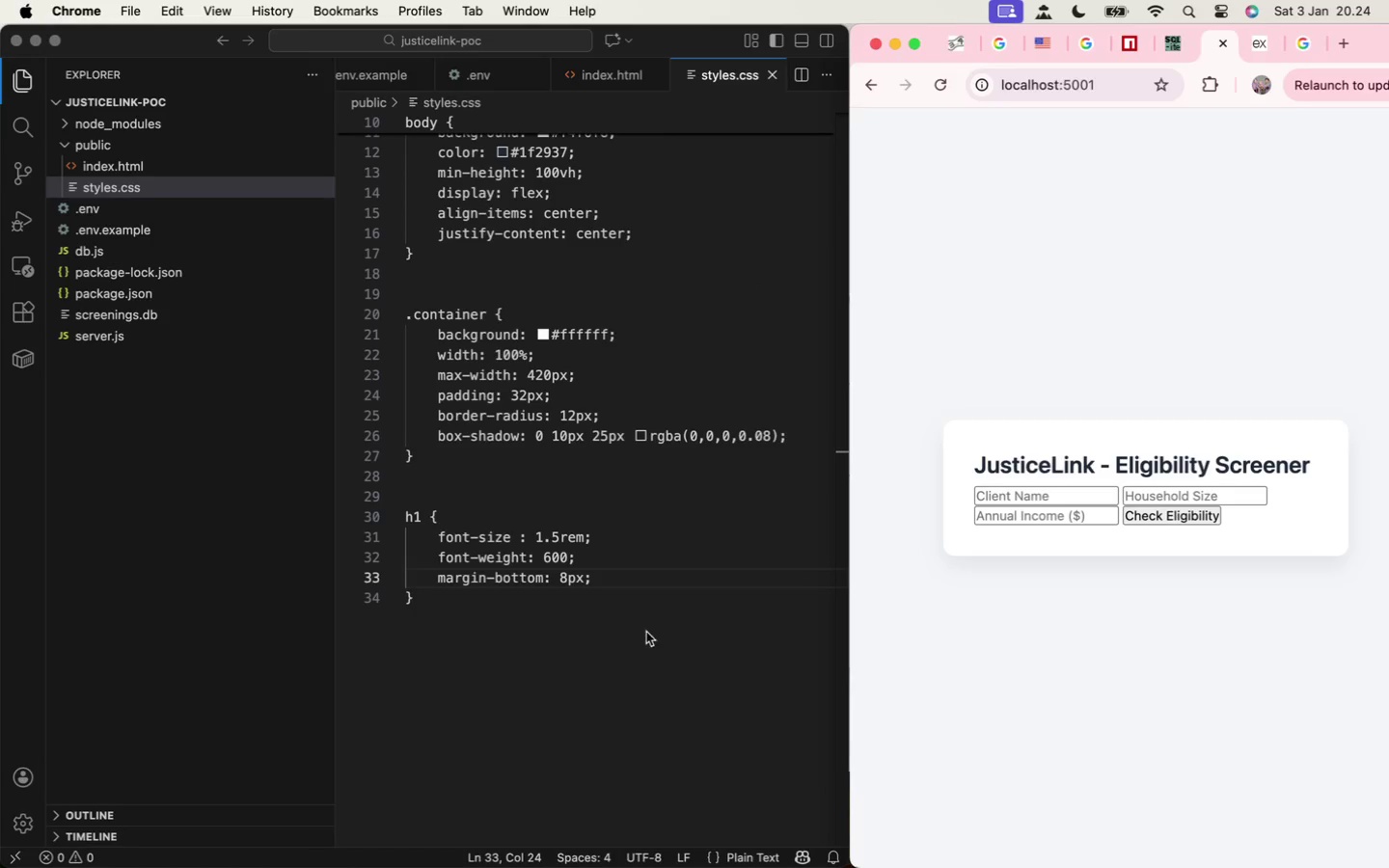 
double_click([625, 586])
 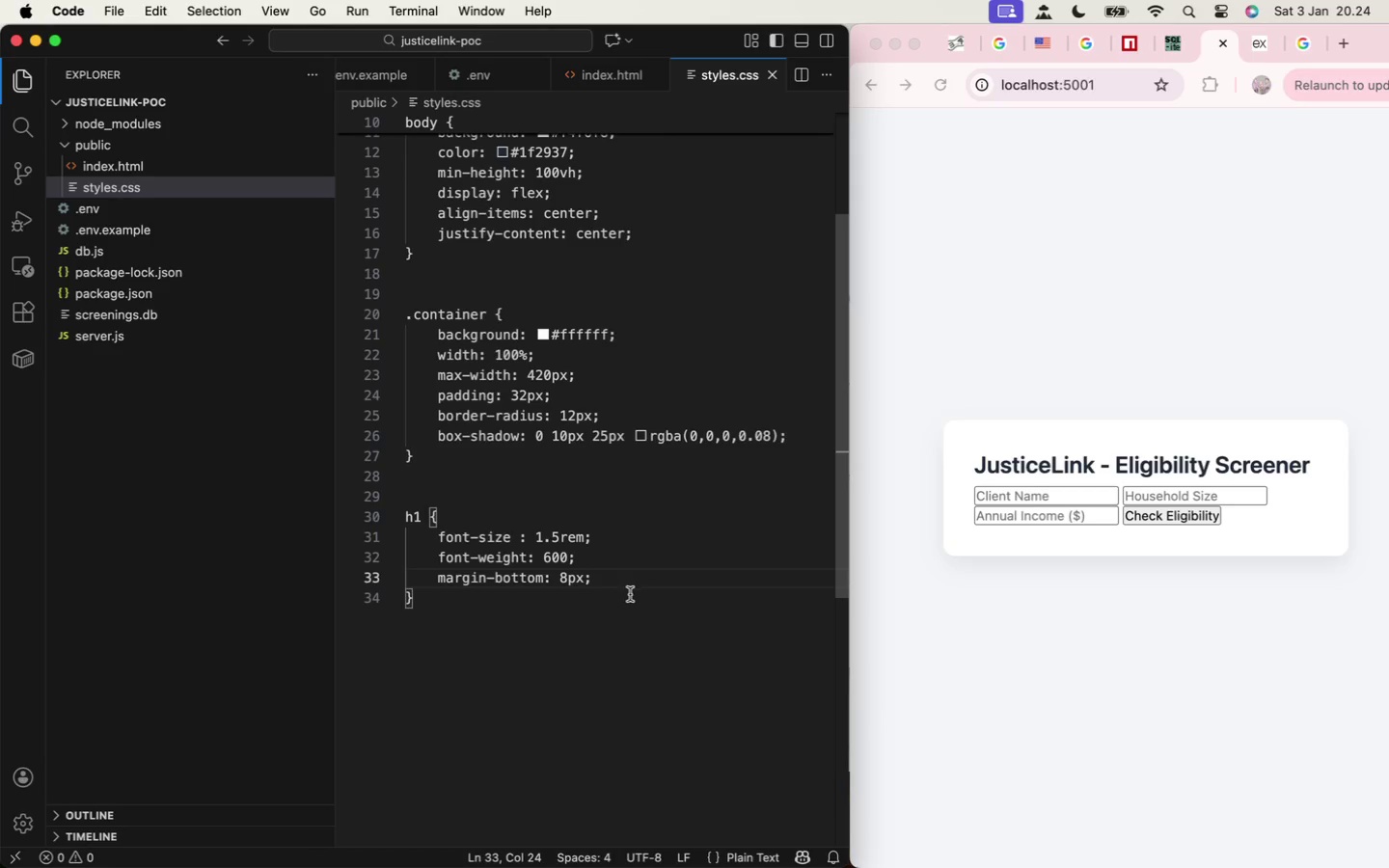 
key(Enter)
 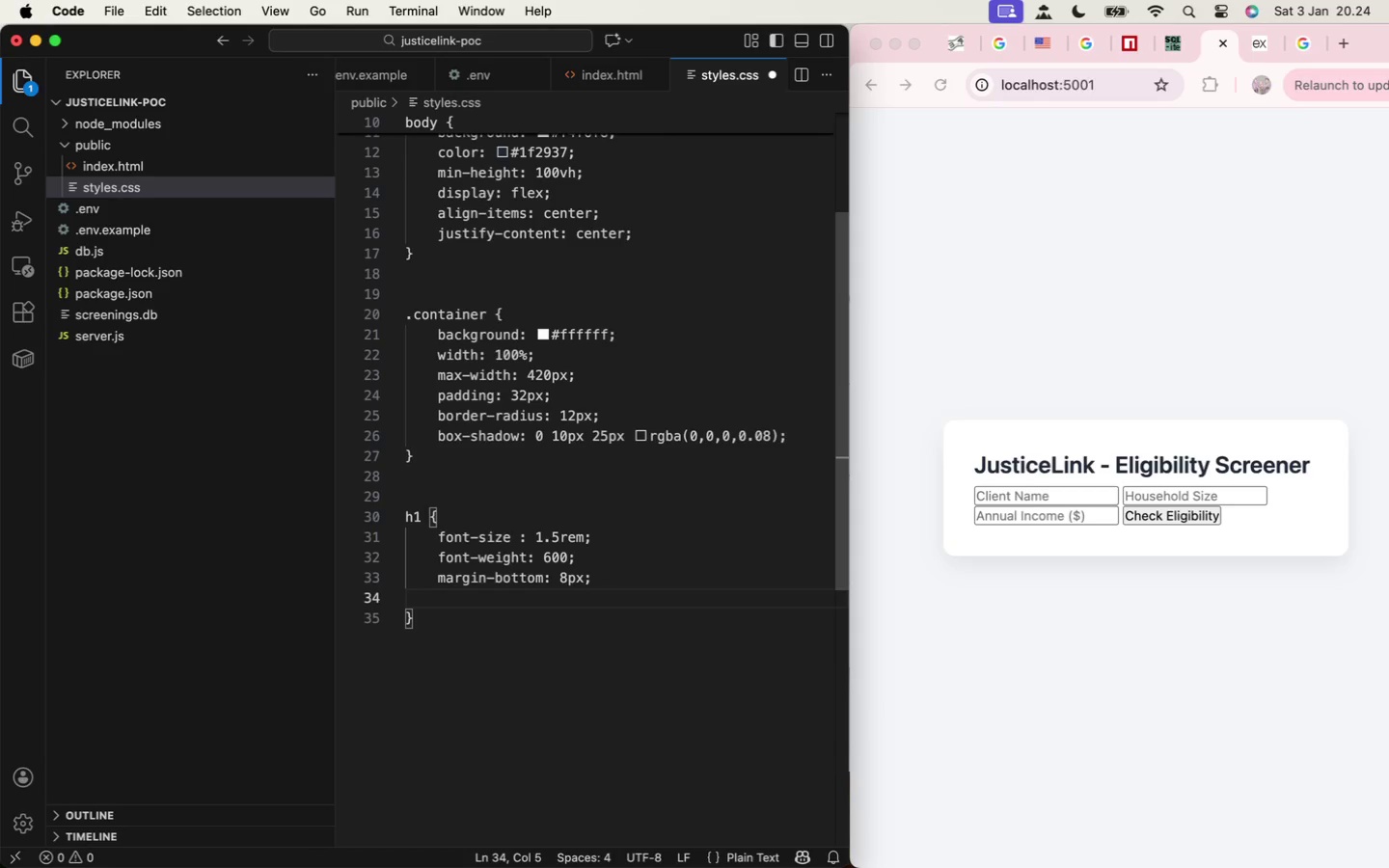 
type(text-align: center;)
 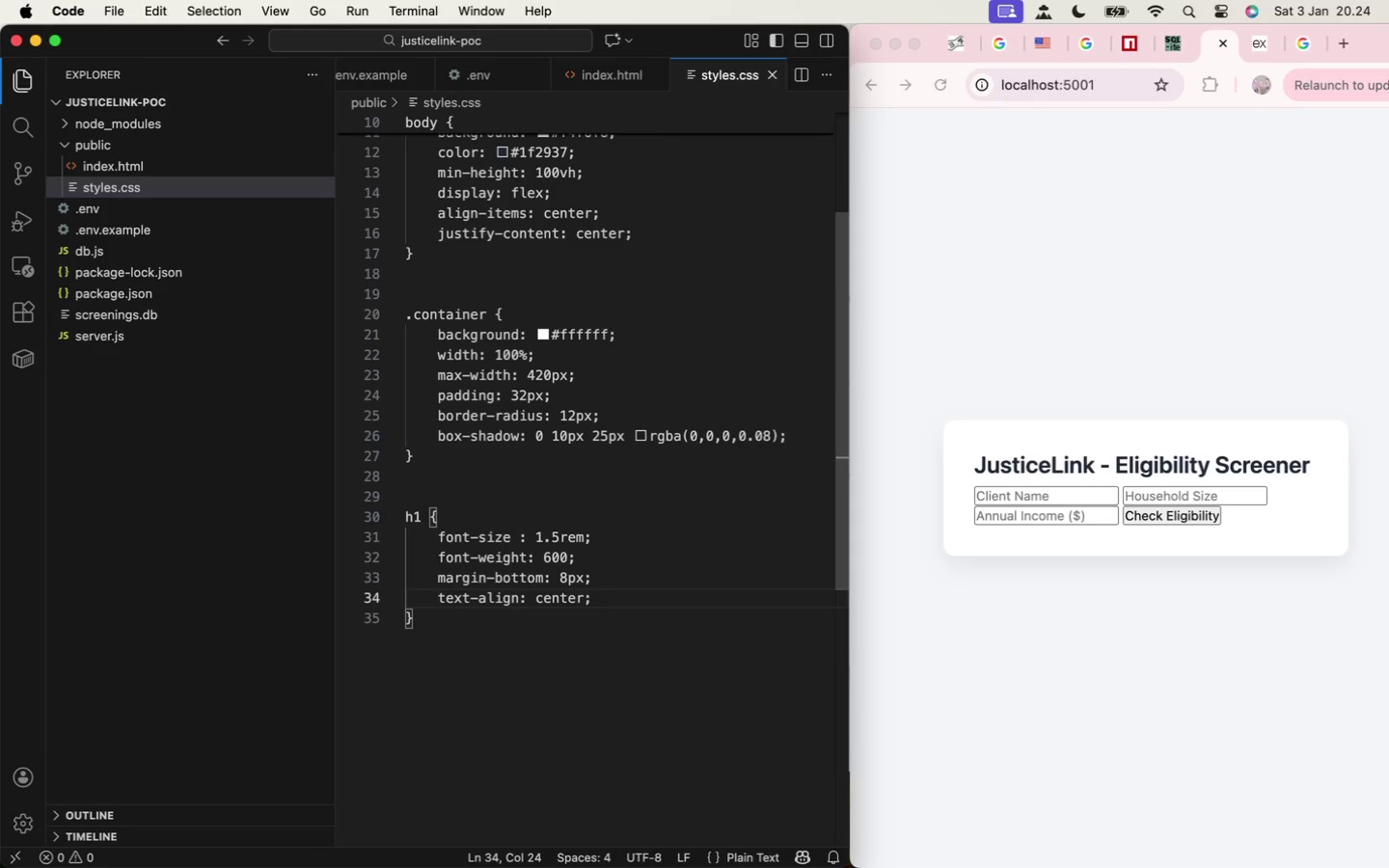 
key(Meta+S)
 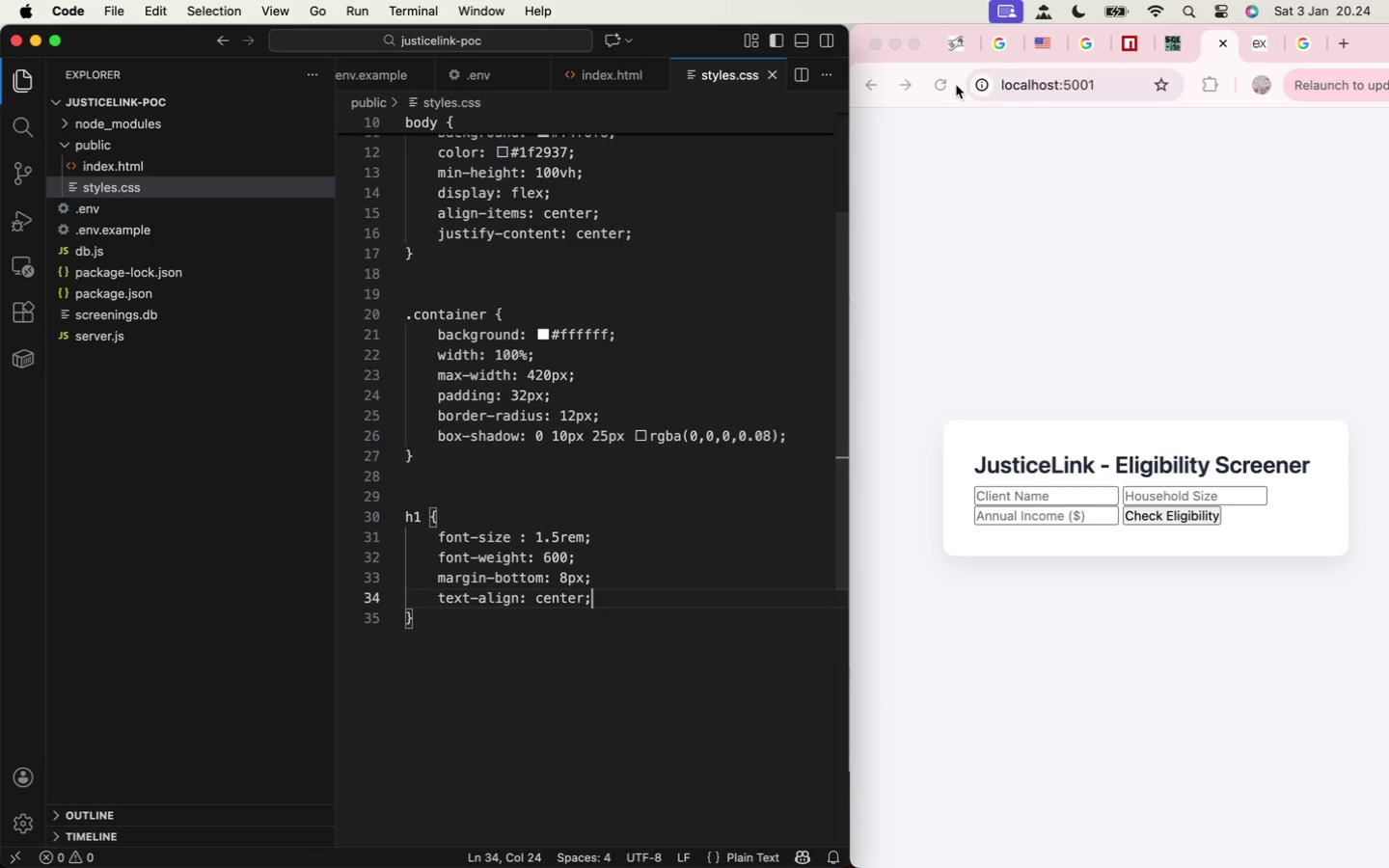 
left_click([944, 91])
 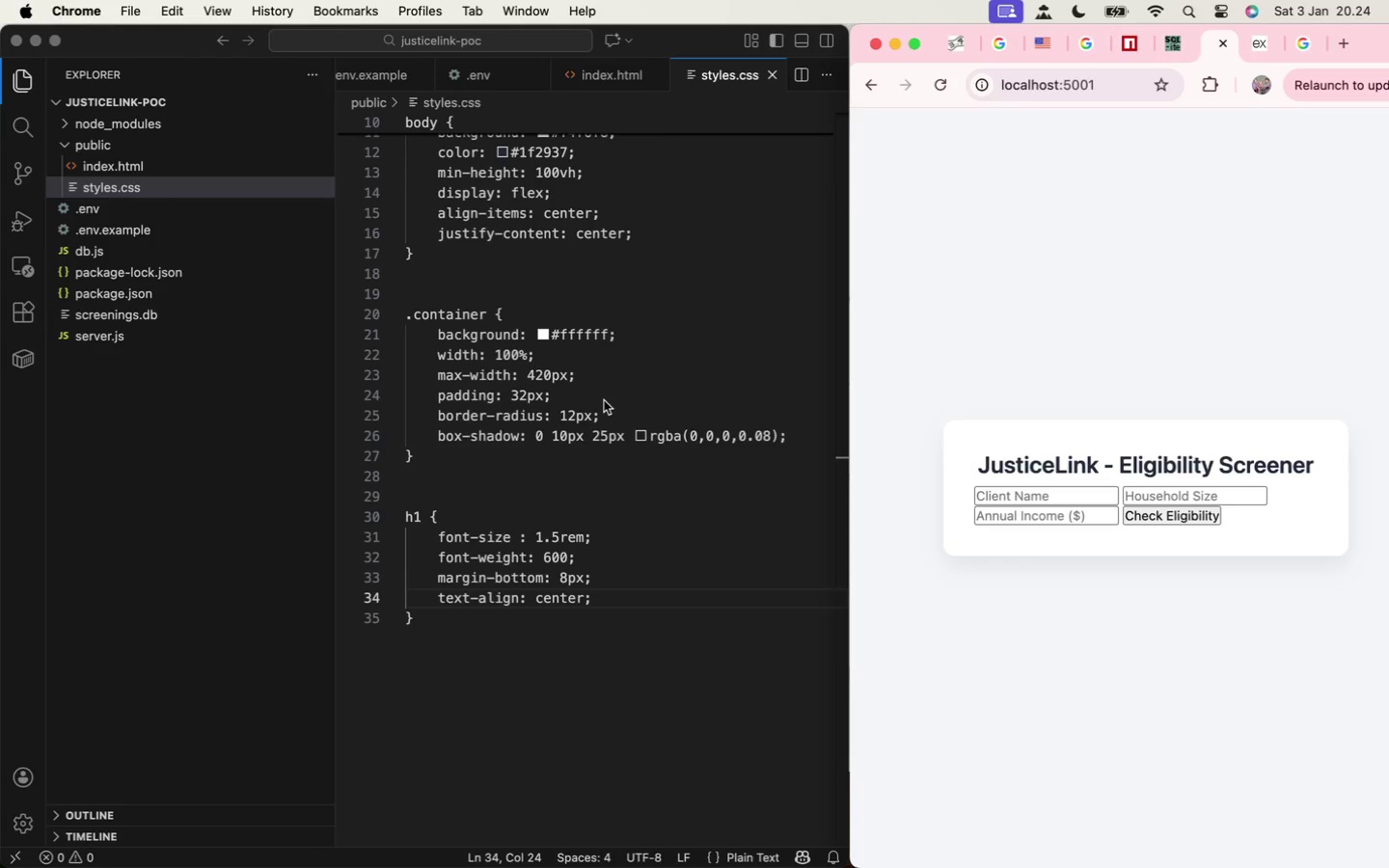 
scroll: coordinate [603, 393], scroll_direction: up, amount: 3.0
 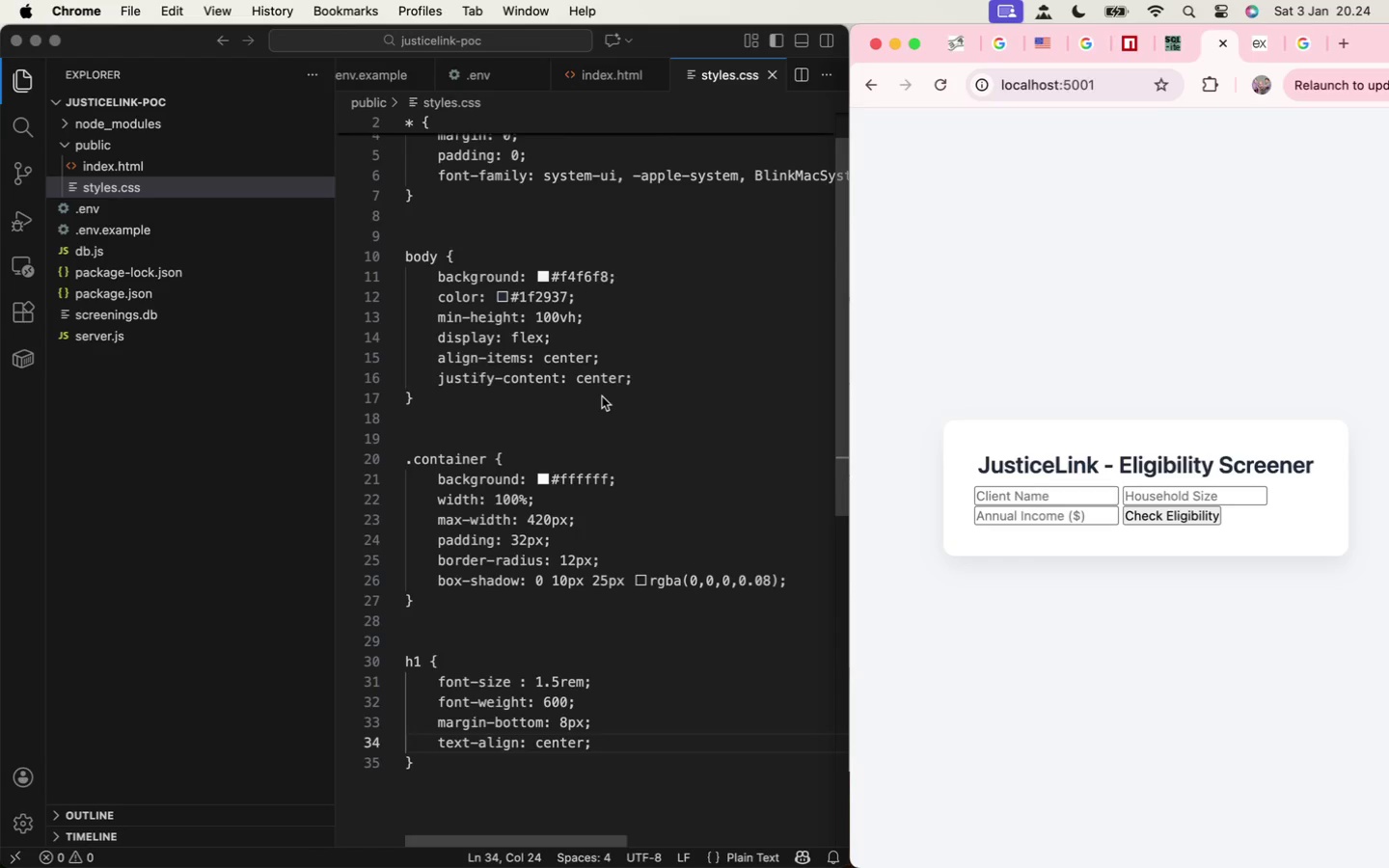 
scroll: coordinate [602, 397], scroll_direction: down, amount: 1.0
 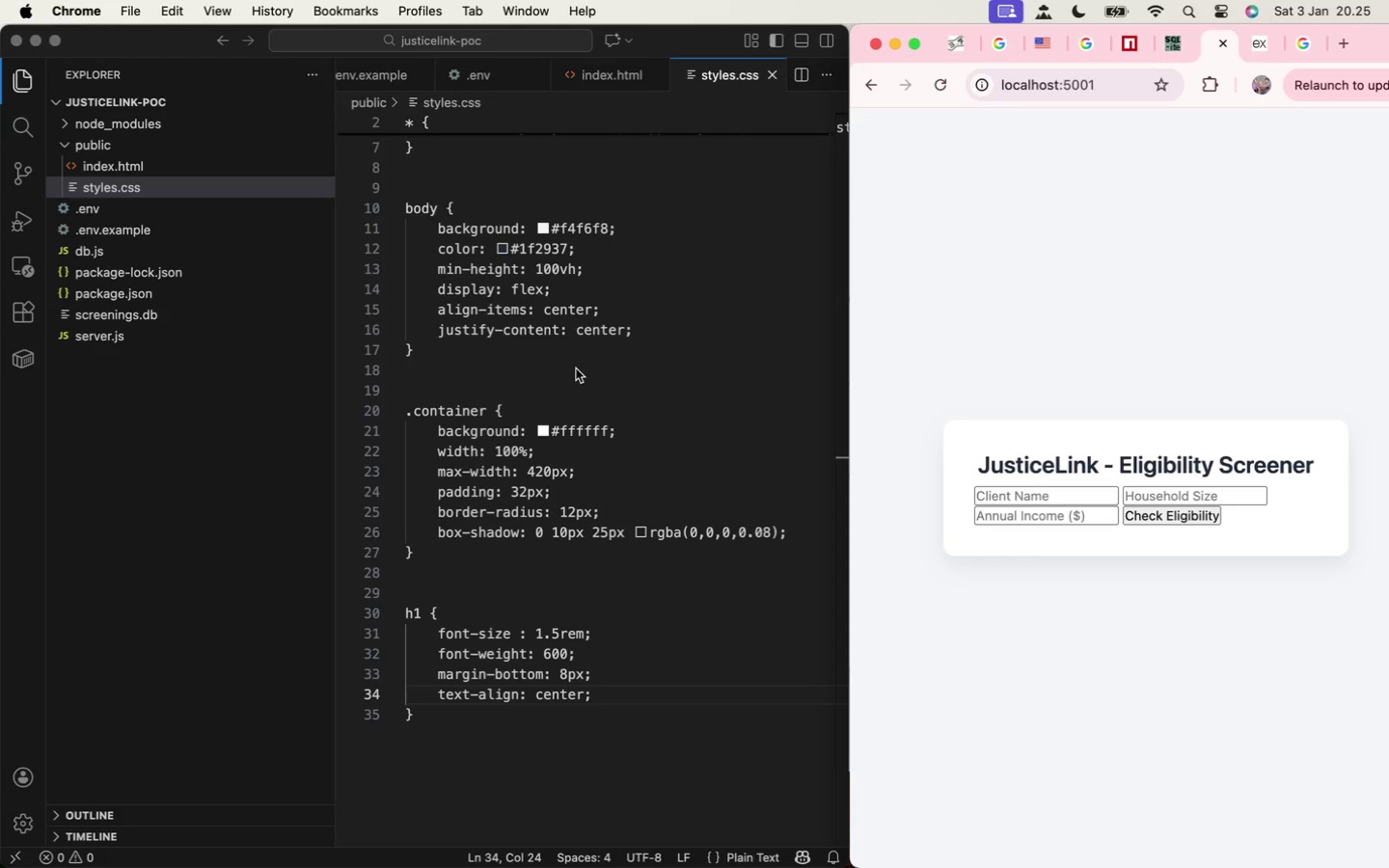 
wait(24.96)
 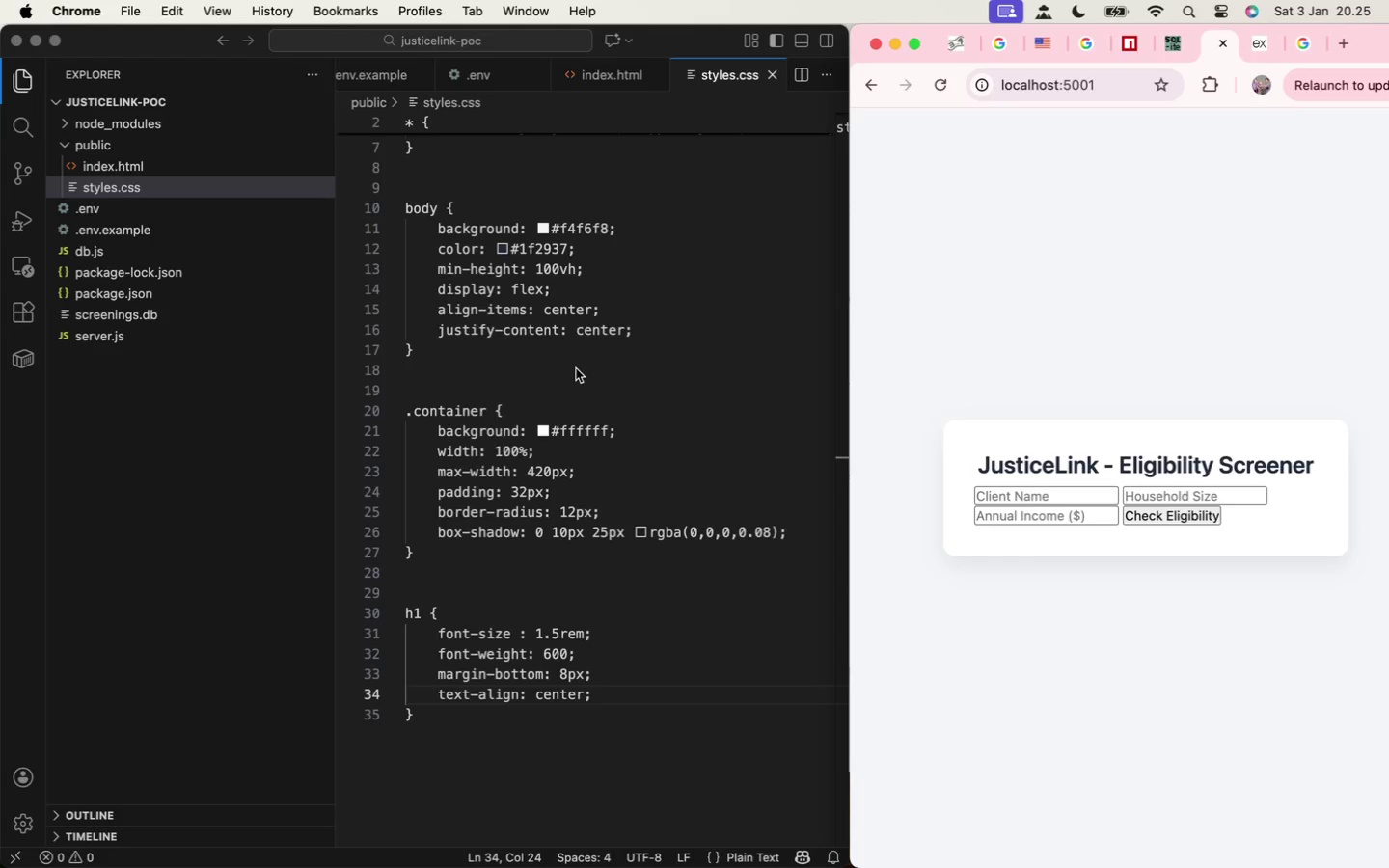 
left_click([447, 722])
 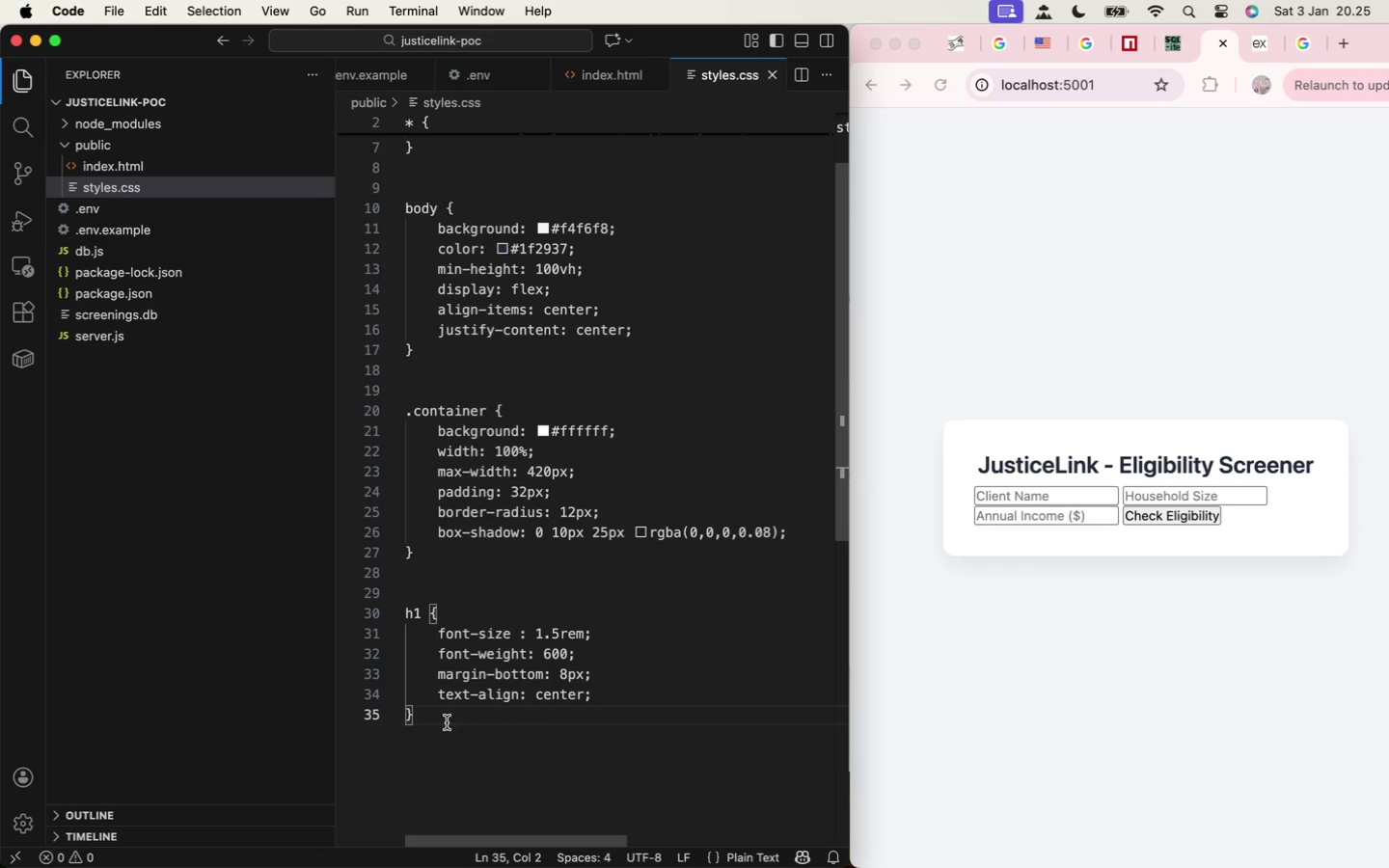 
key(Enter)
 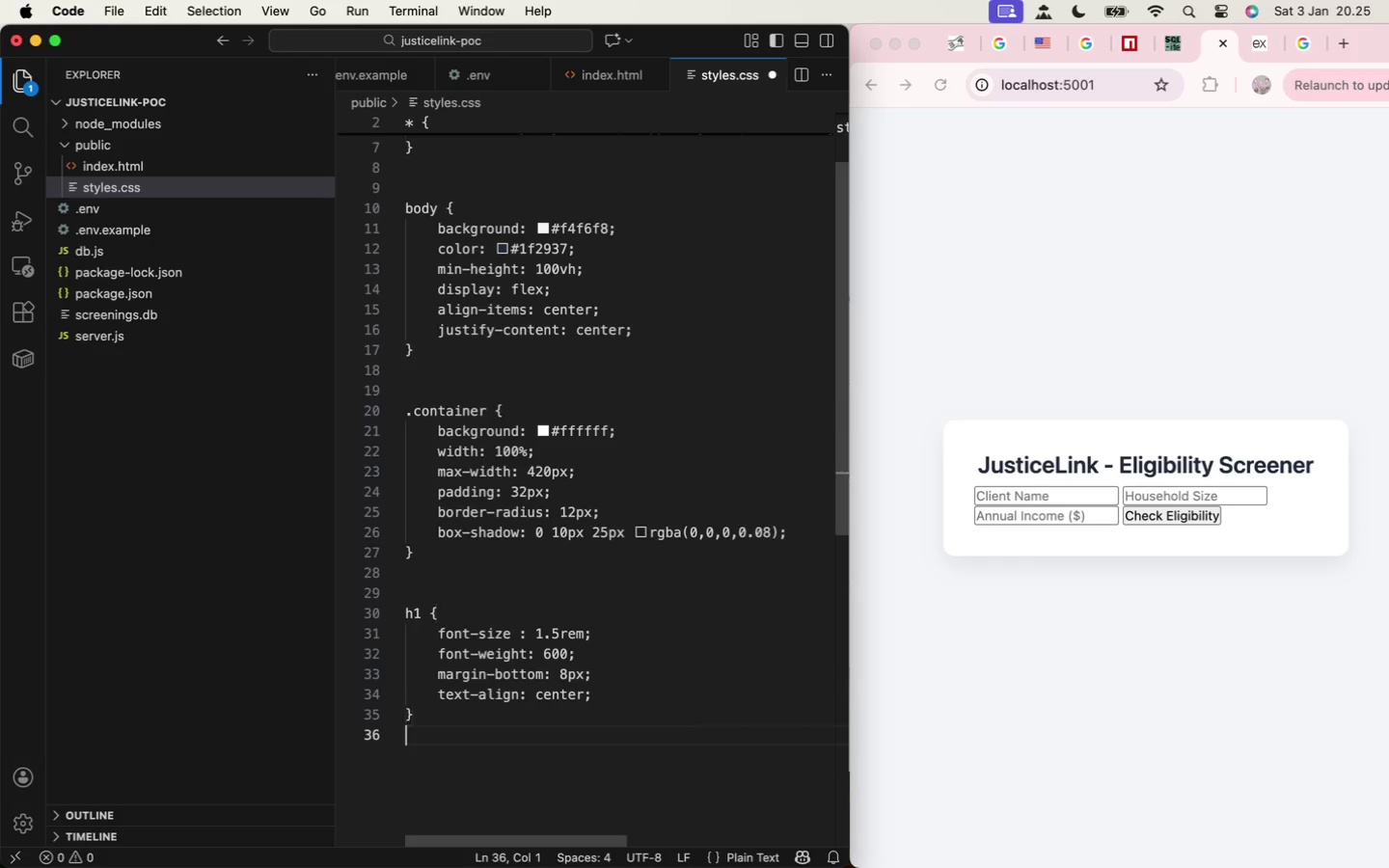 
key(Enter)
 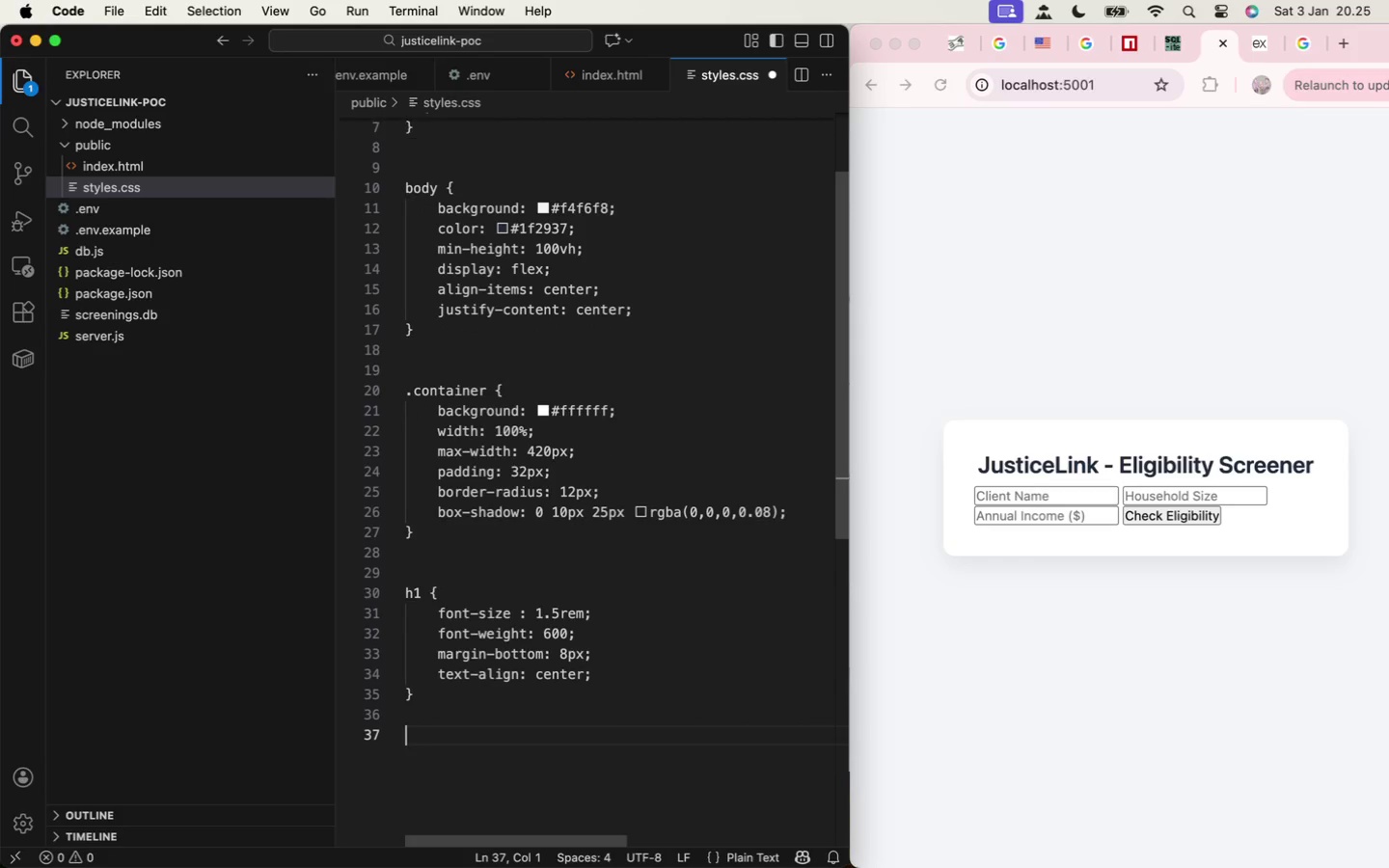 
type(form {)
 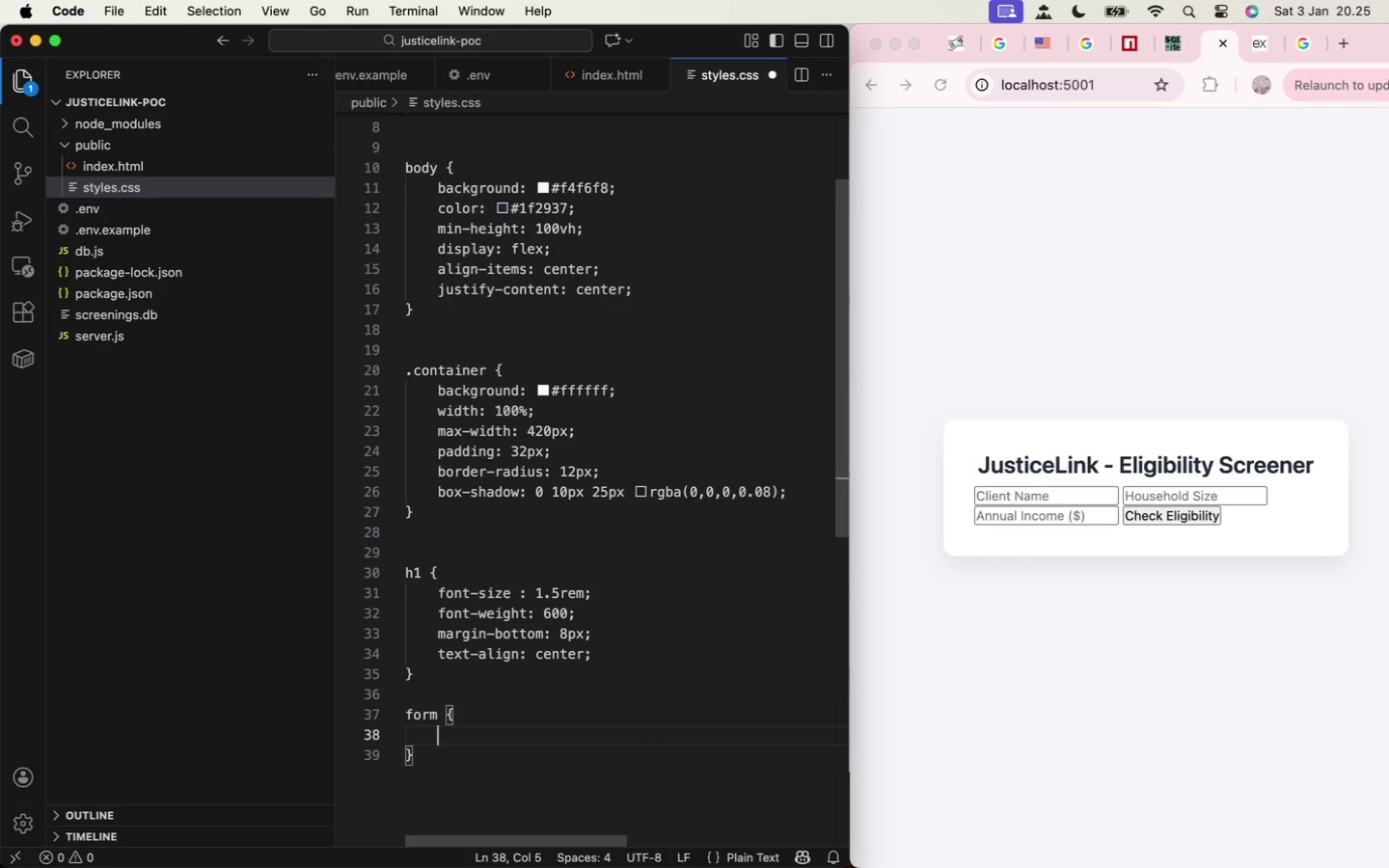 
 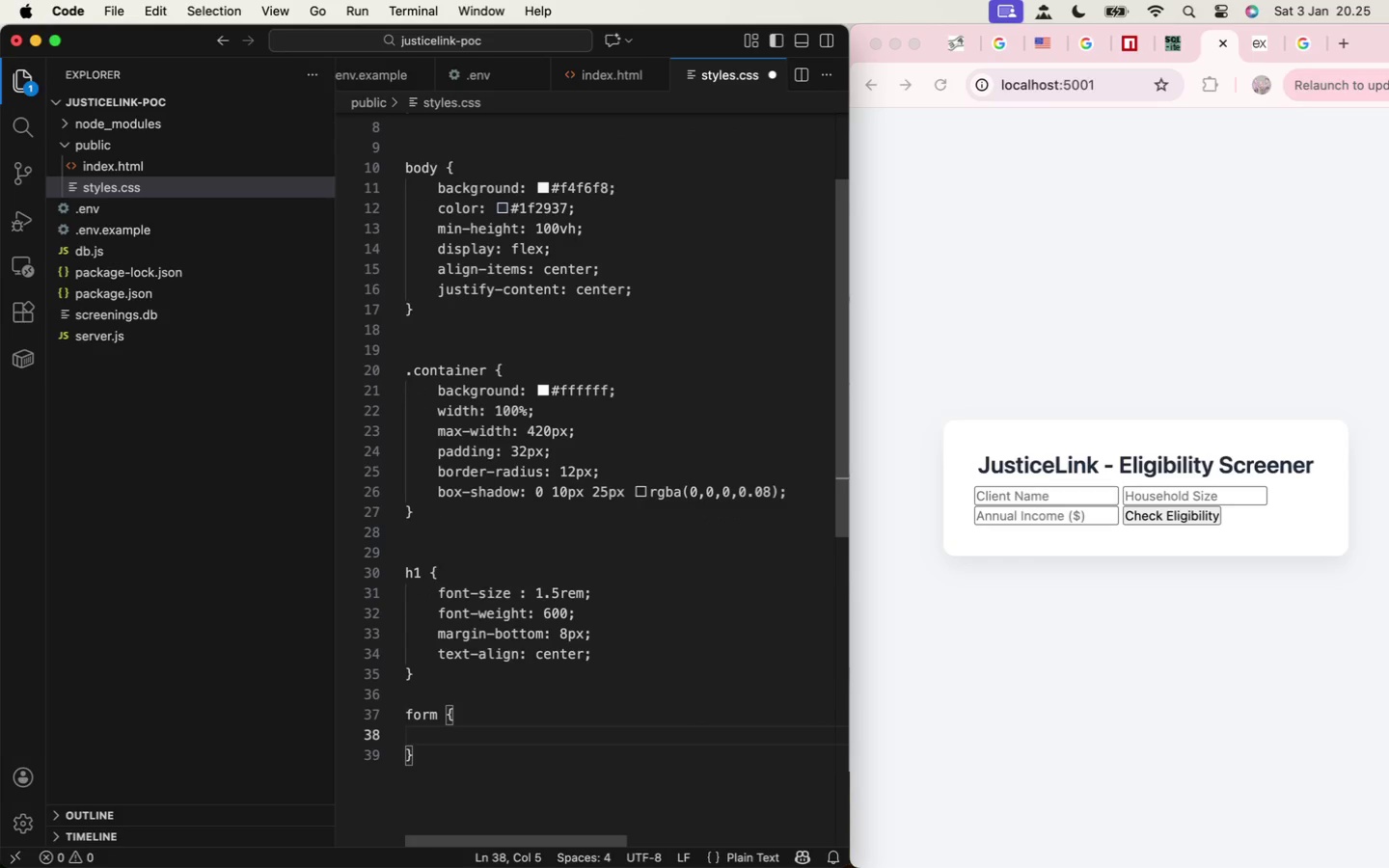 
key(Enter)
 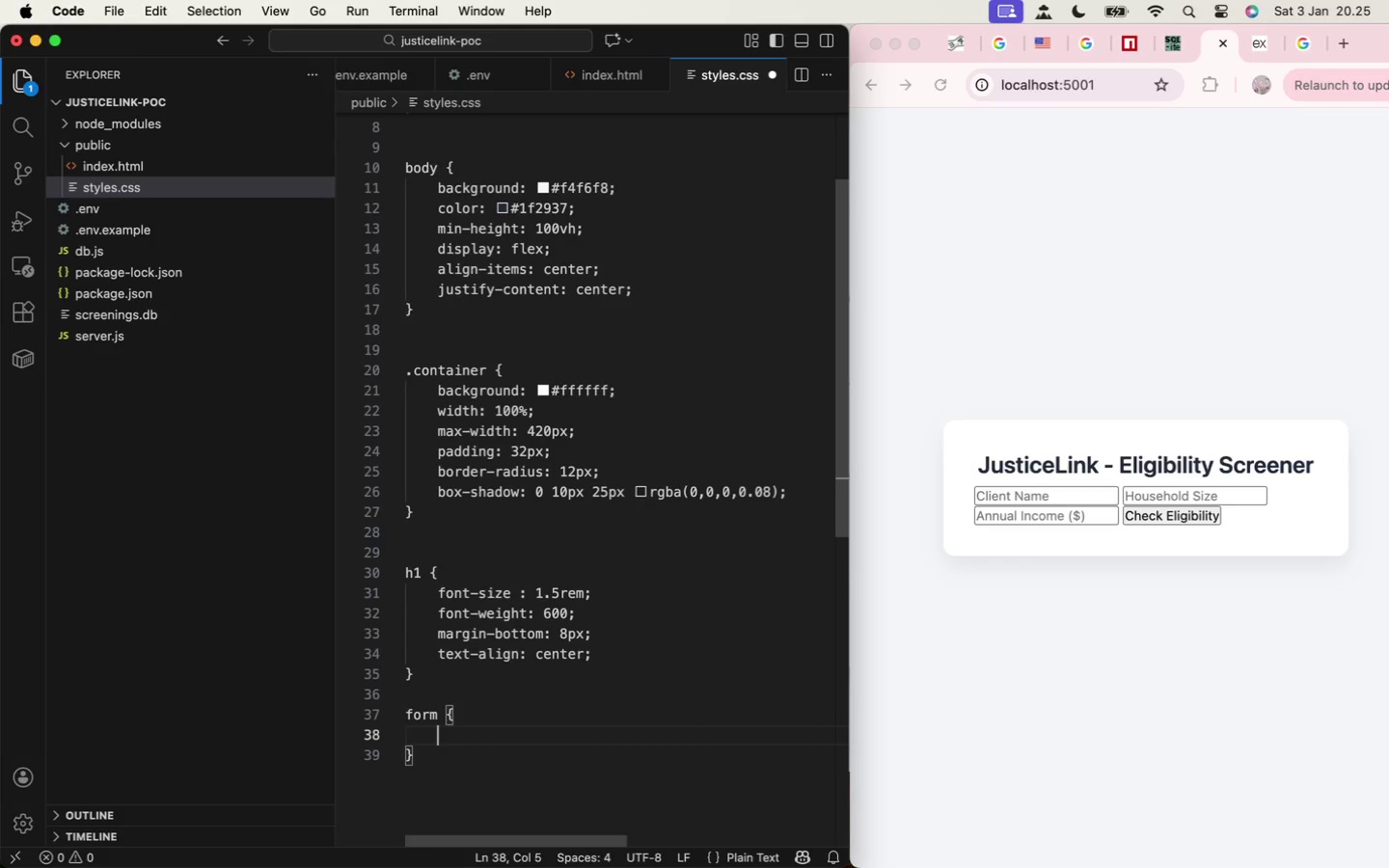 
type(displauy)
key(Backspace)
key(Backspace)
type(y: flex;)
 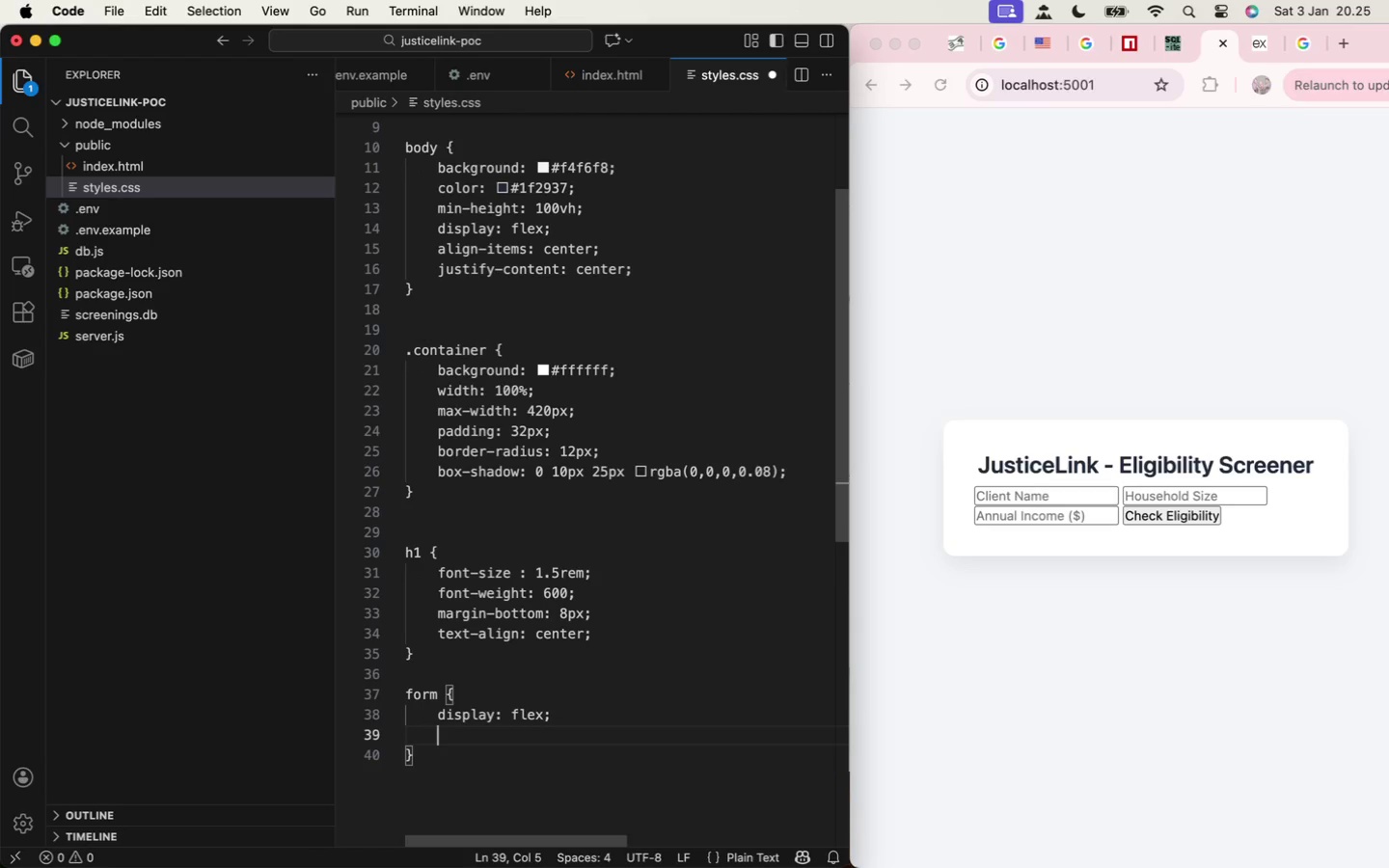 
 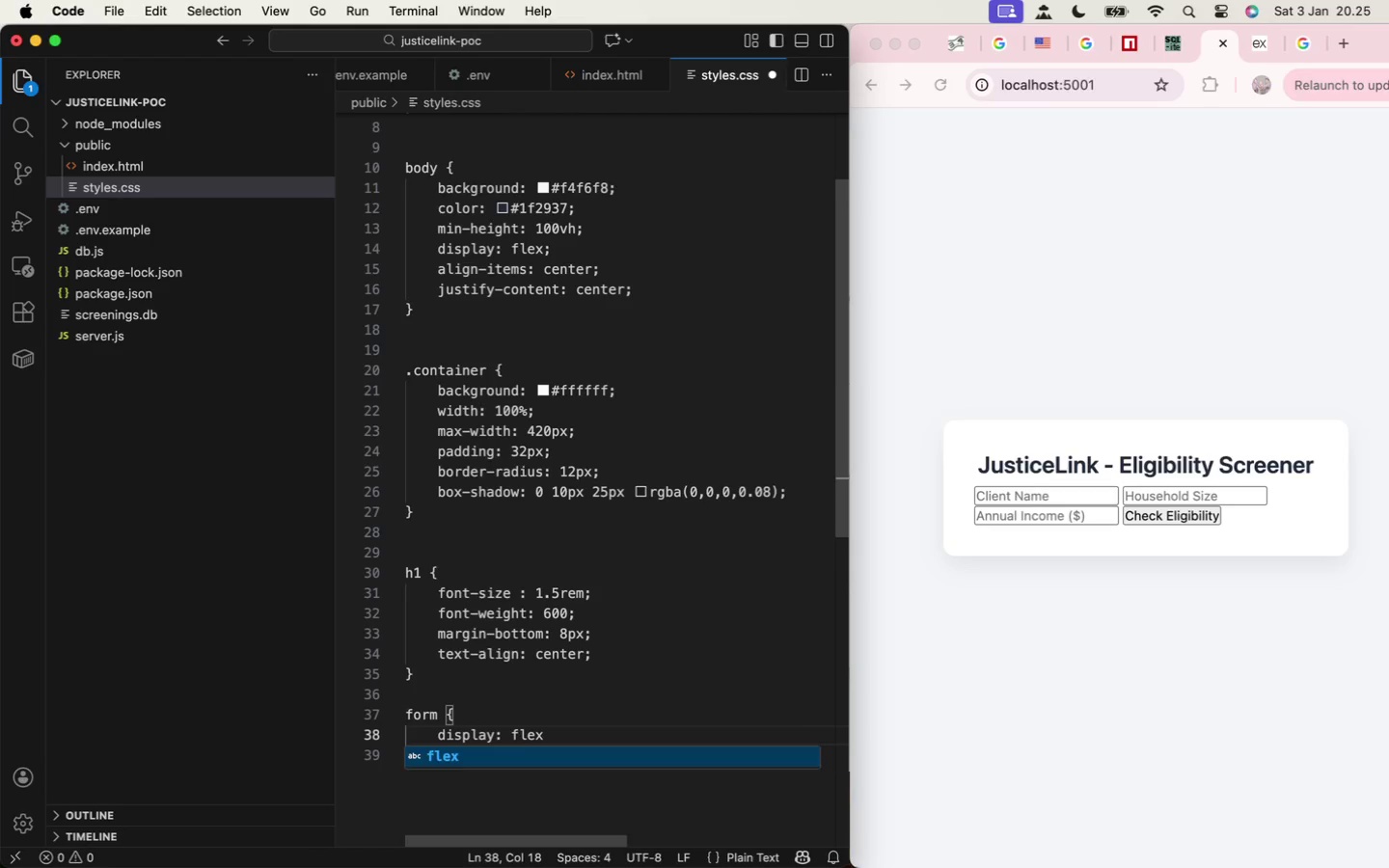 
key(Enter)
 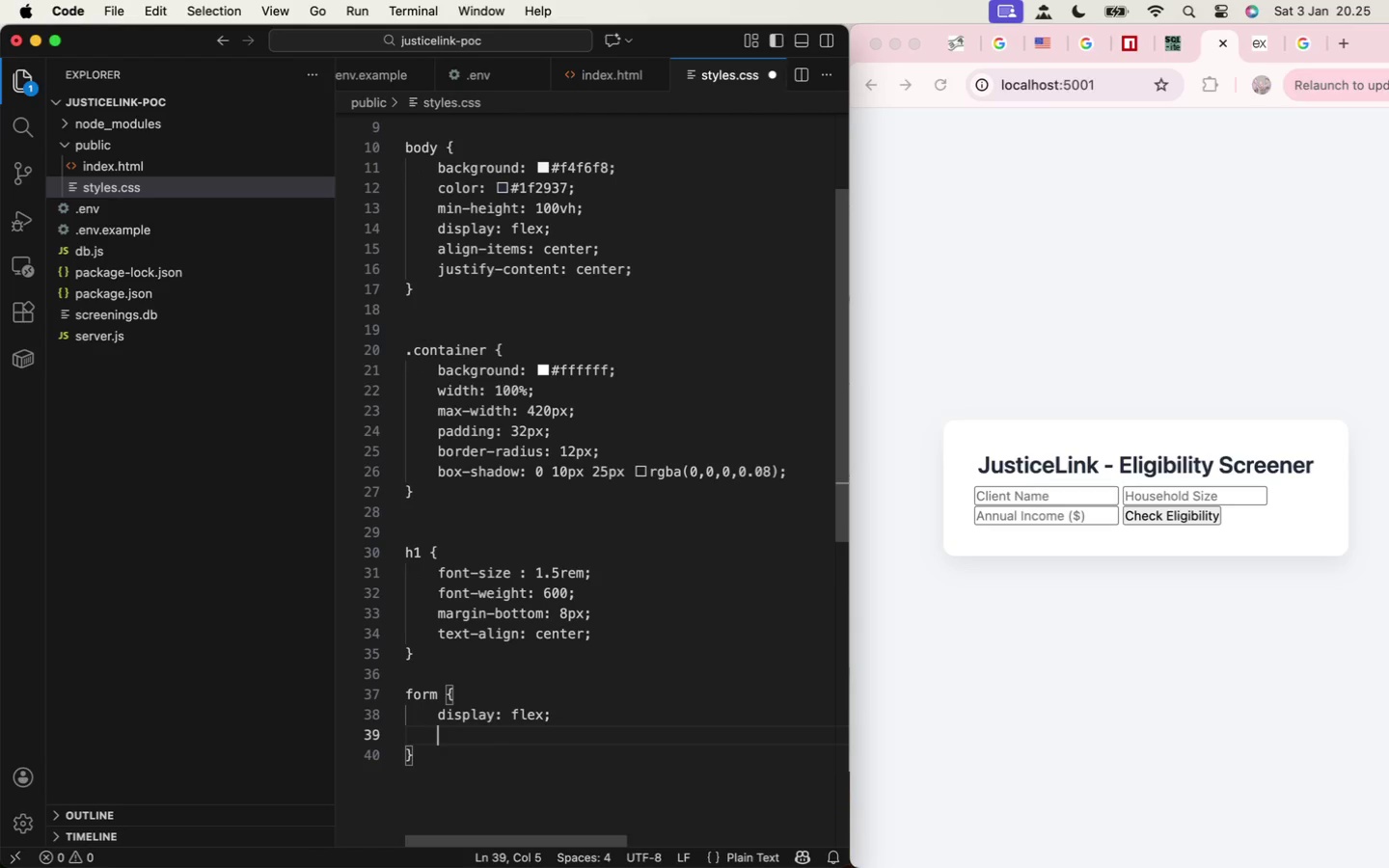 
type(flex-direction: column;)
 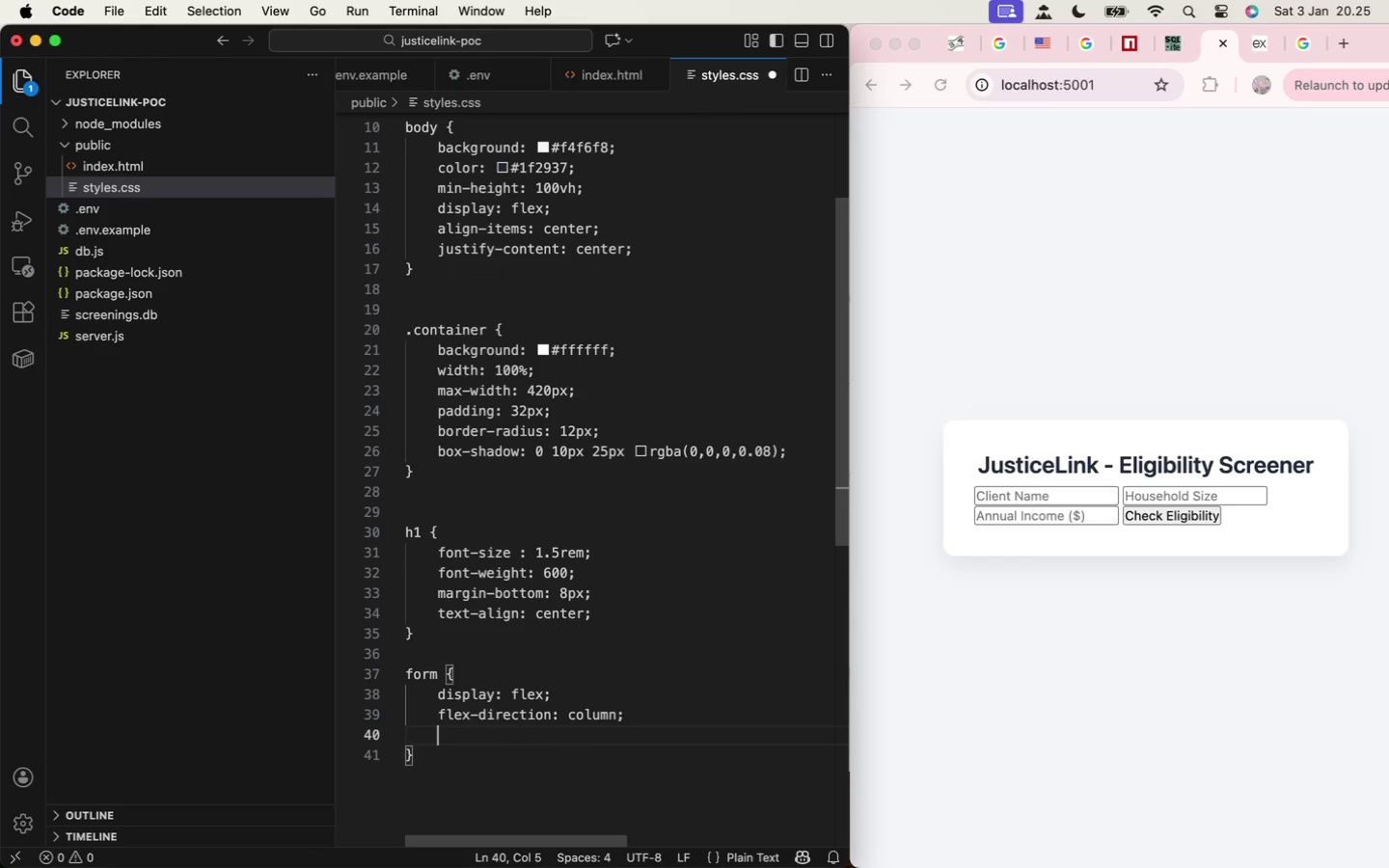 
 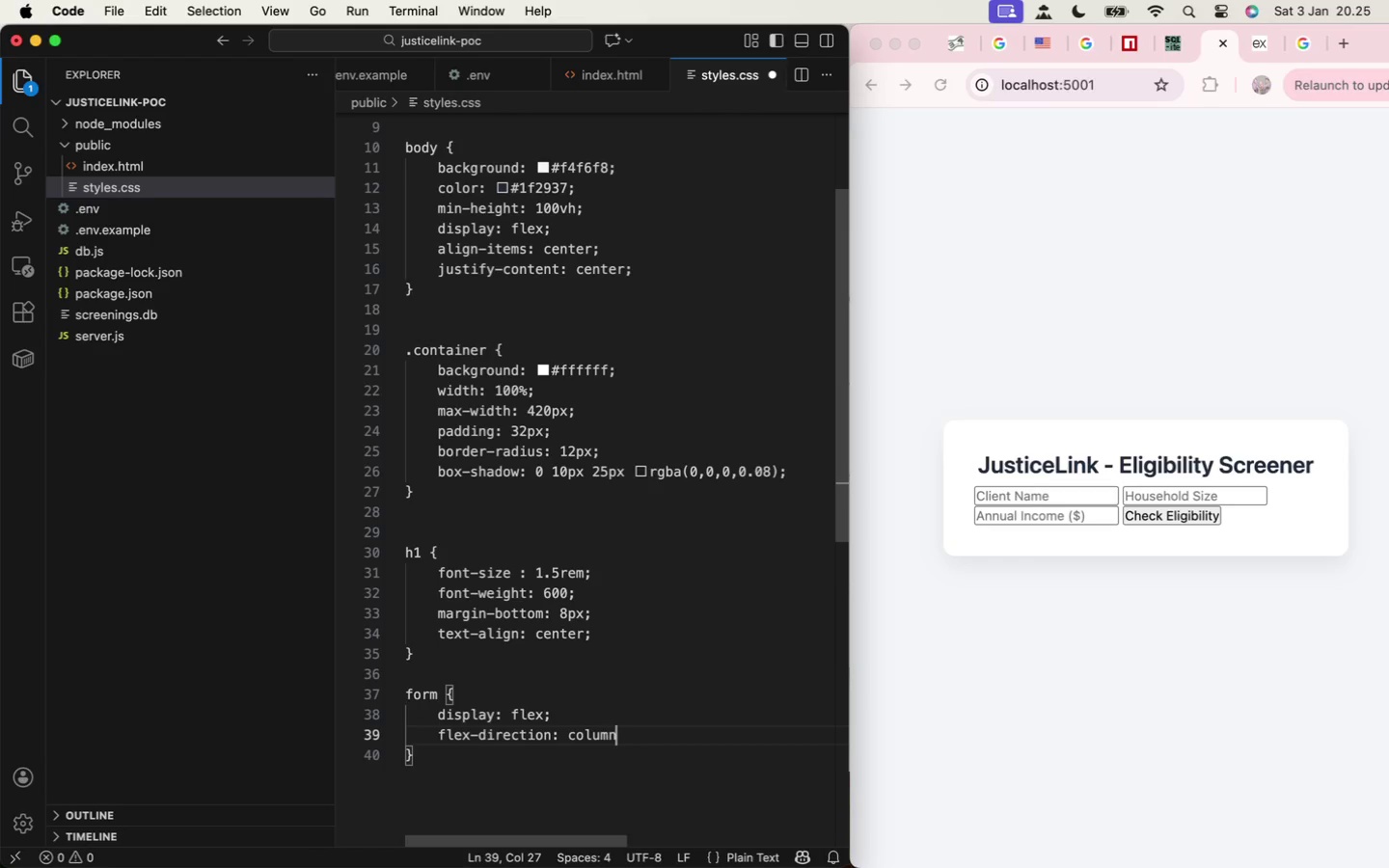 
key(Enter)
 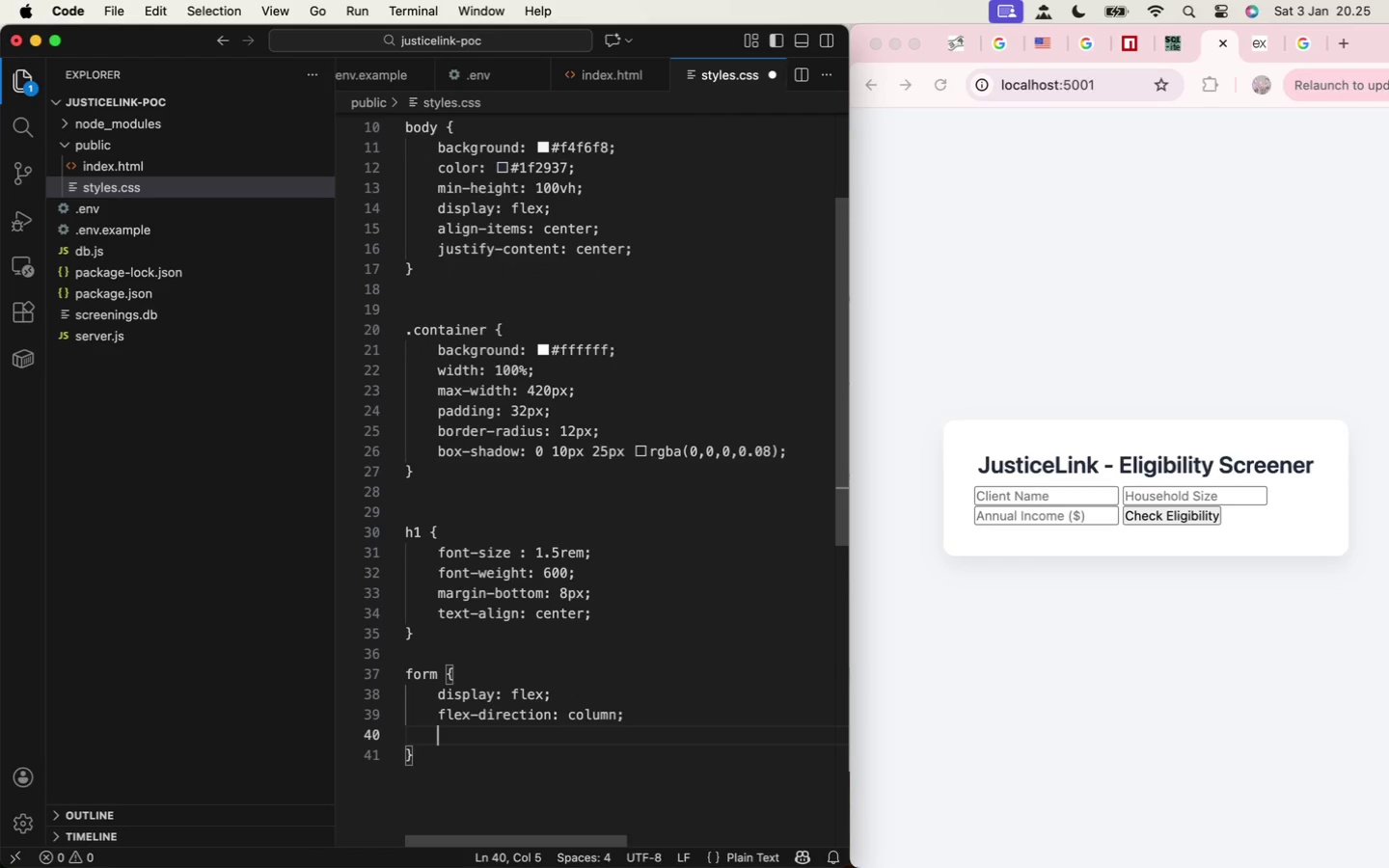 
type(gap: 14px;)
 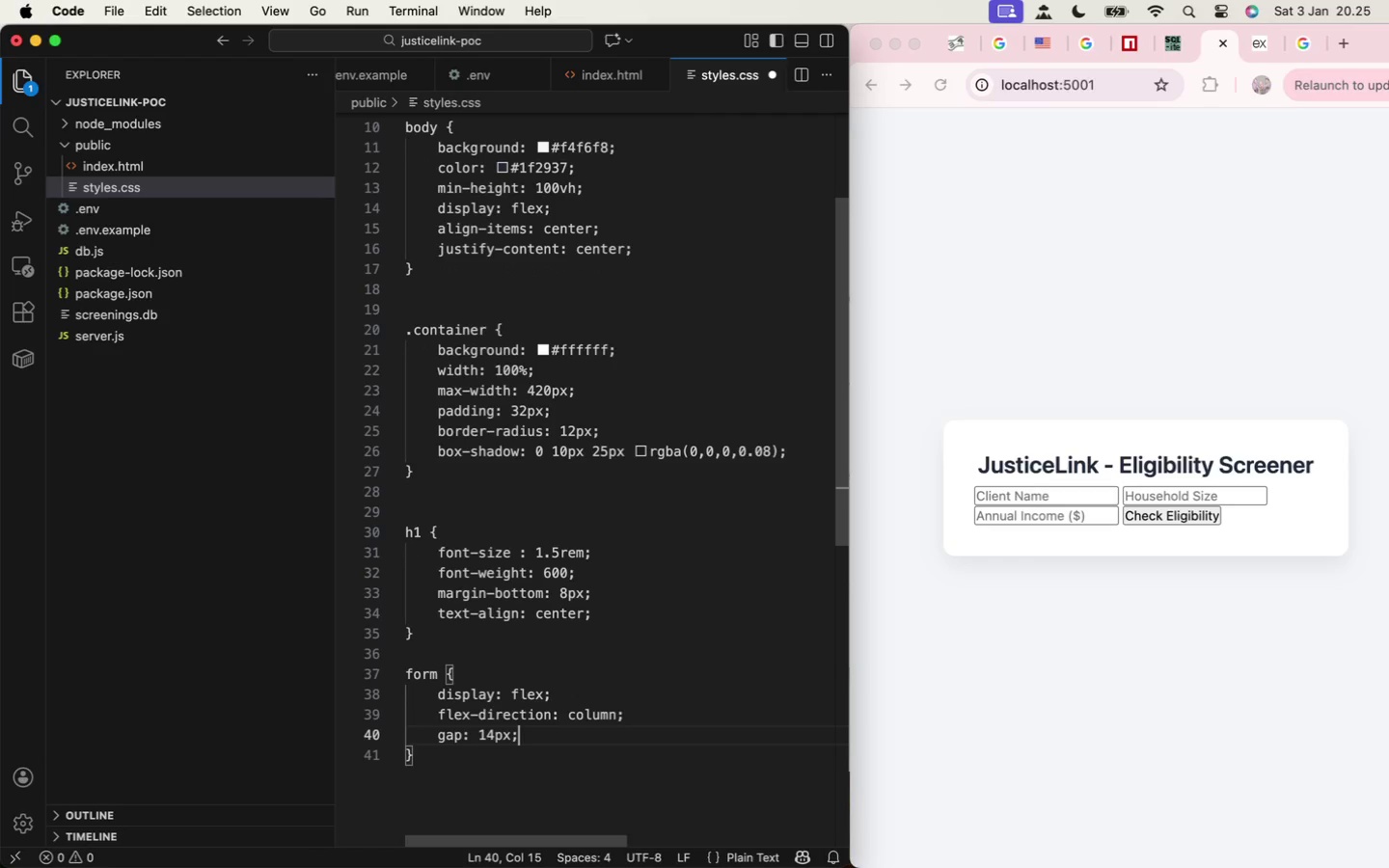 
key(Meta+S)
 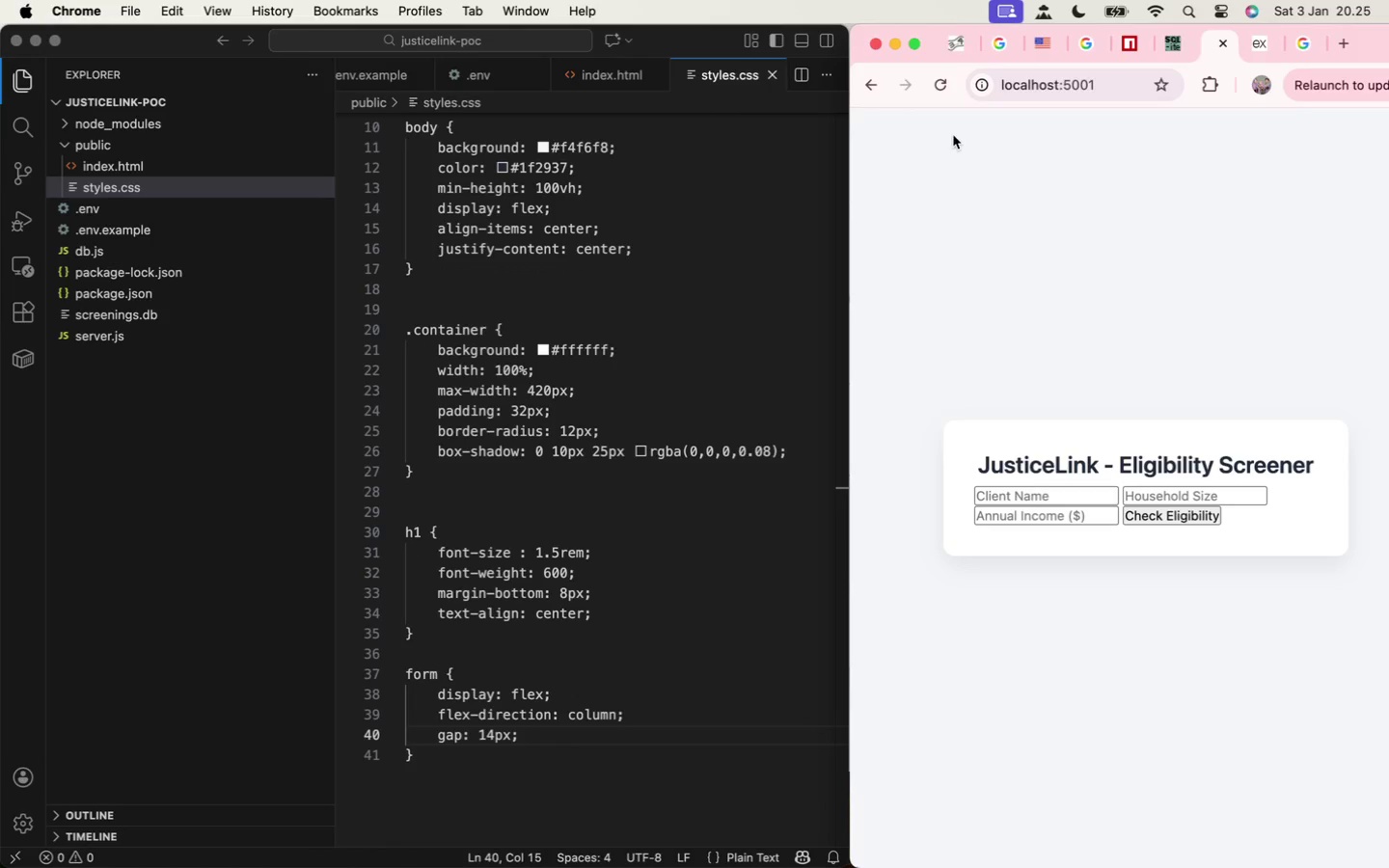 
left_click([940, 90])
 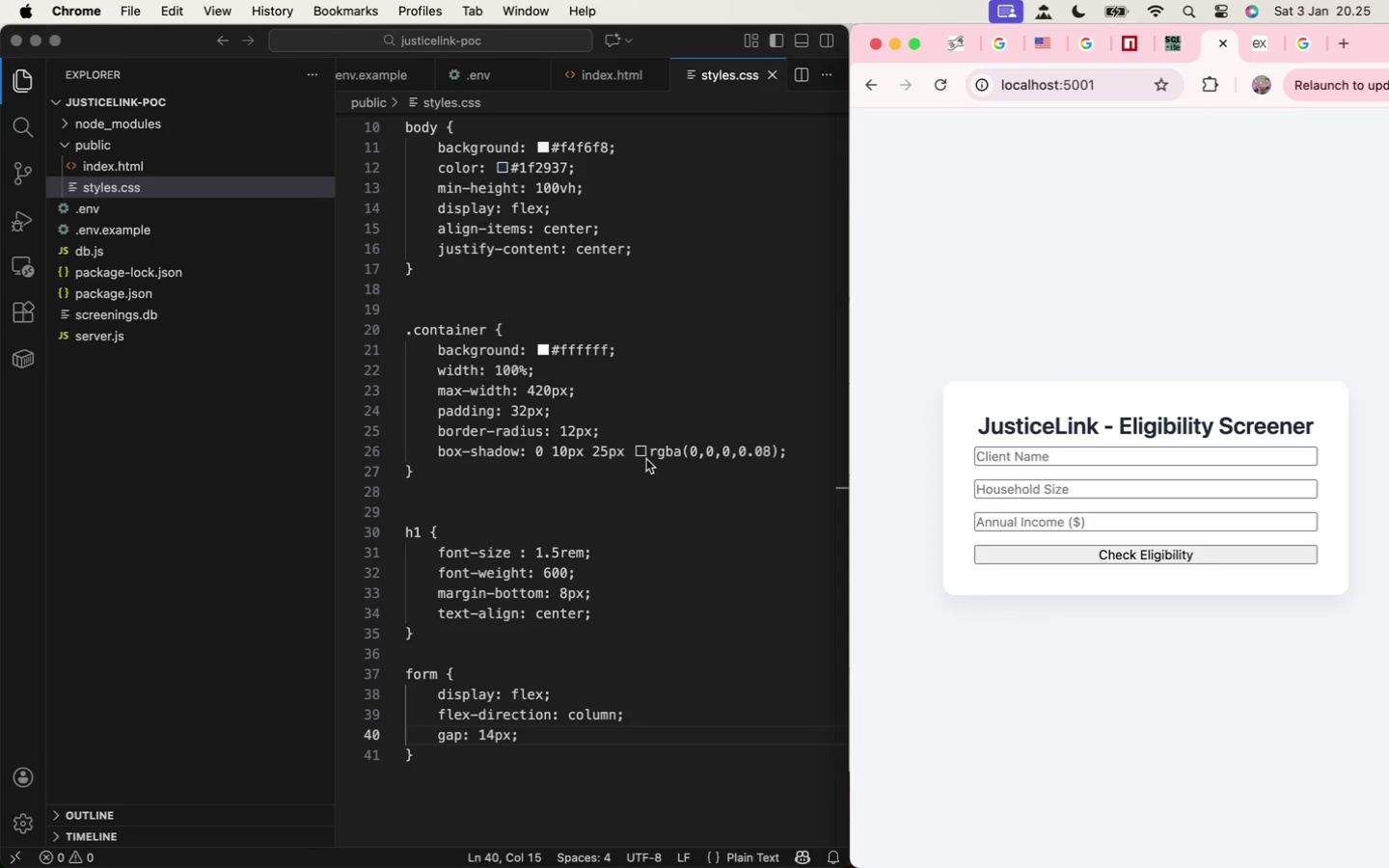 
wait(10.21)
 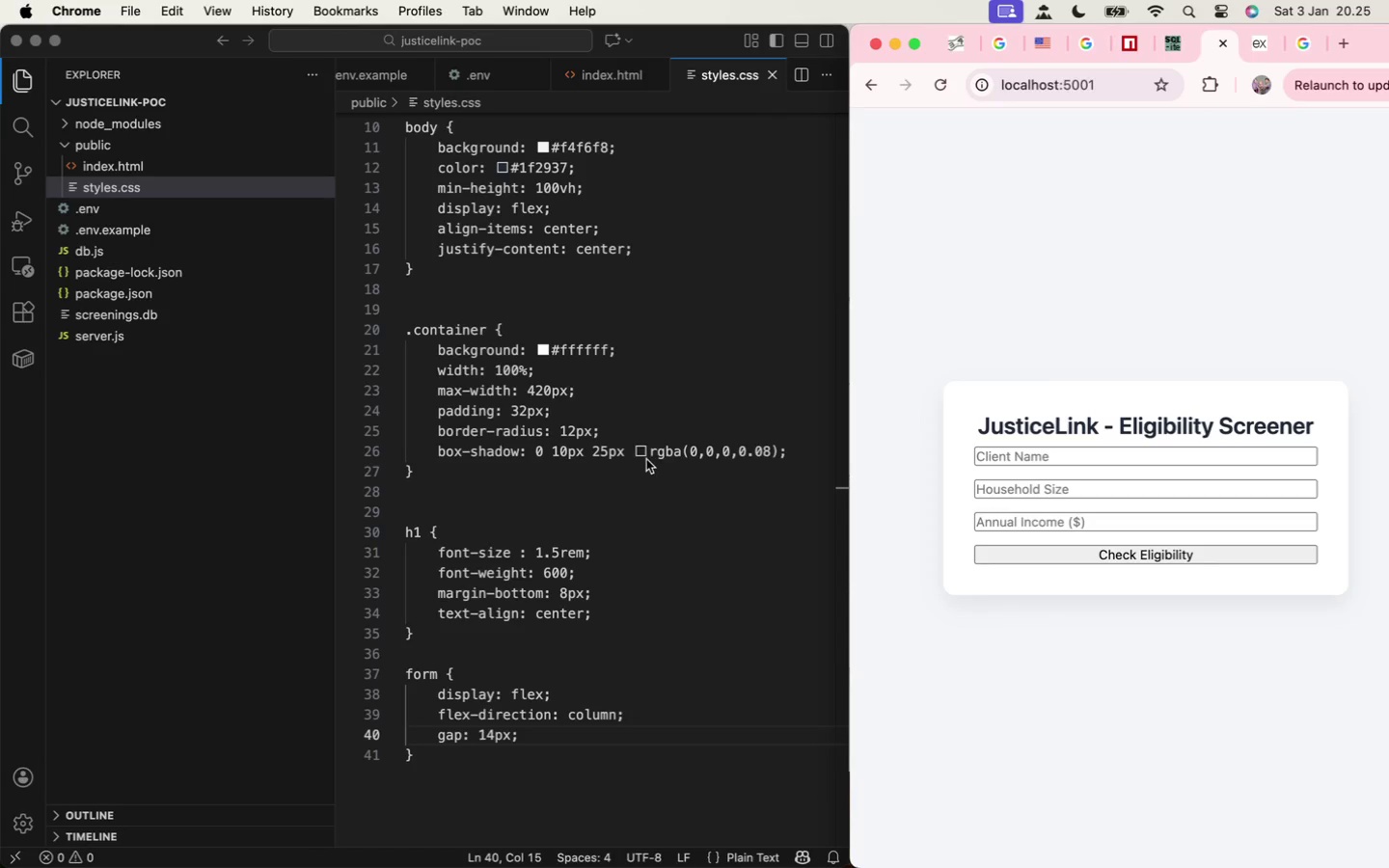 
key(Enter)
 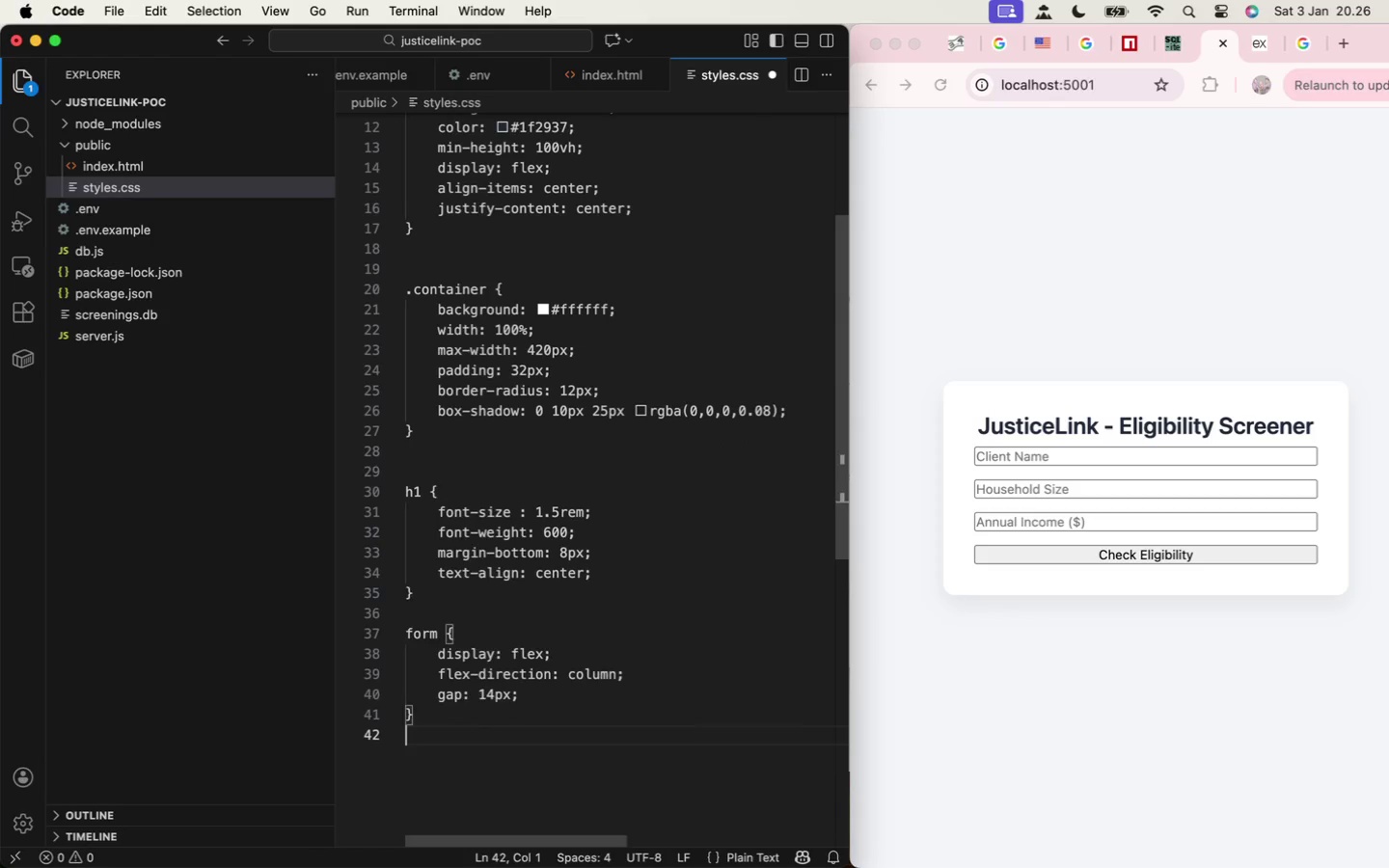 
key(Enter)
 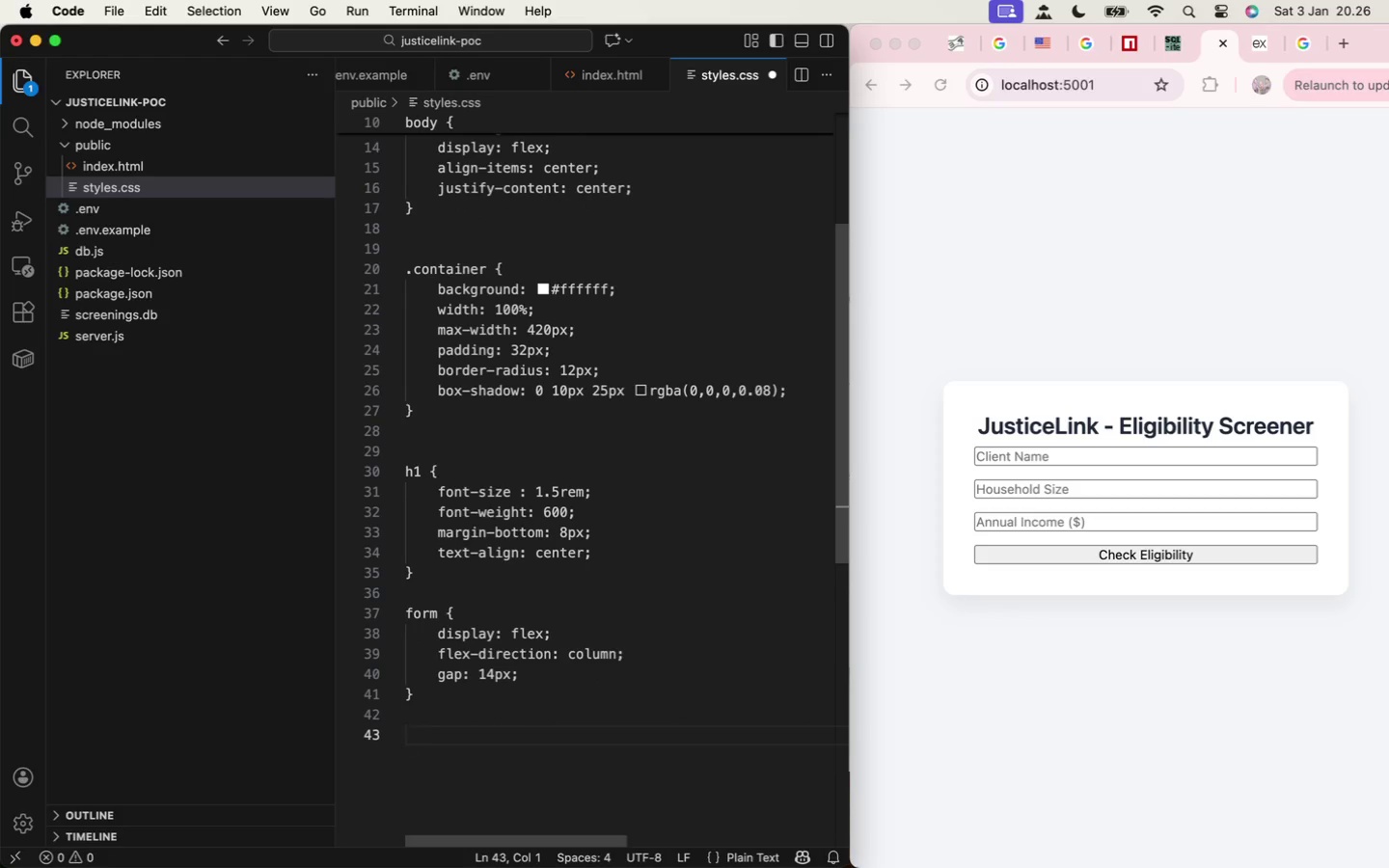 
type(input {)
 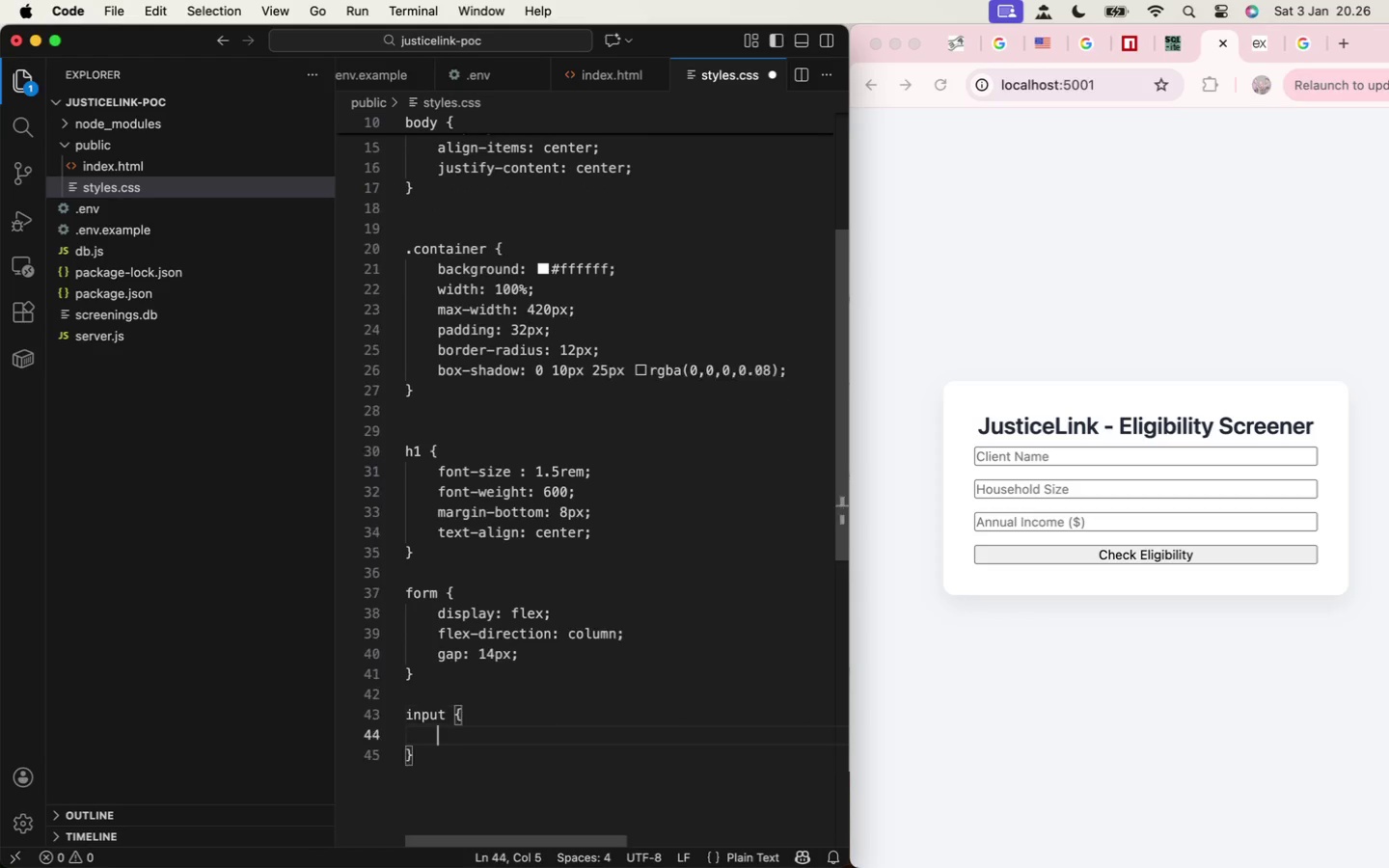 
key(Enter)
 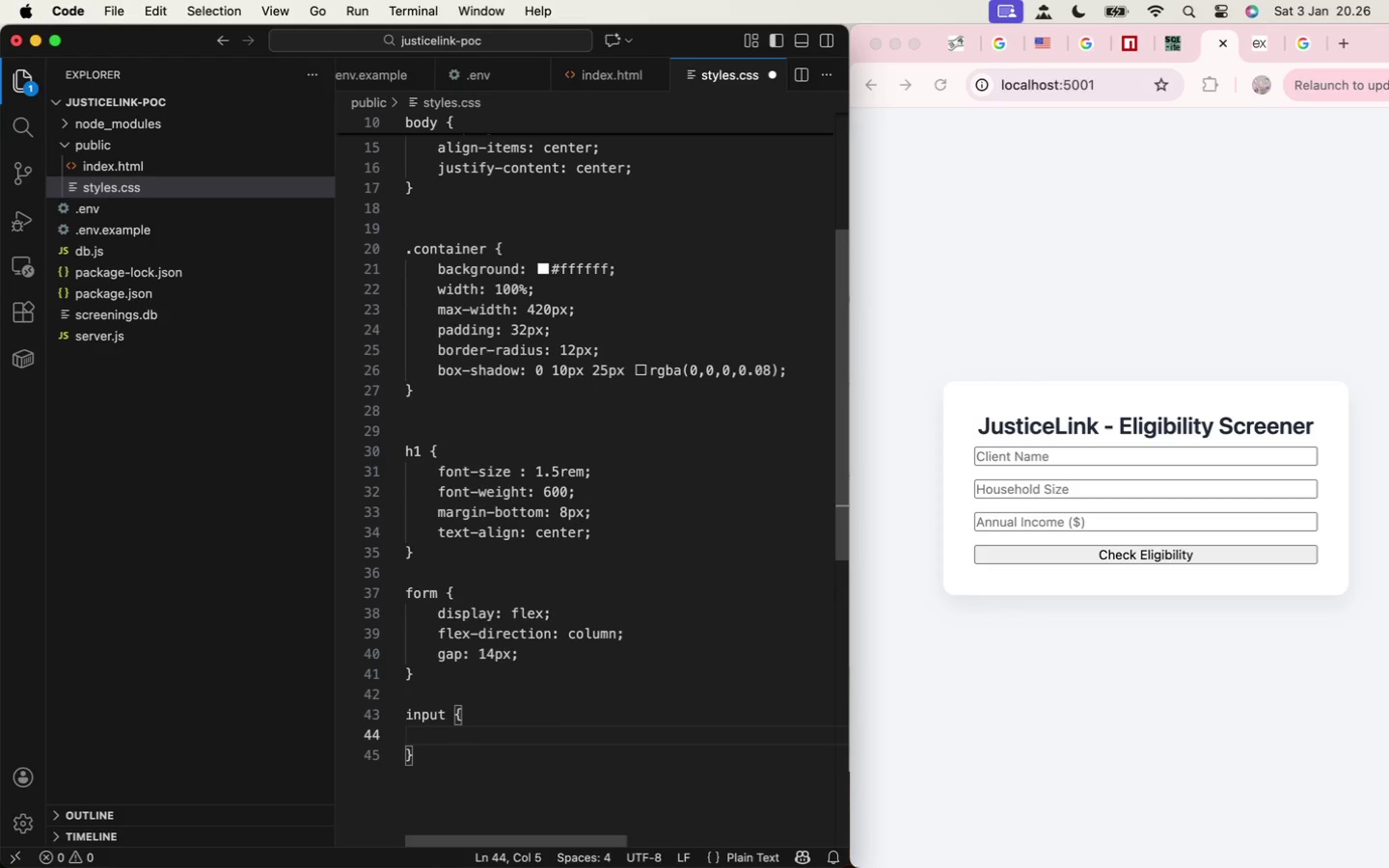 
type(padding: 12px 14px;)
 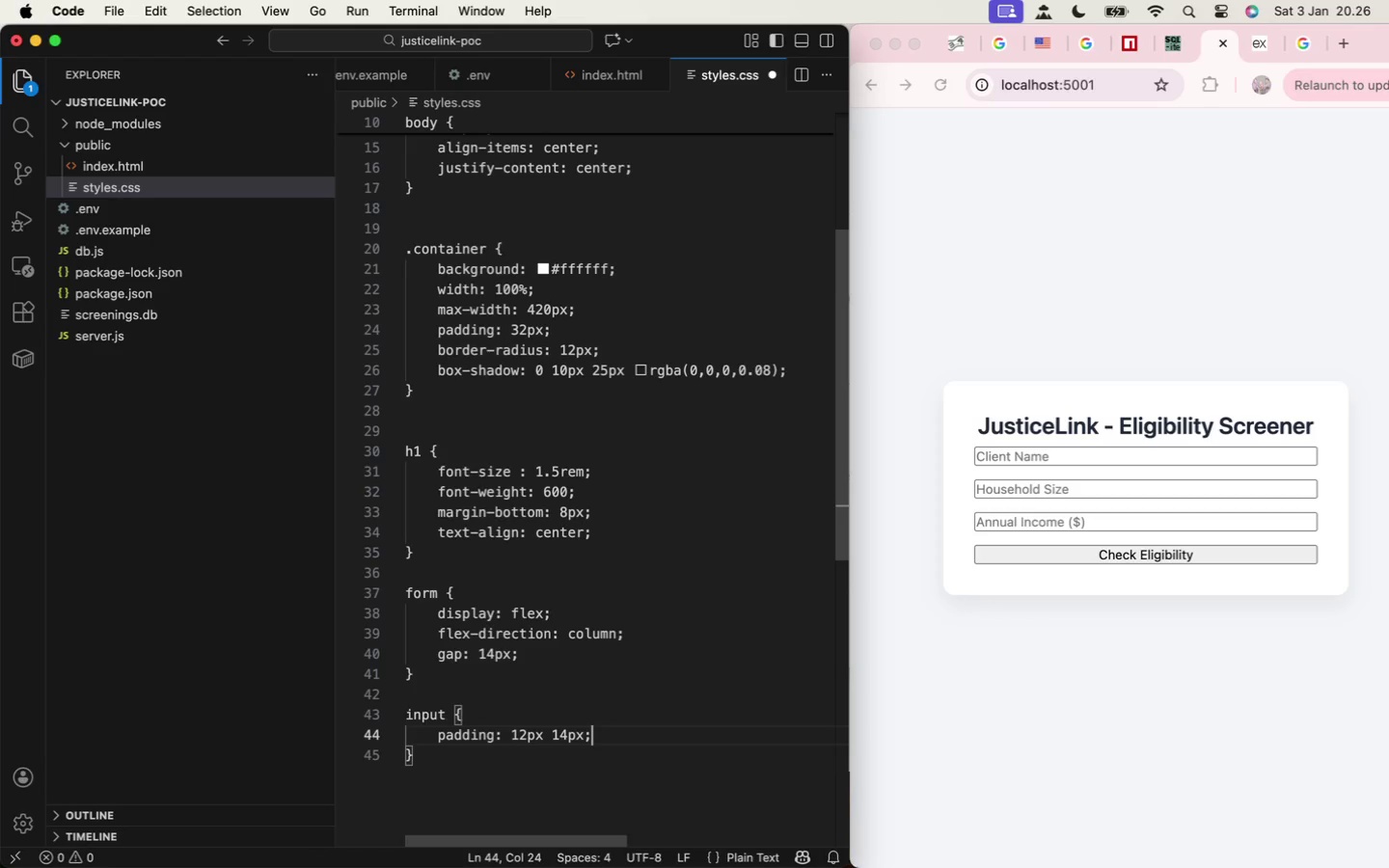 
key(Enter)
 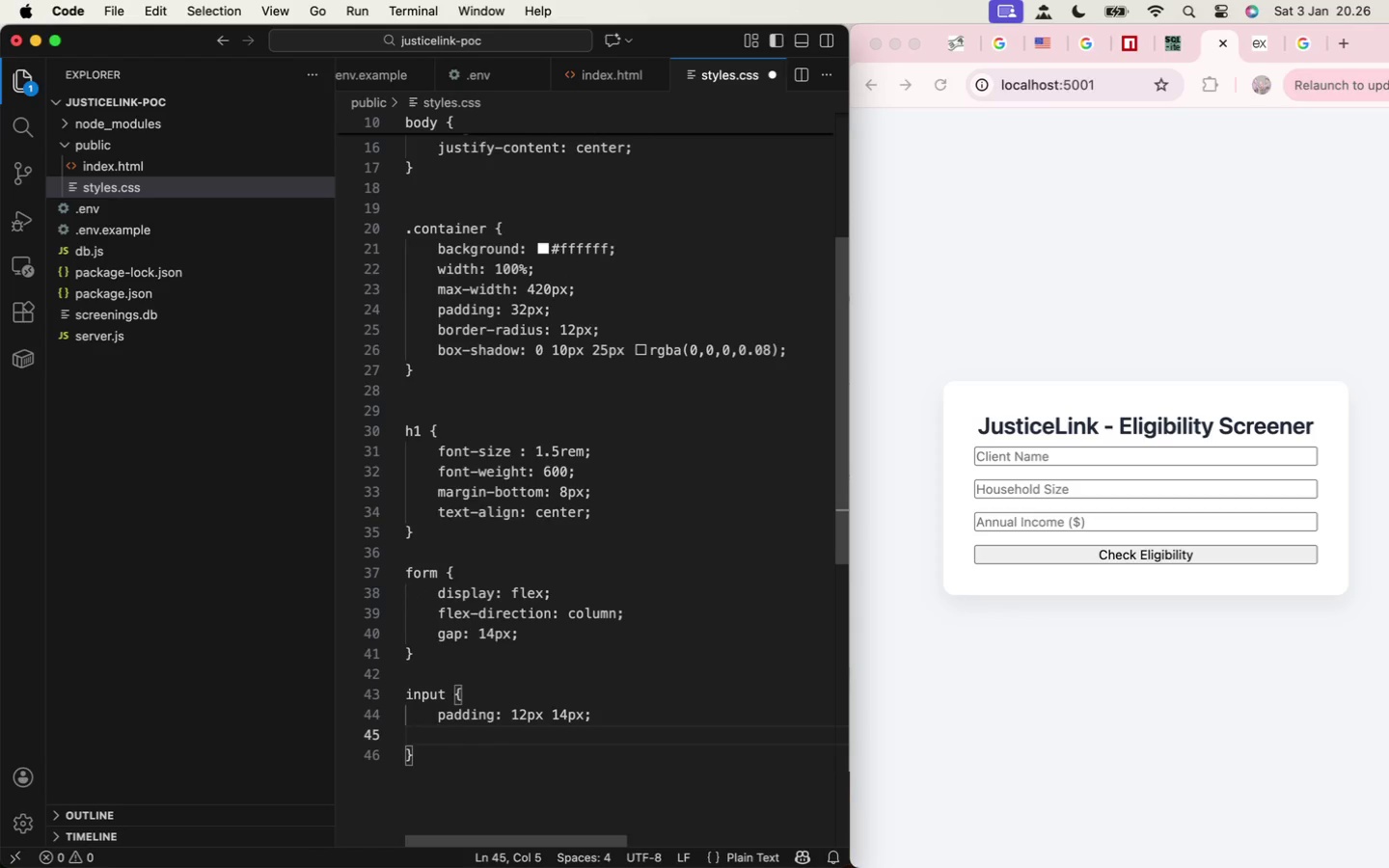 
type(border-radius: )
 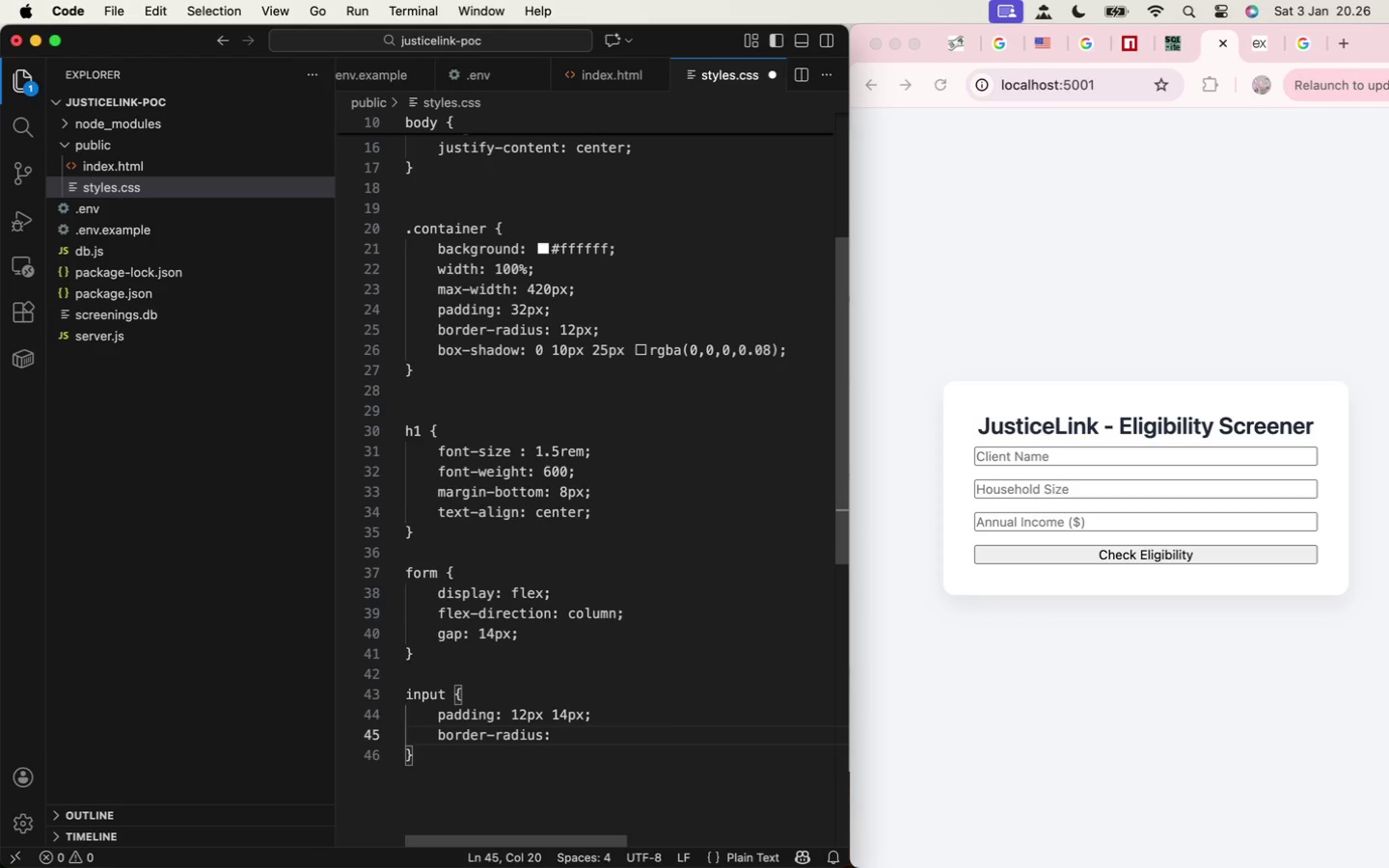 
wait(7.53)
 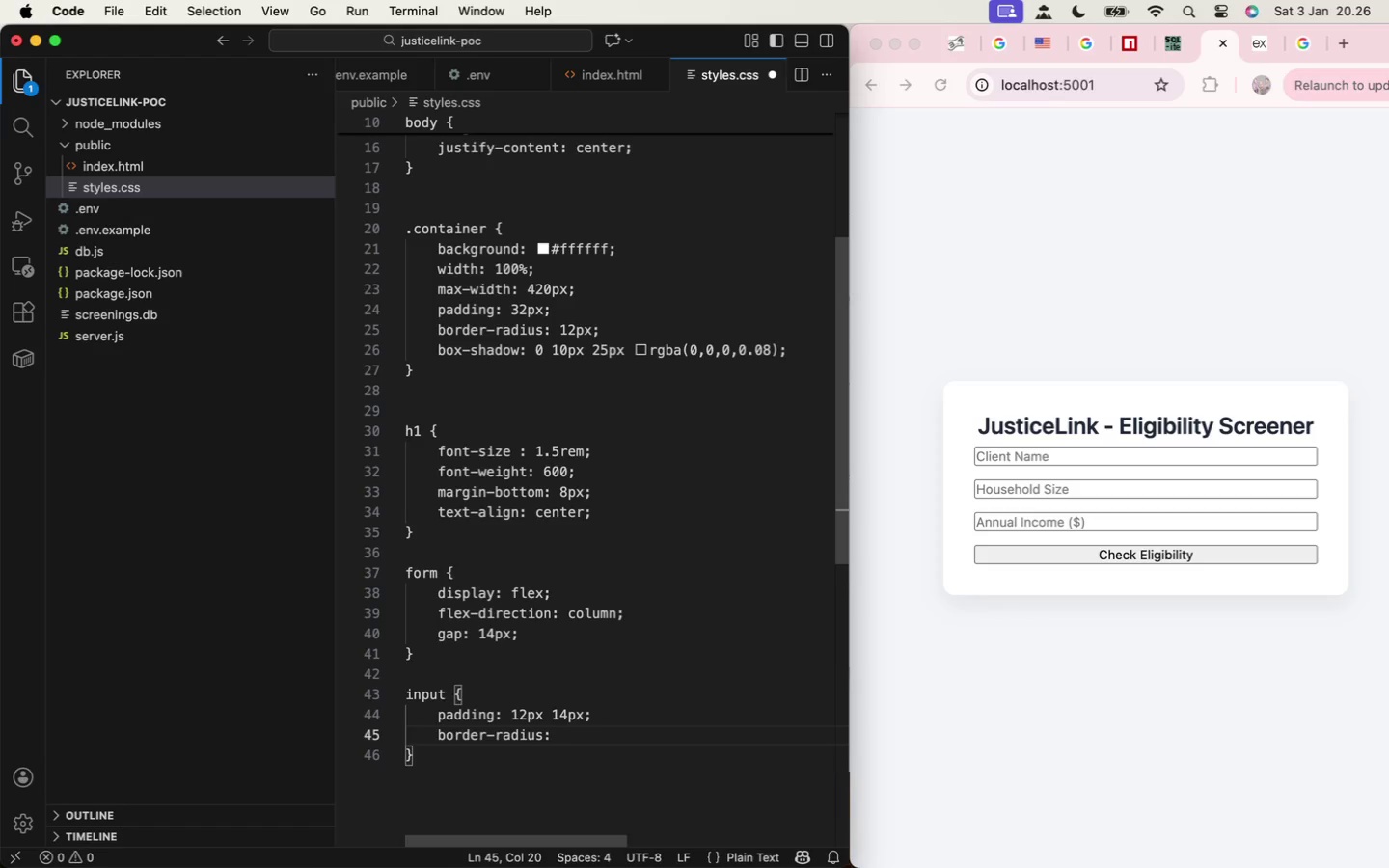 
type(8px;)
 